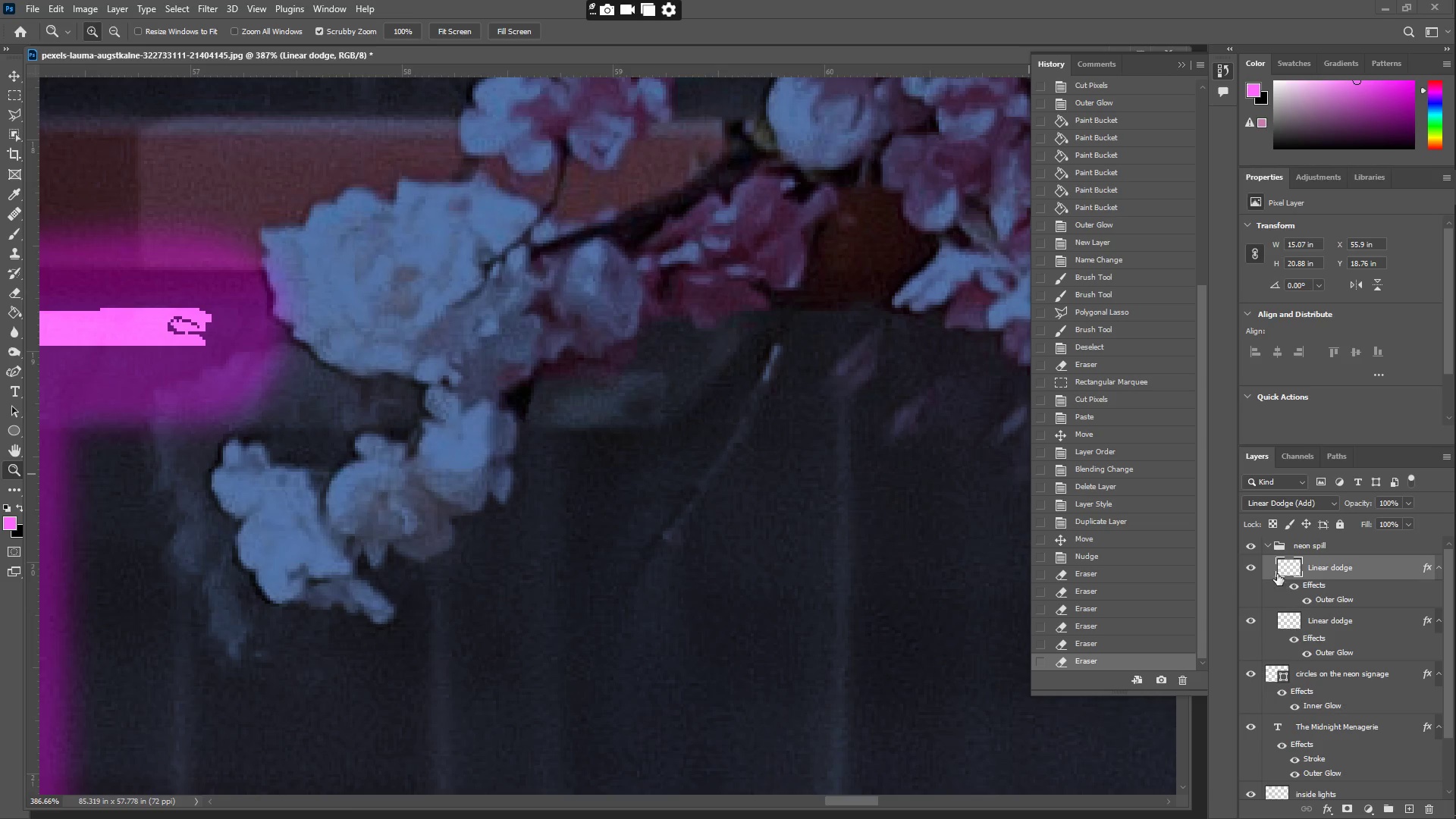 
hold_key(key=Space, duration=0.83)
 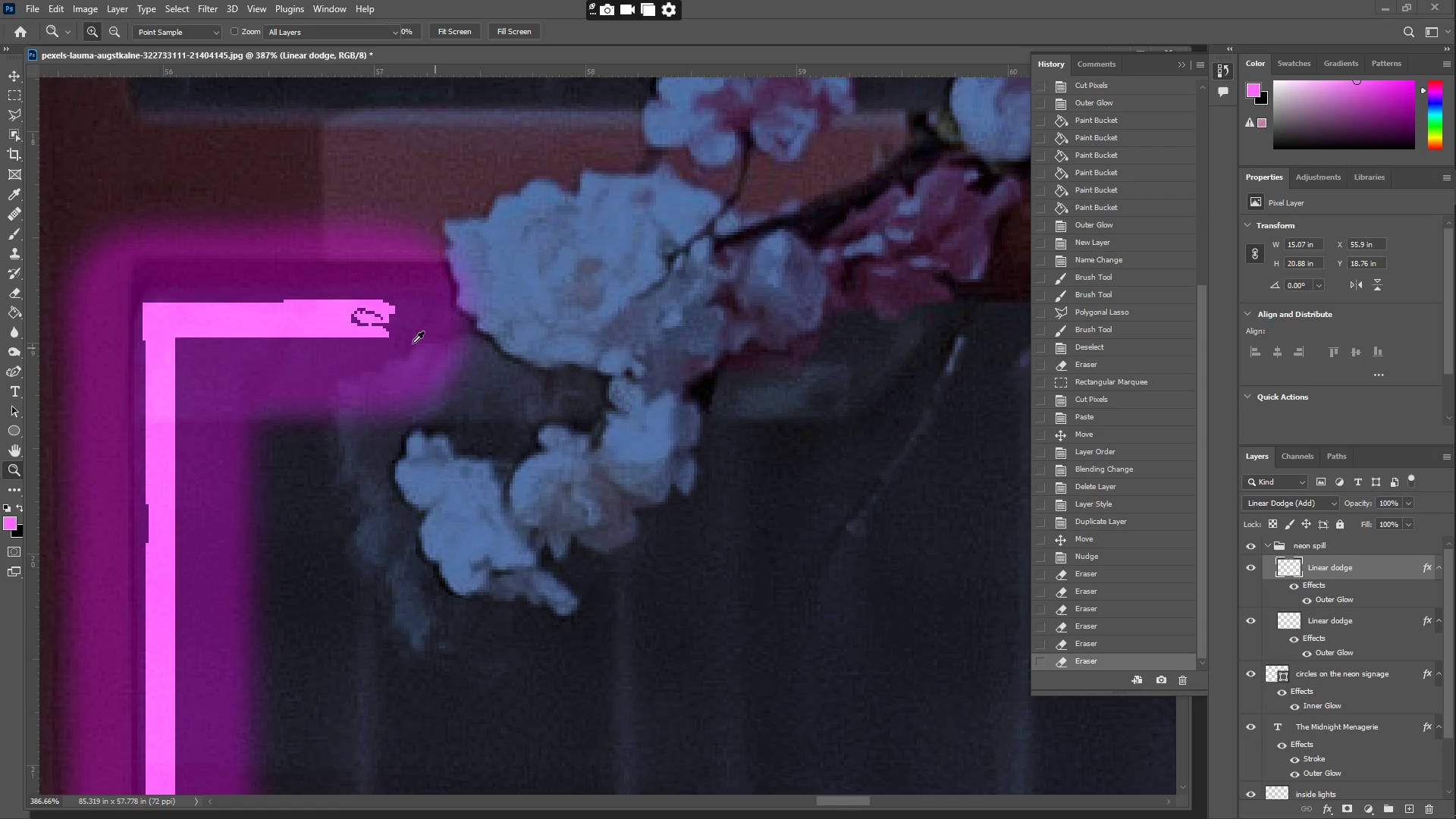 
left_click_drag(start_coordinate=[530, 387], to_coordinate=[714, 378])
 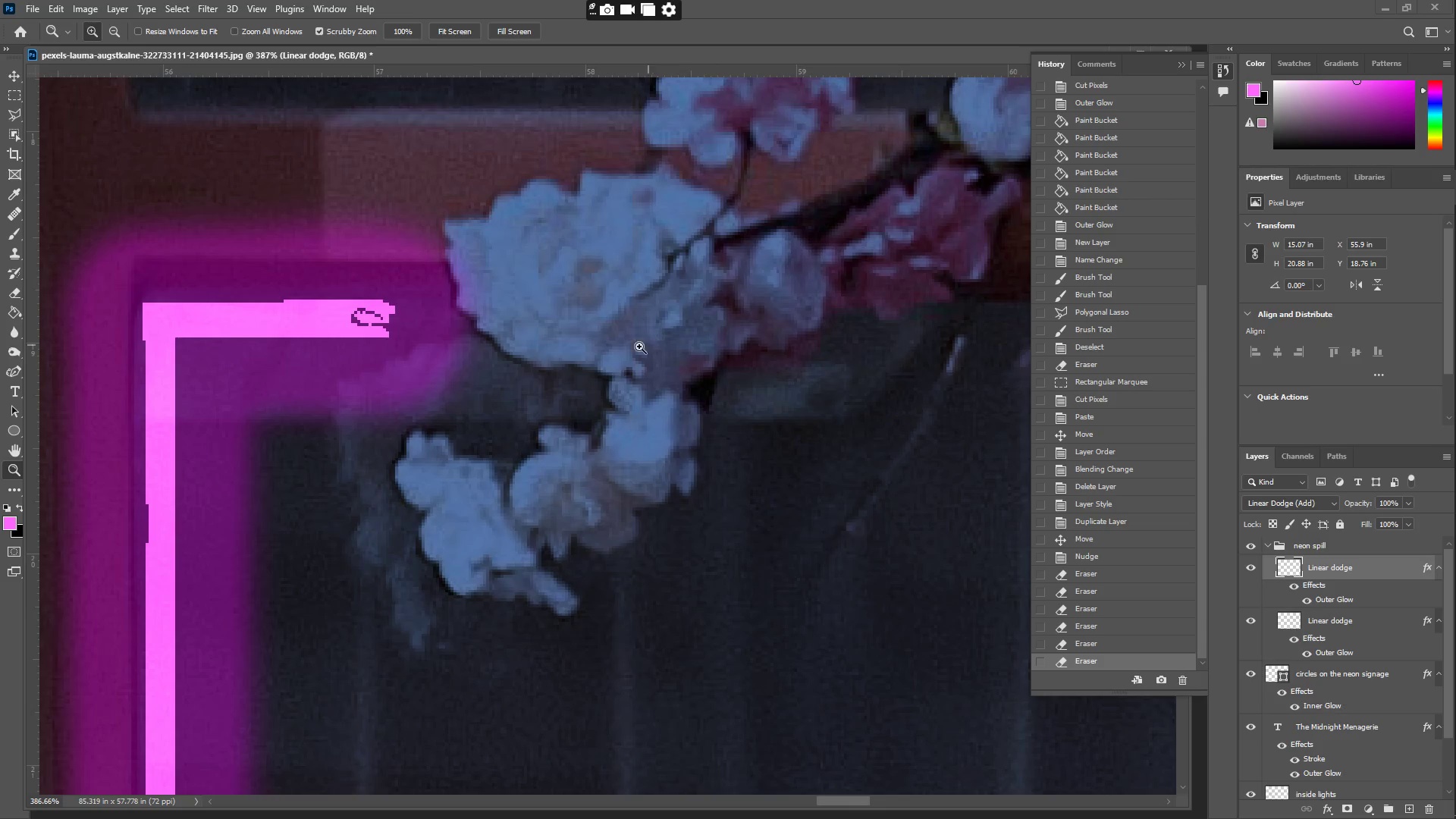 
type(ii)
 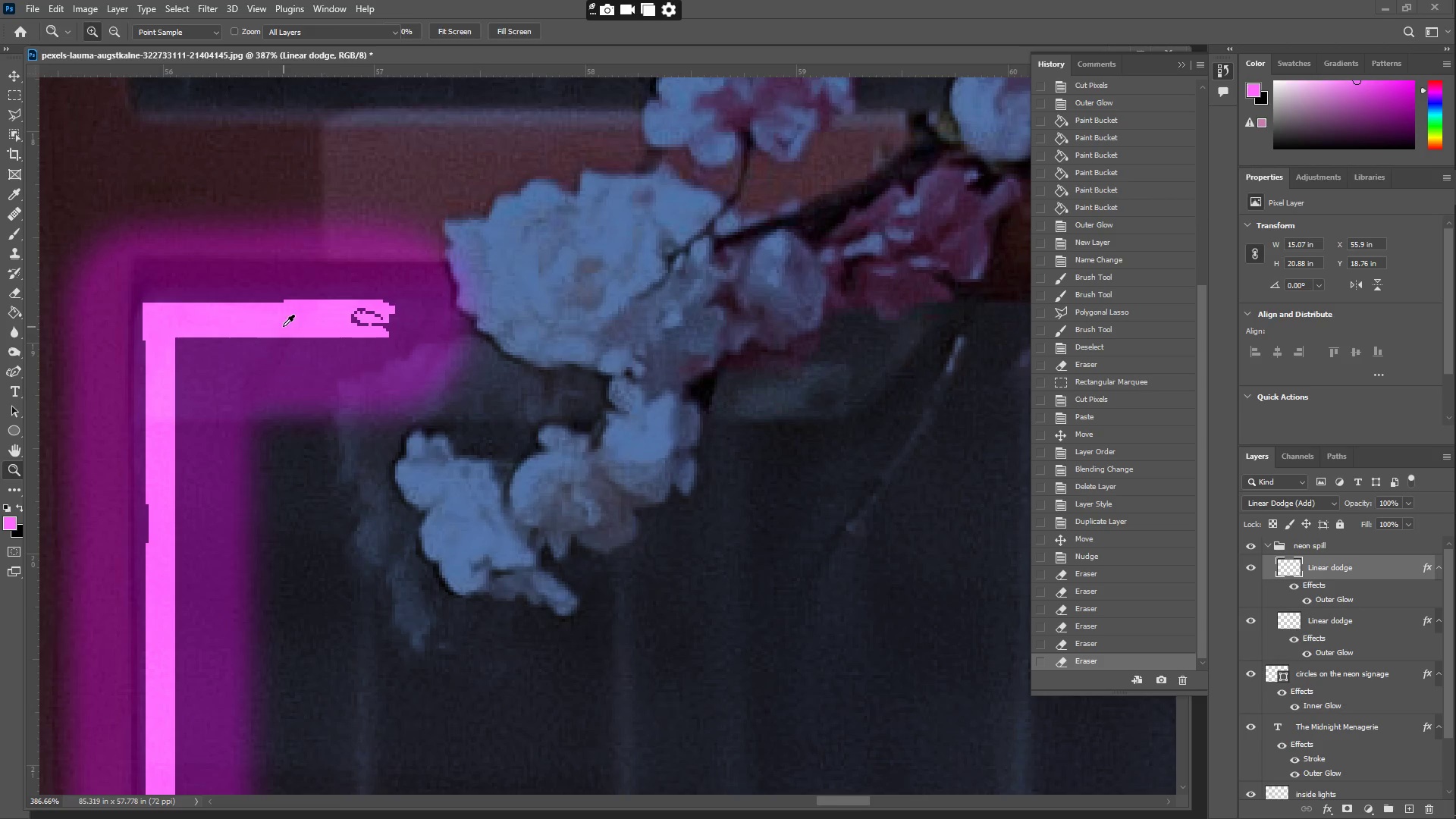 
left_click([283, 325])
 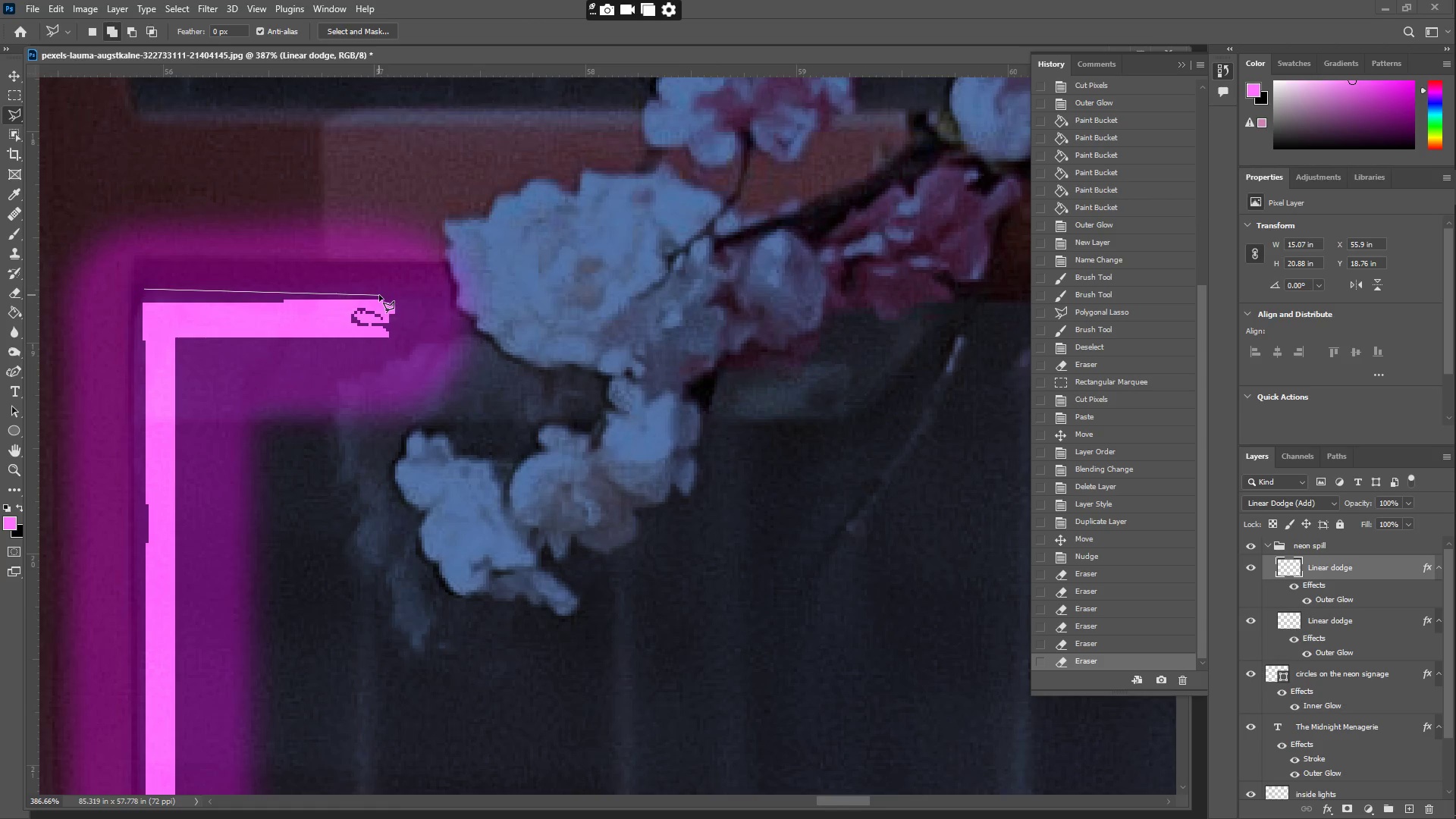 
double_click([457, 303])
 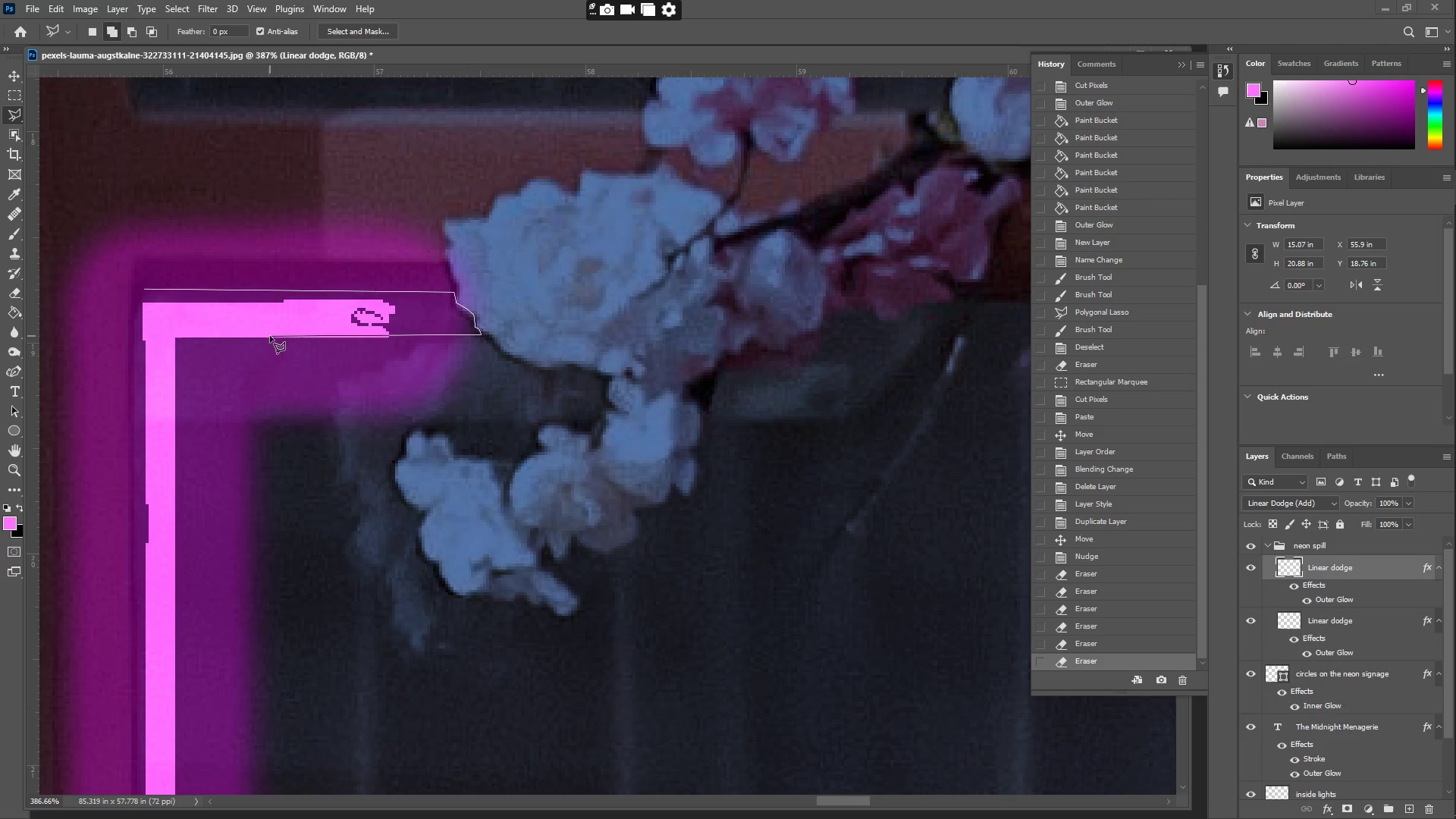 
wait(5.8)
 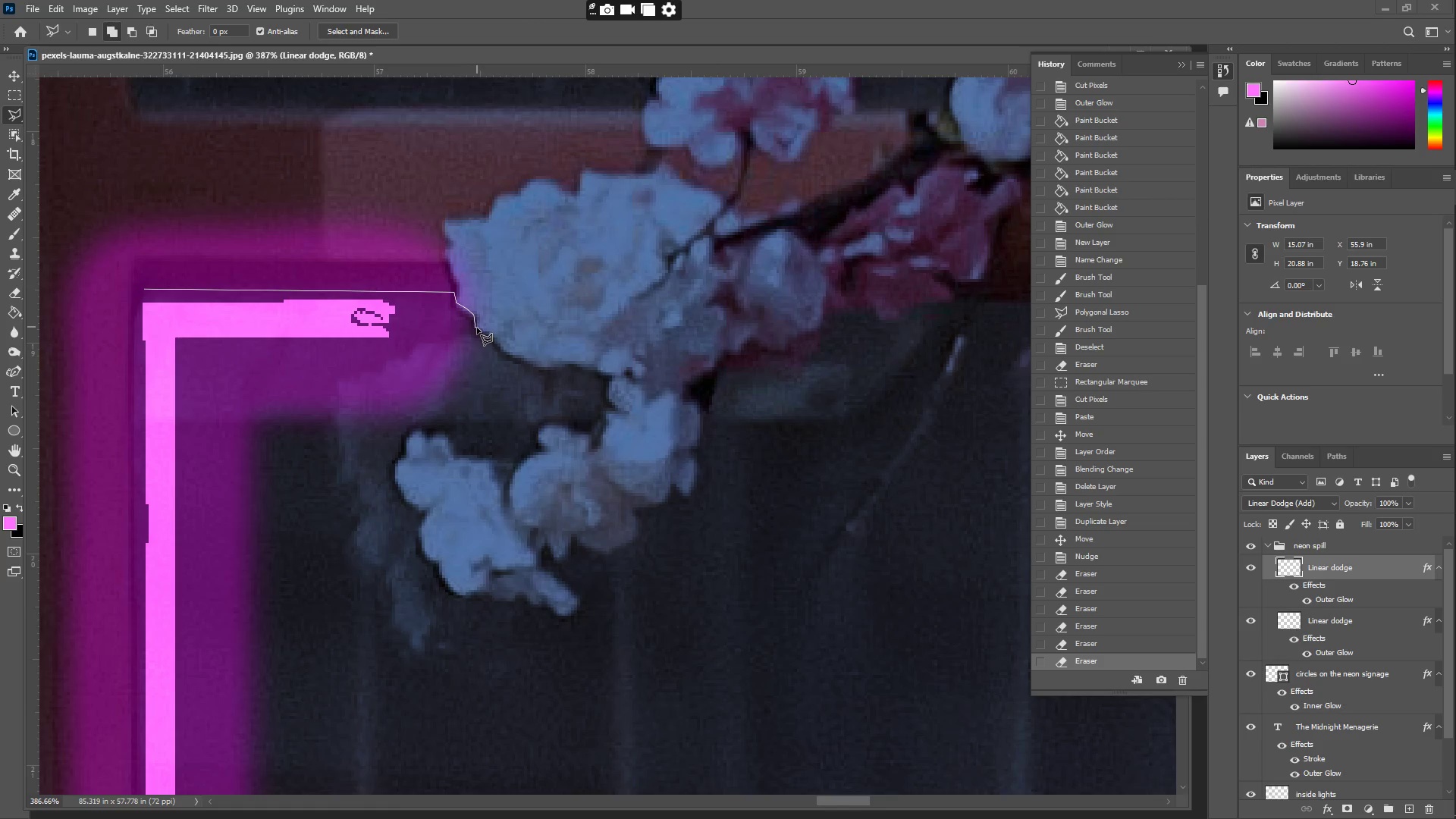 
double_click([141, 309])
 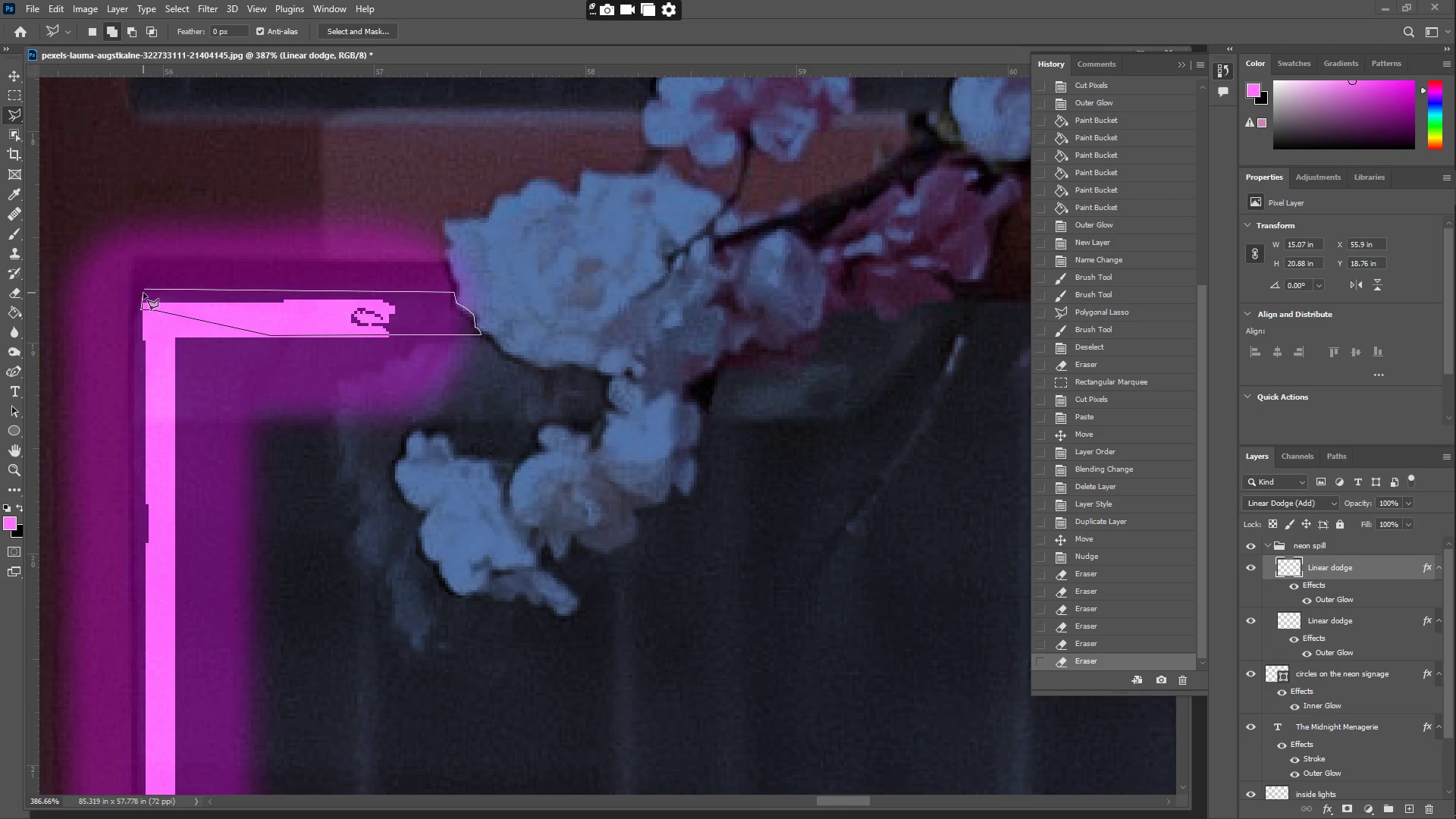 
double_click([143, 292])
 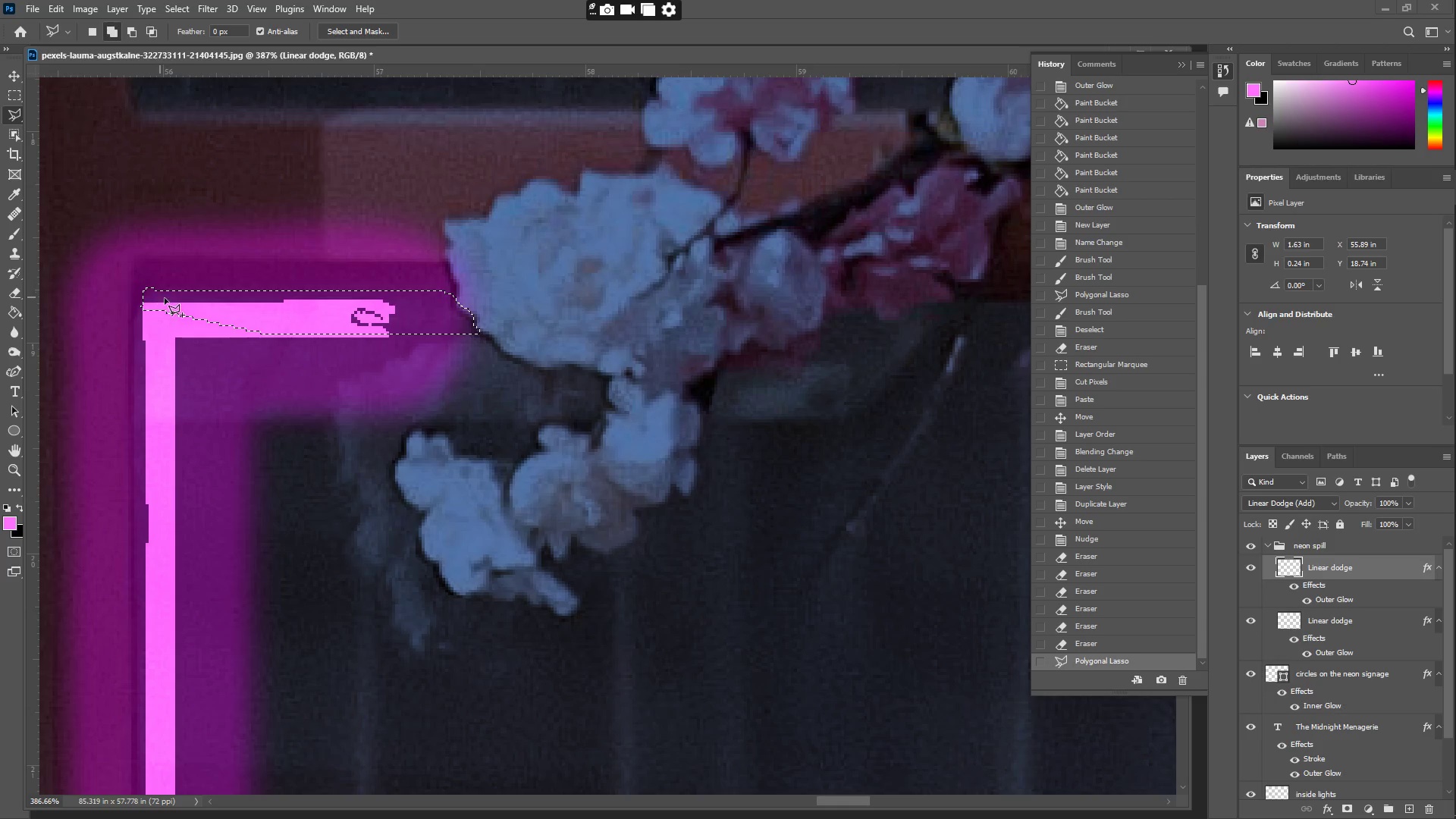 
key(B)
 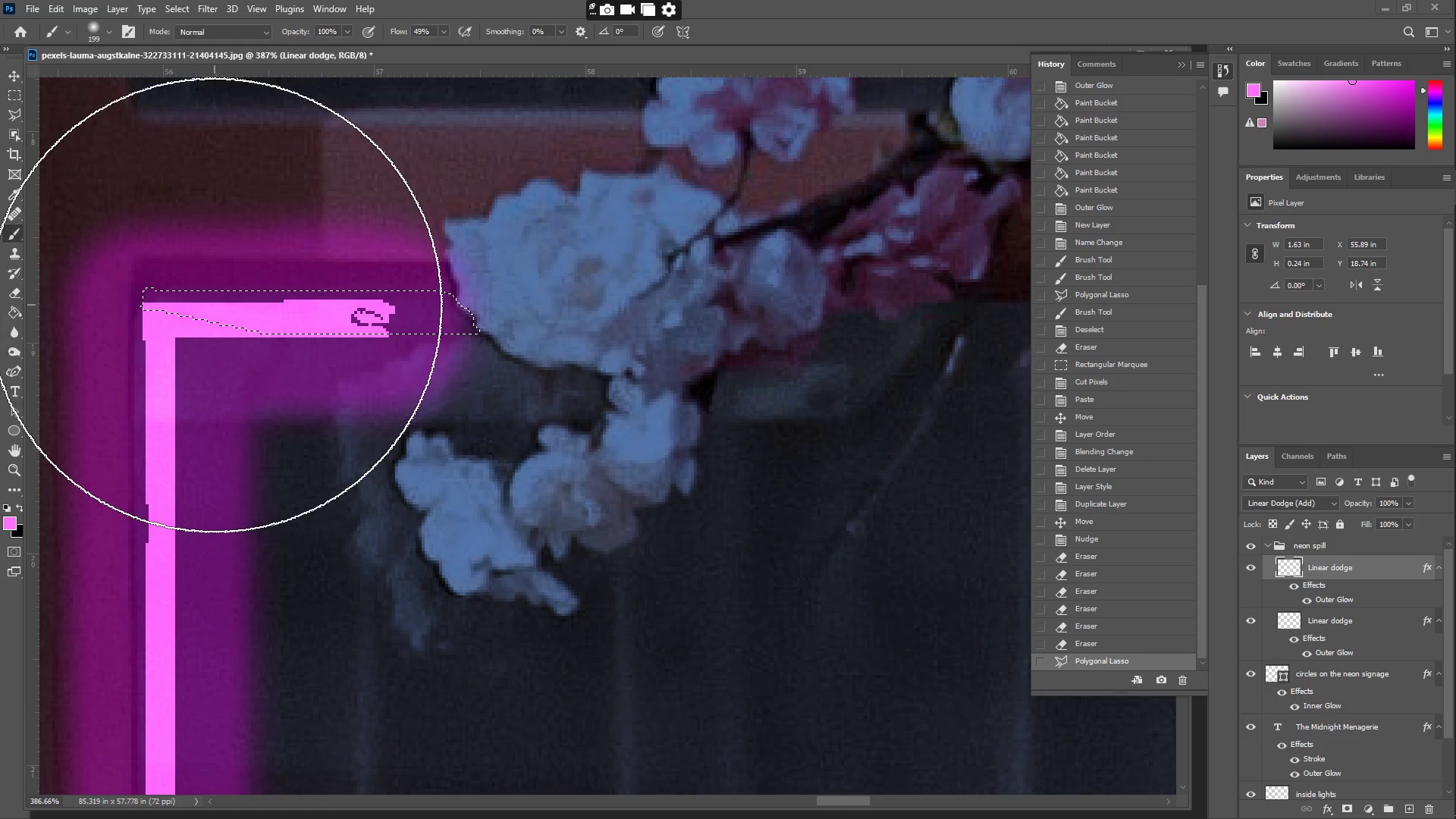 
left_click_drag(start_coordinate=[215, 305], to_coordinate=[380, 306])
 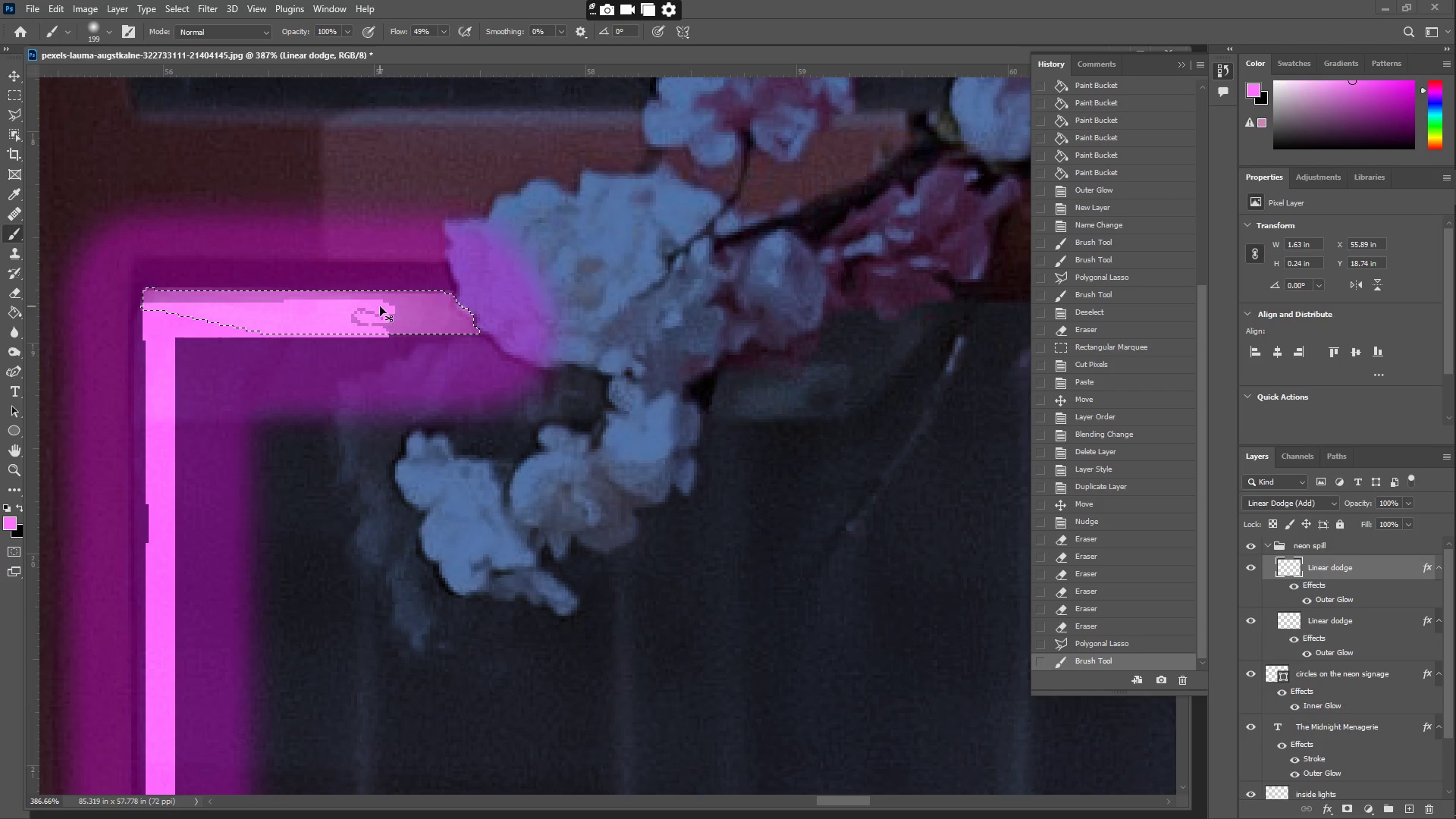 
key(Control+Z)
 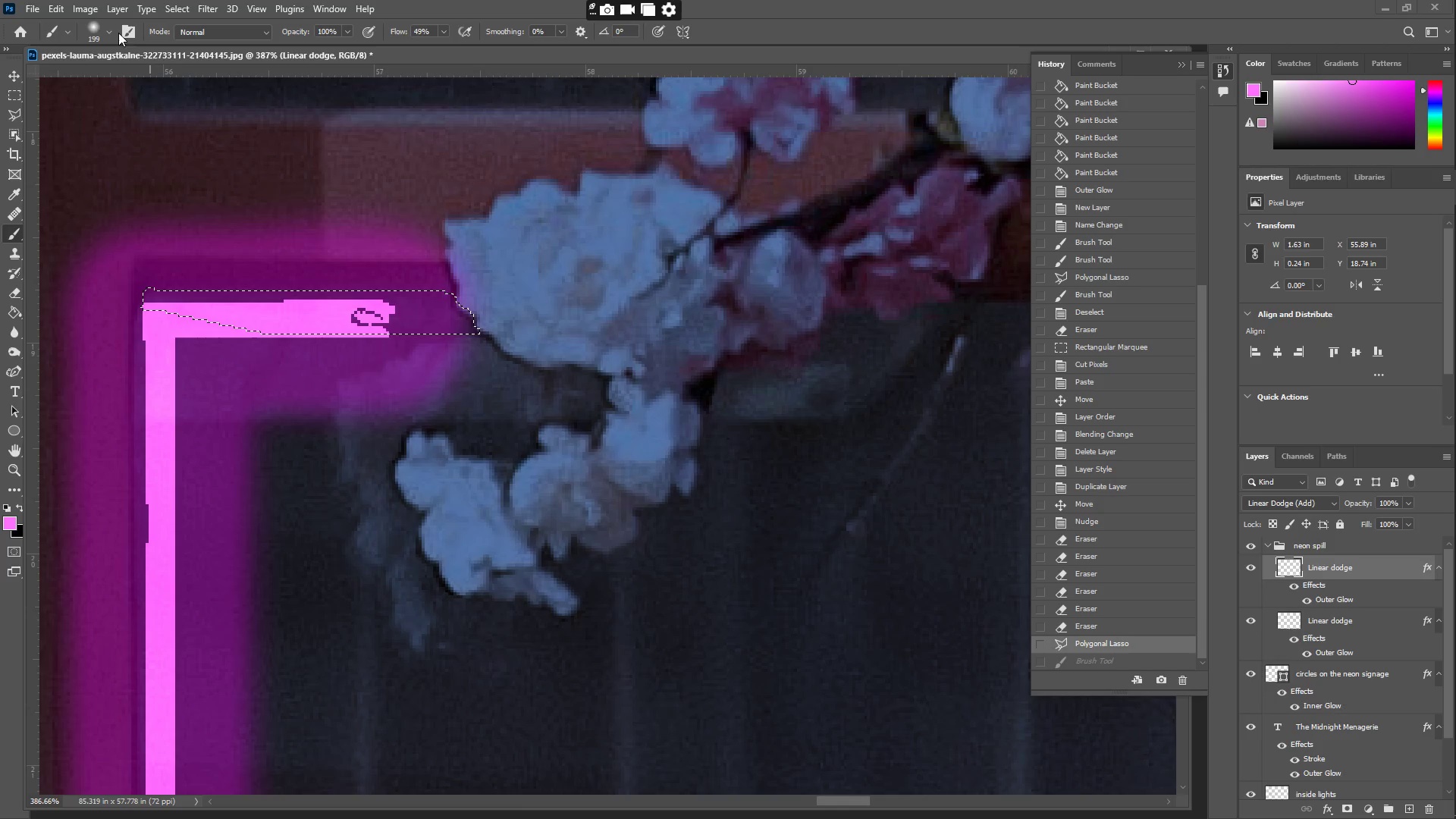 
left_click([99, 33])
 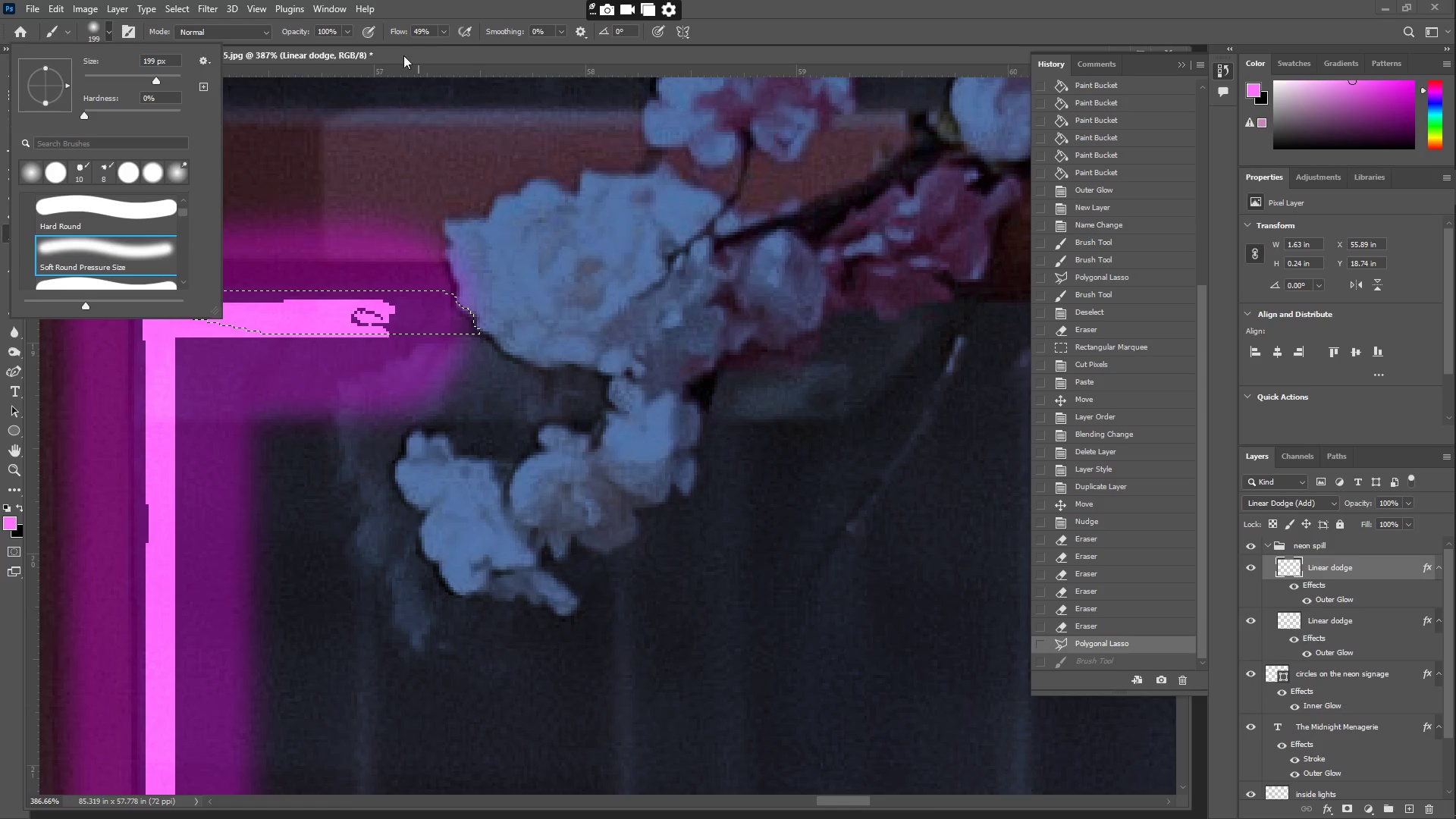 
left_click([443, 29])
 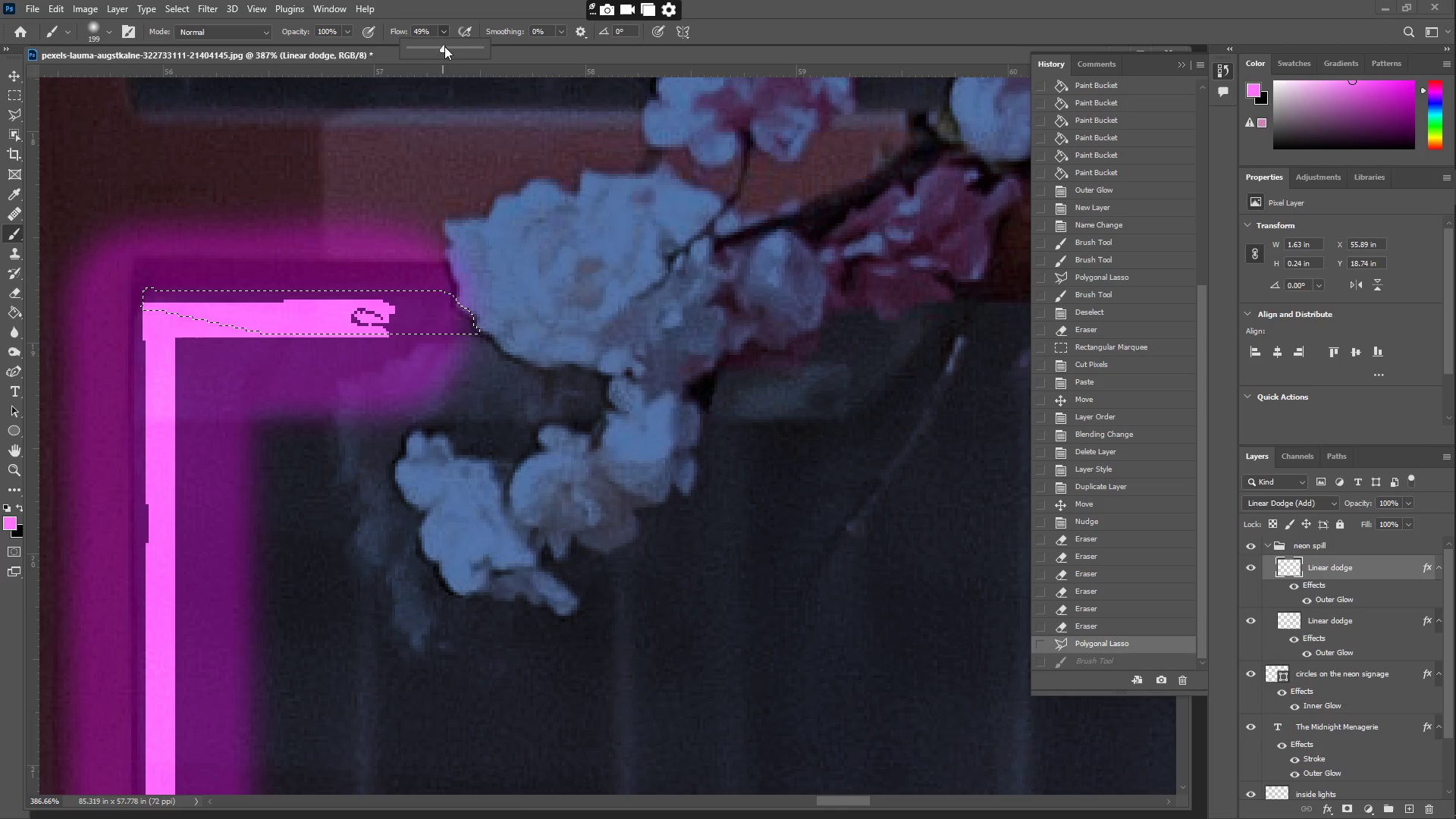 
left_click_drag(start_coordinate=[449, 48], to_coordinate=[504, 61])
 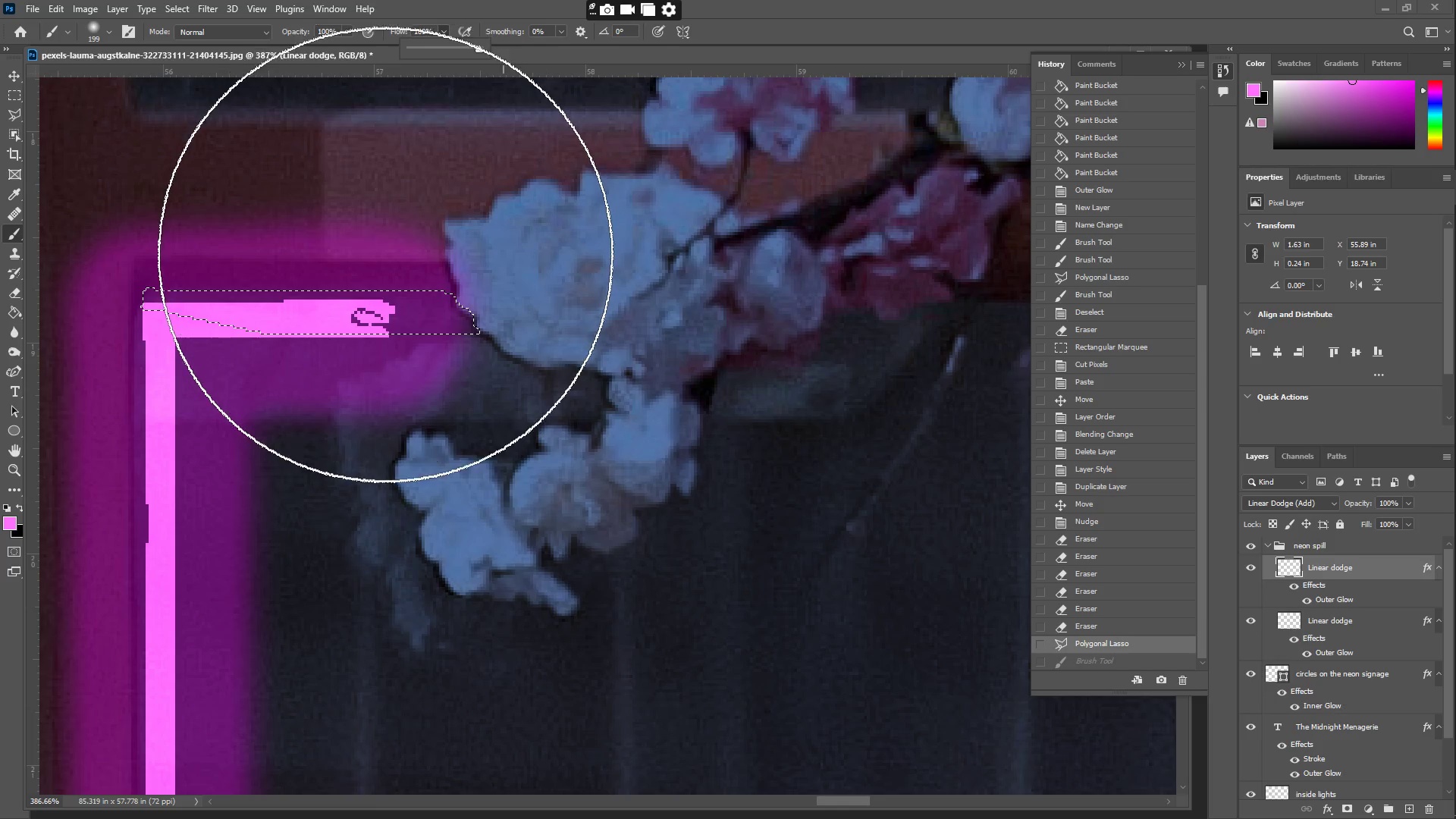 
left_click_drag(start_coordinate=[386, 258], to_coordinate=[269, 262])
 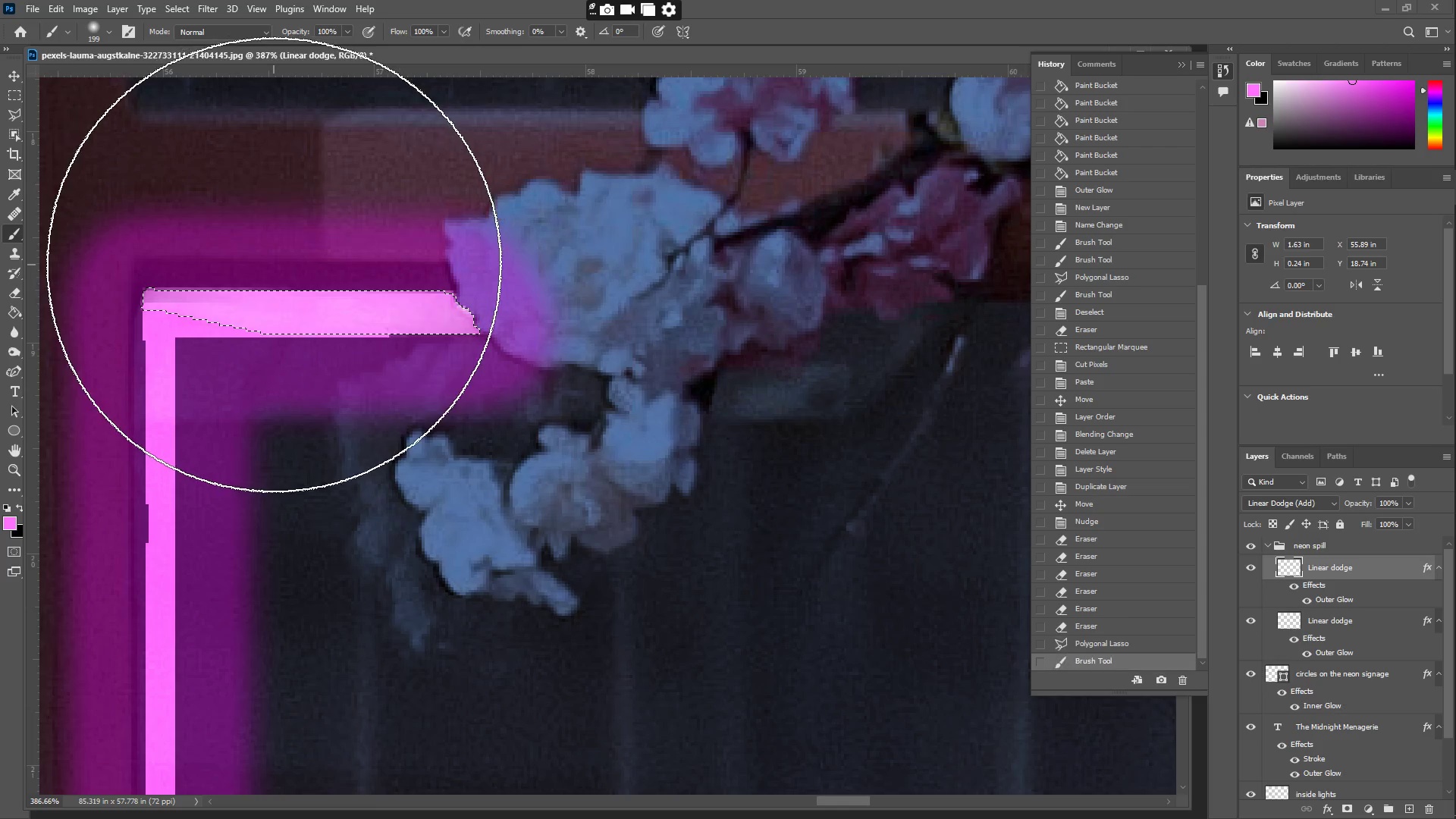 
left_click_drag(start_coordinate=[268, 263], to_coordinate=[272, 265])
 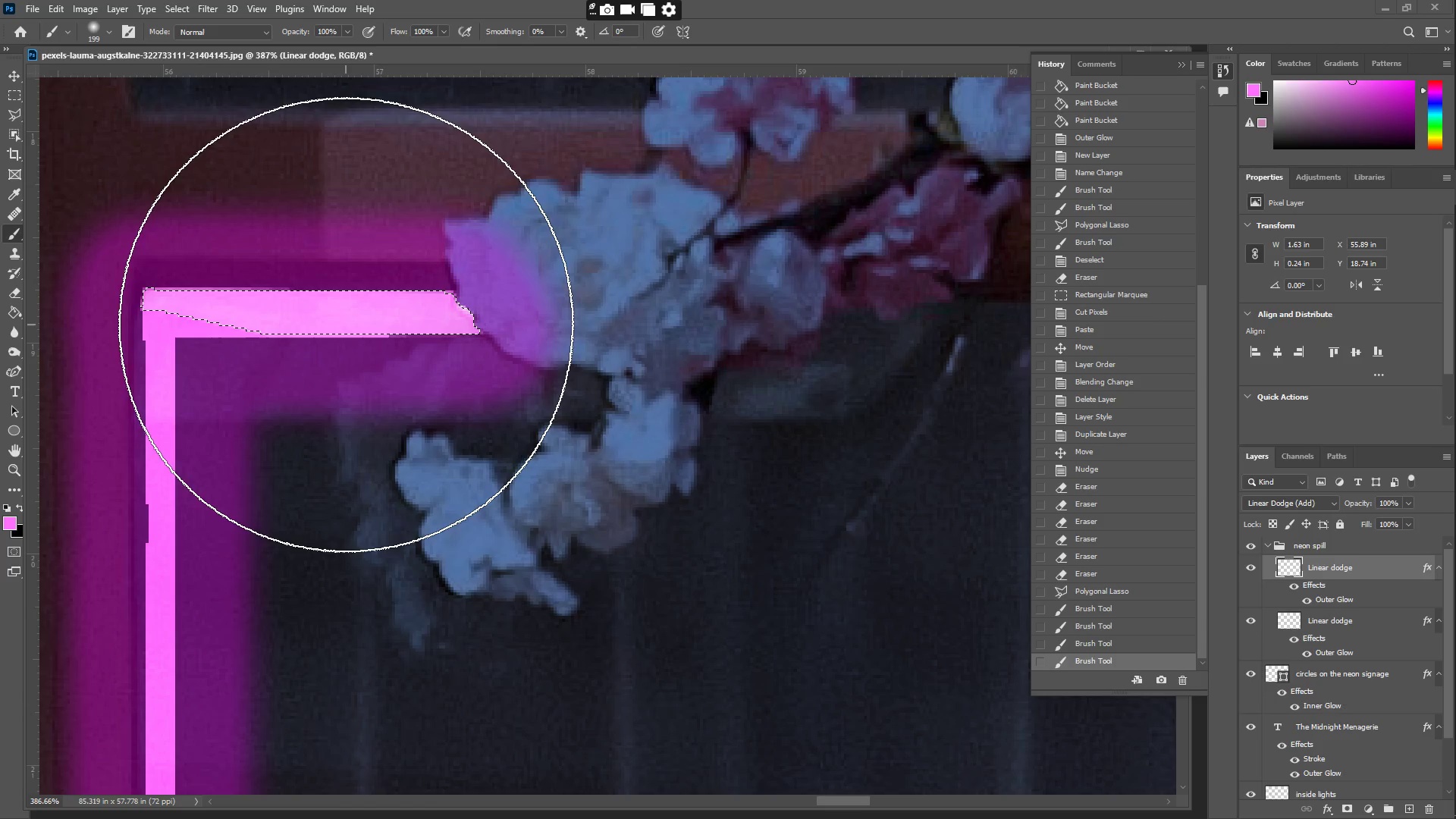 
key(L)
 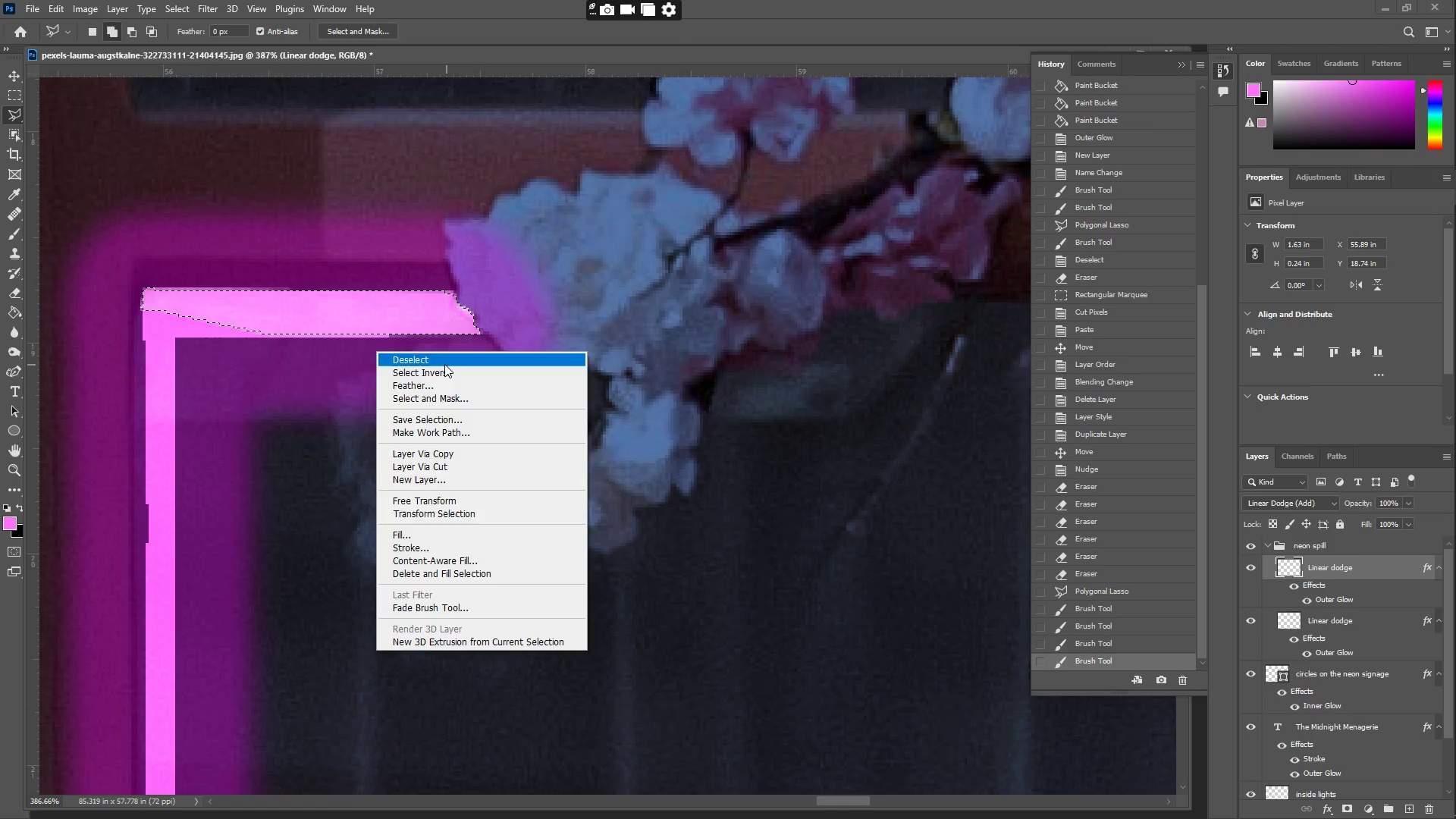 
hold_key(key=Space, duration=0.95)
 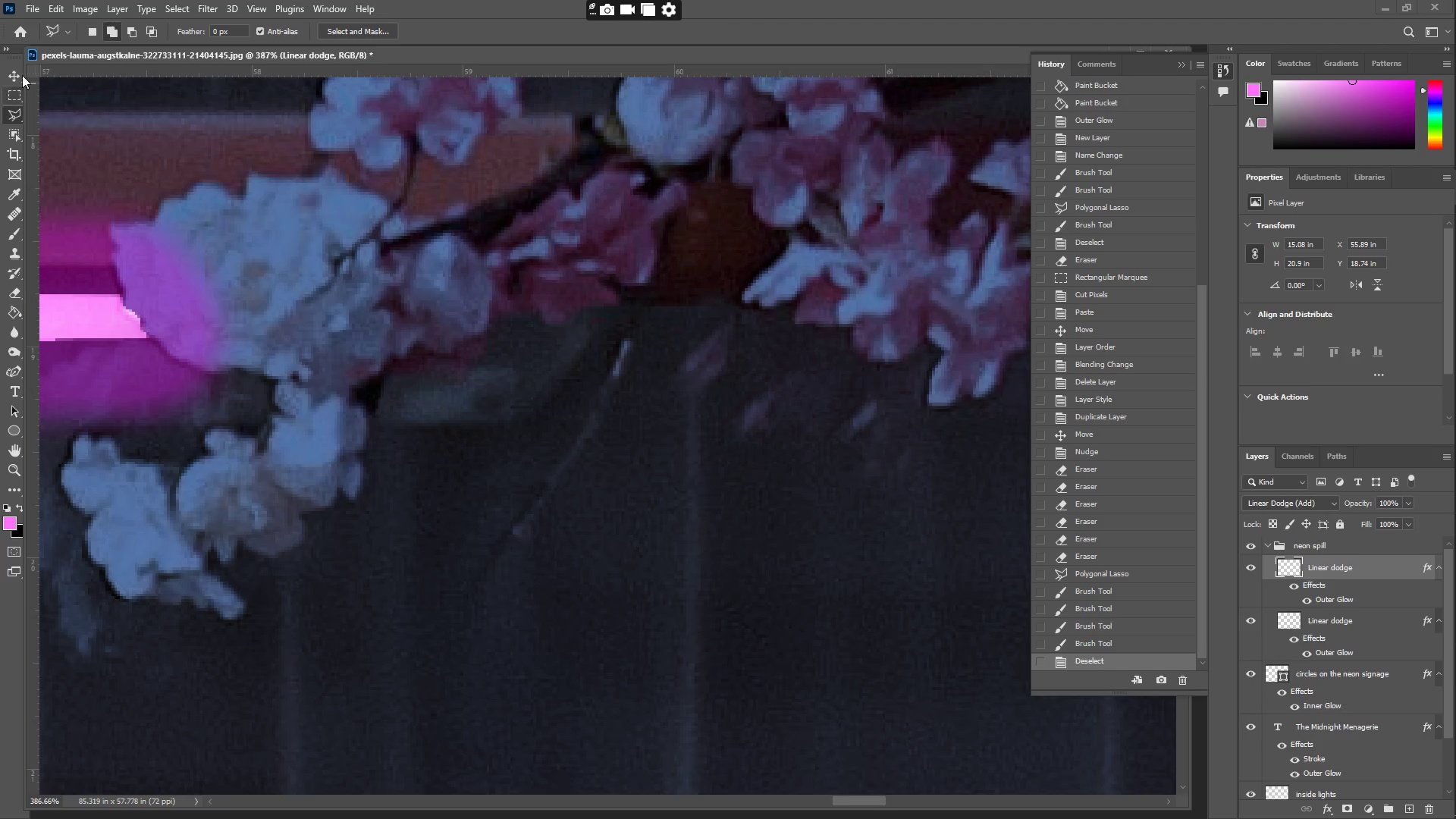 
left_click_drag(start_coordinate=[709, 376], to_coordinate=[375, 380])
 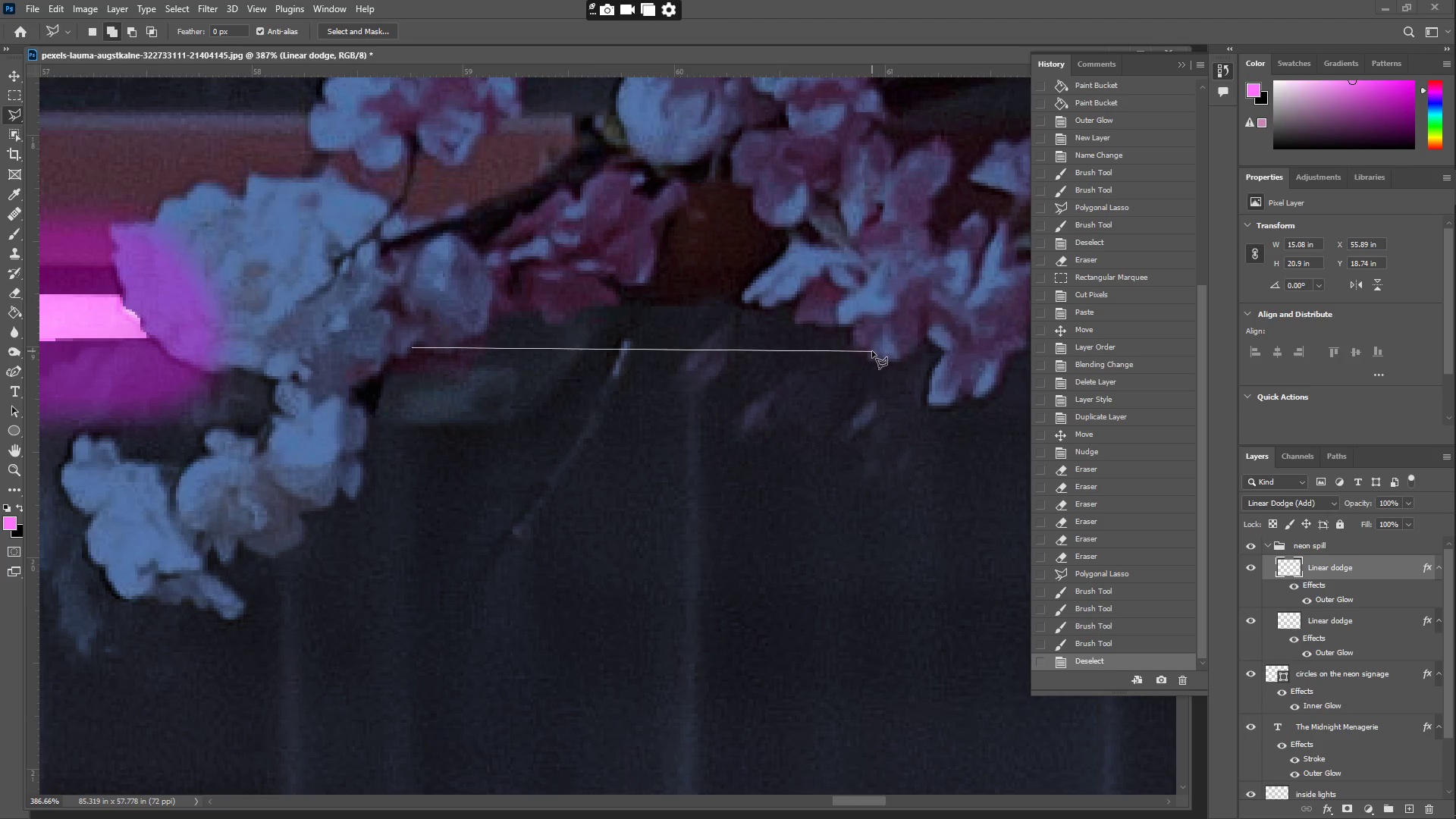 
wait(5.08)
 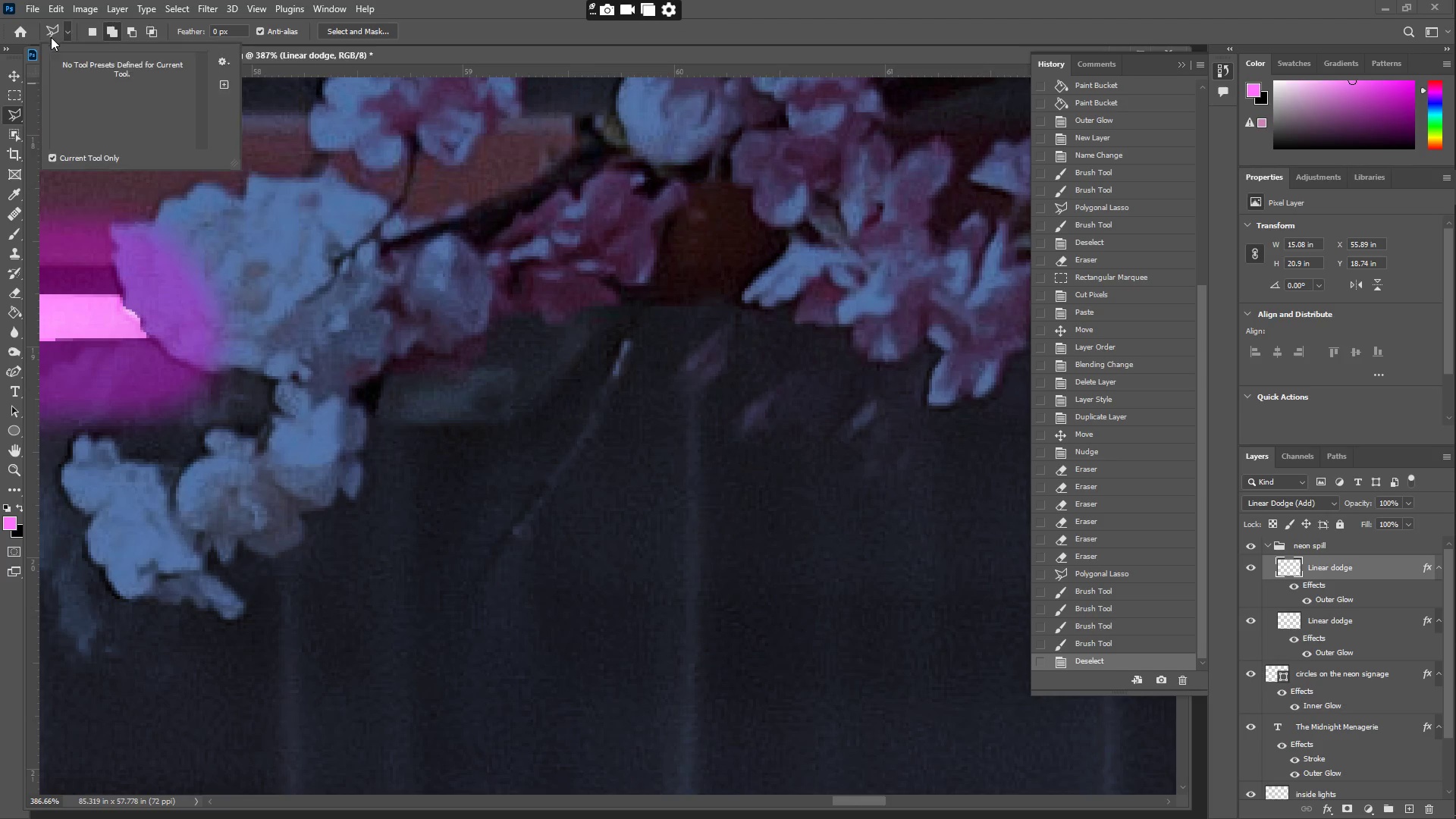 
left_click([858, 350])
 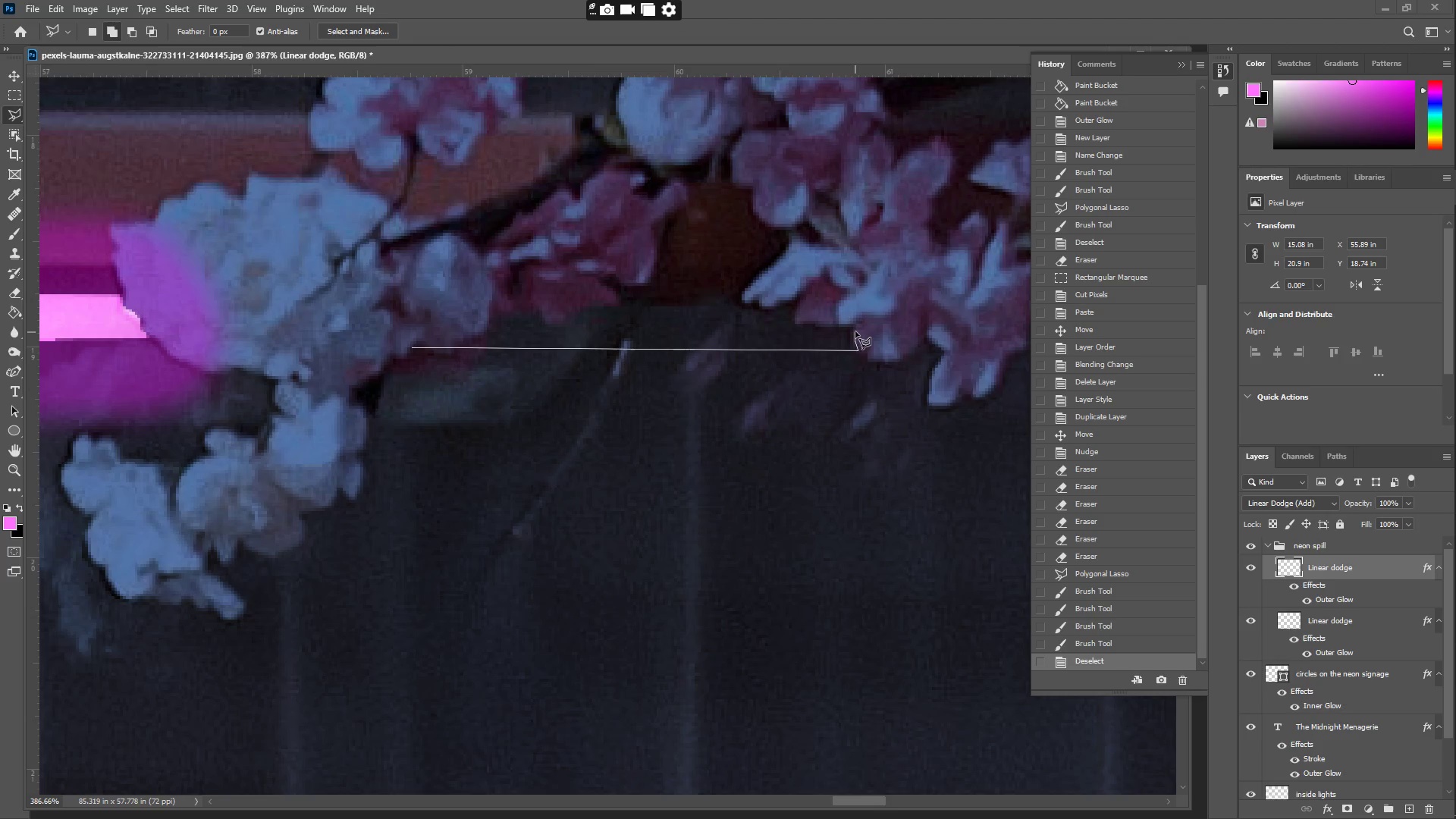 
left_click([850, 325])
 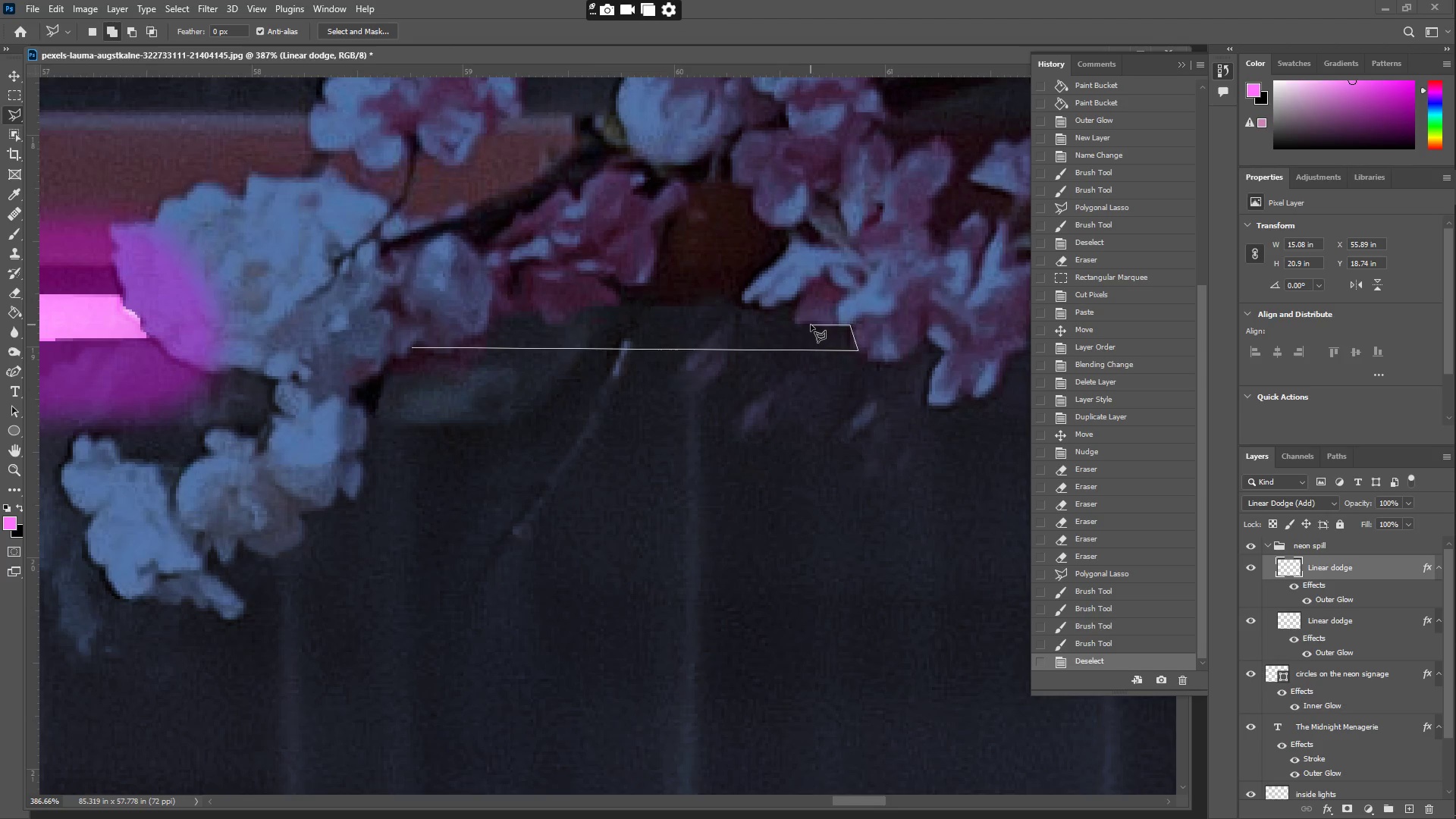 
left_click([808, 322])
 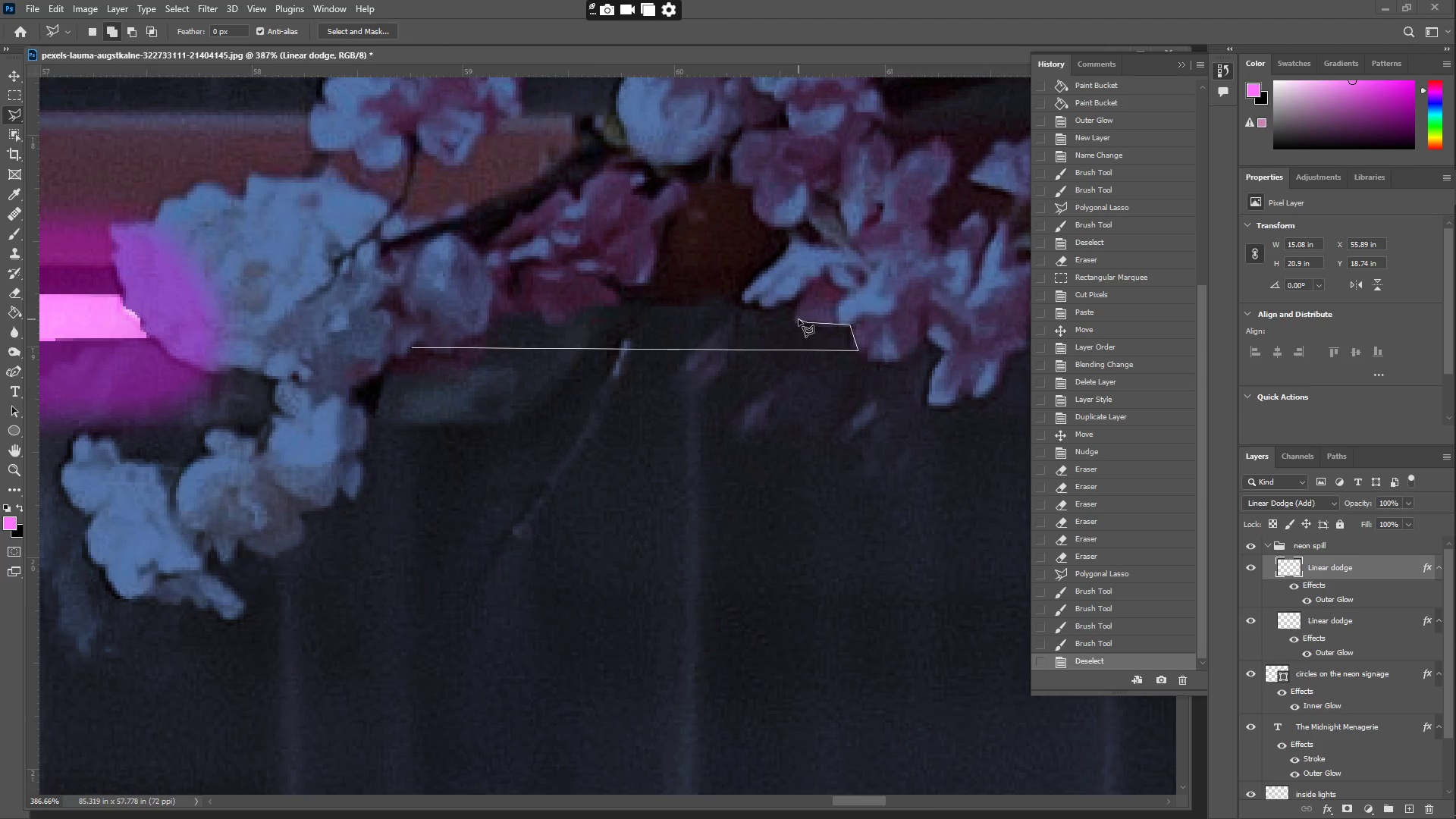 
left_click([795, 318])
 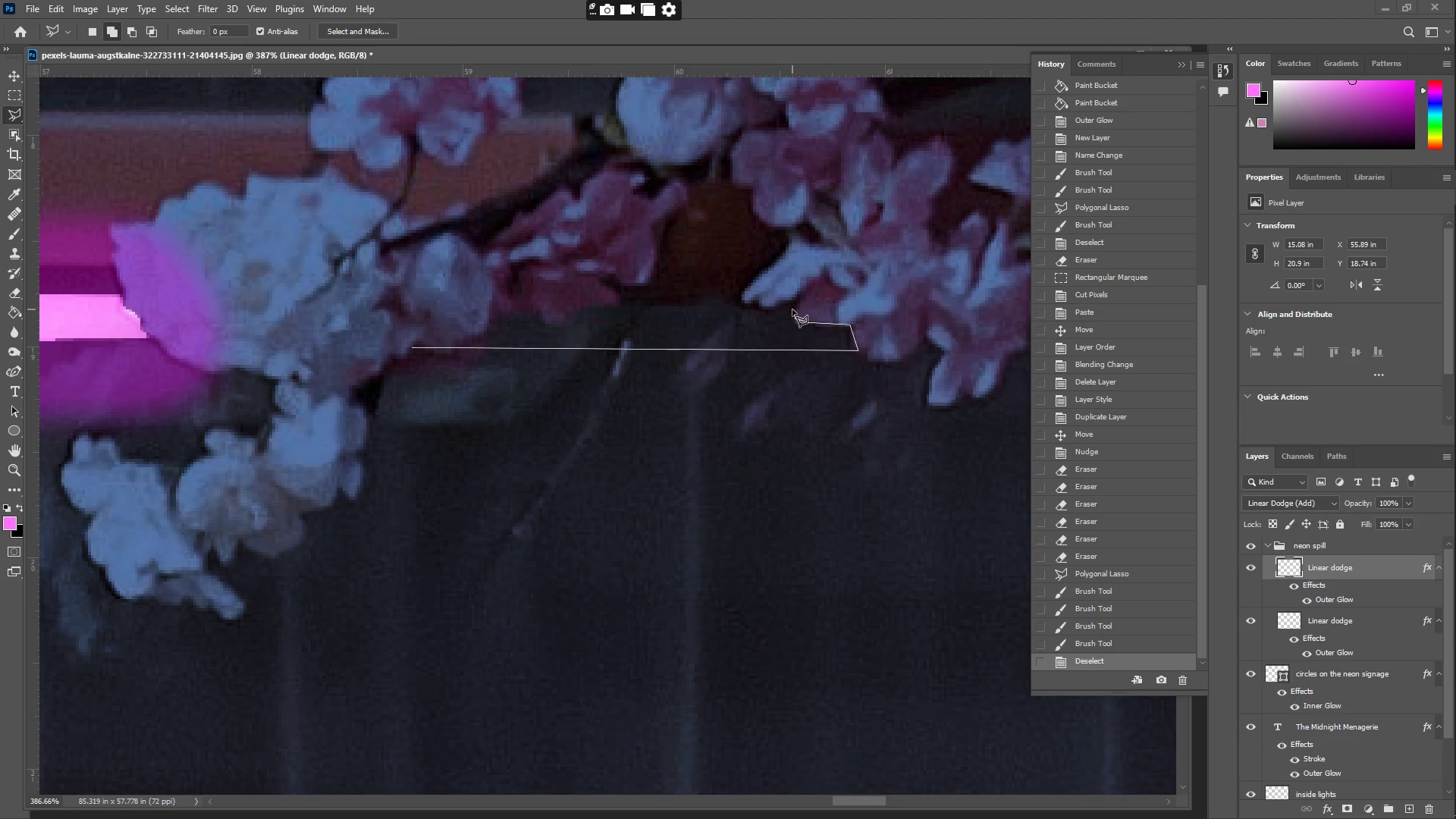 
left_click([798, 303])
 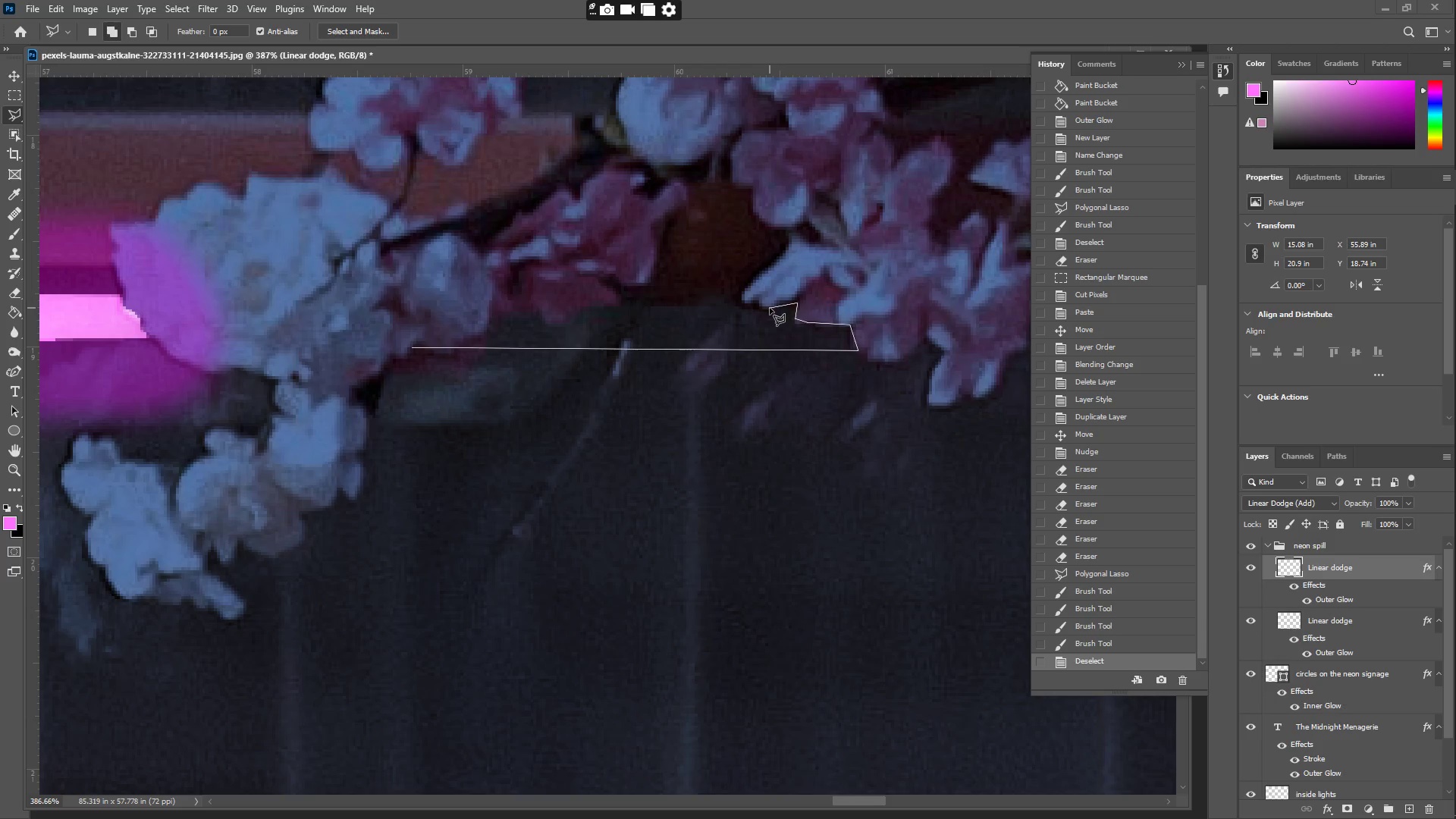 
left_click([772, 310])
 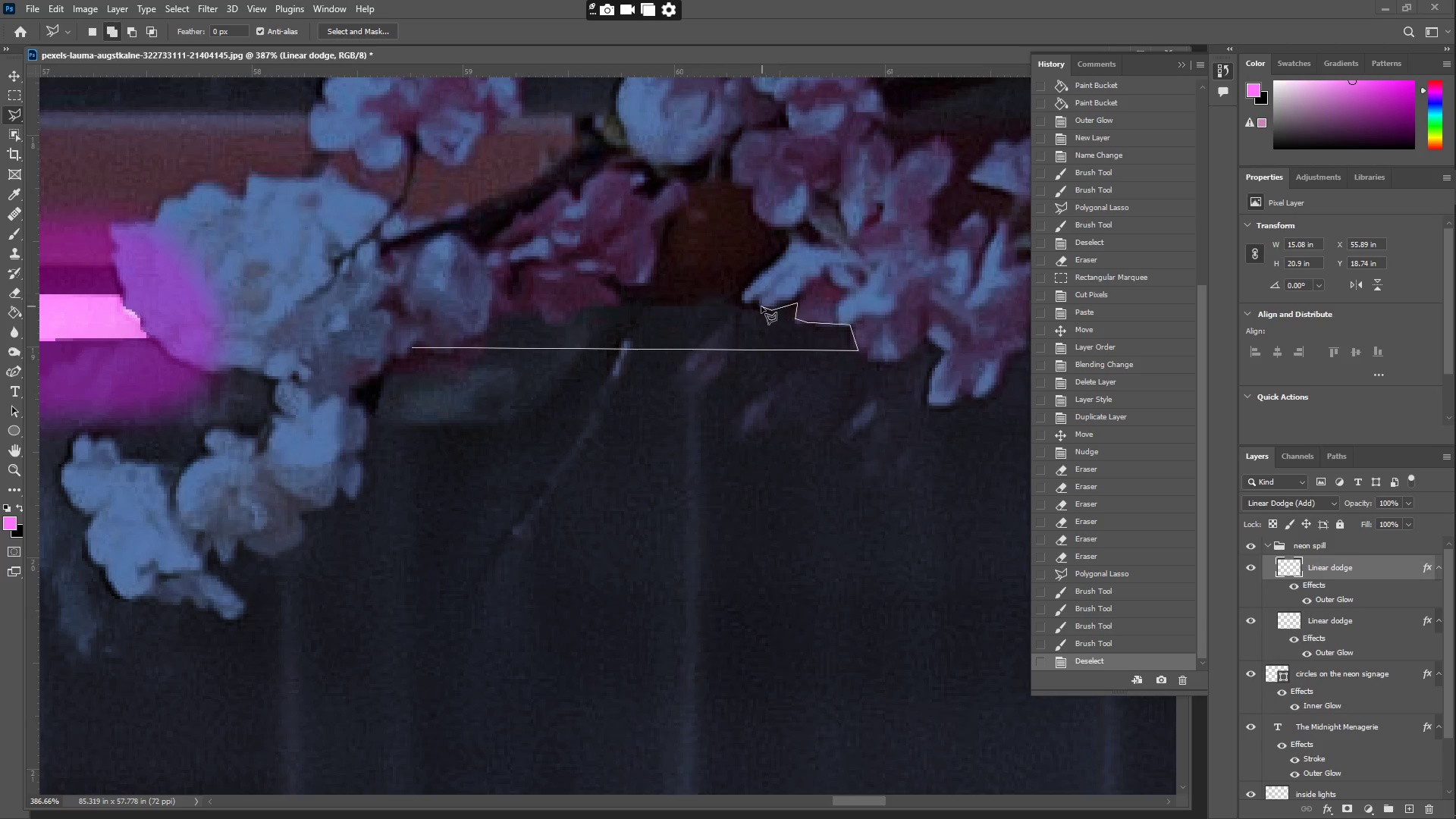 
left_click([758, 306])
 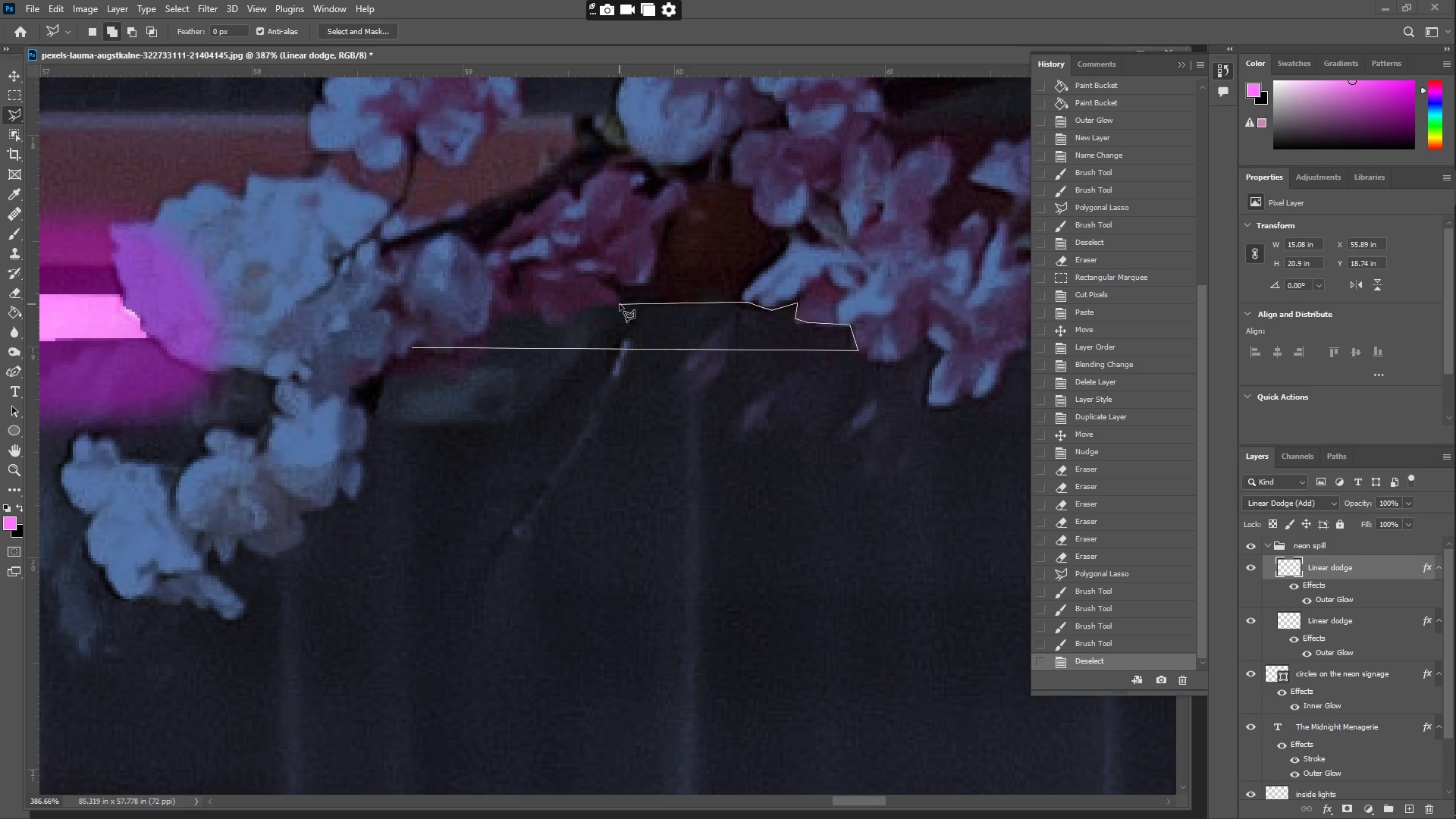 
left_click([613, 306])
 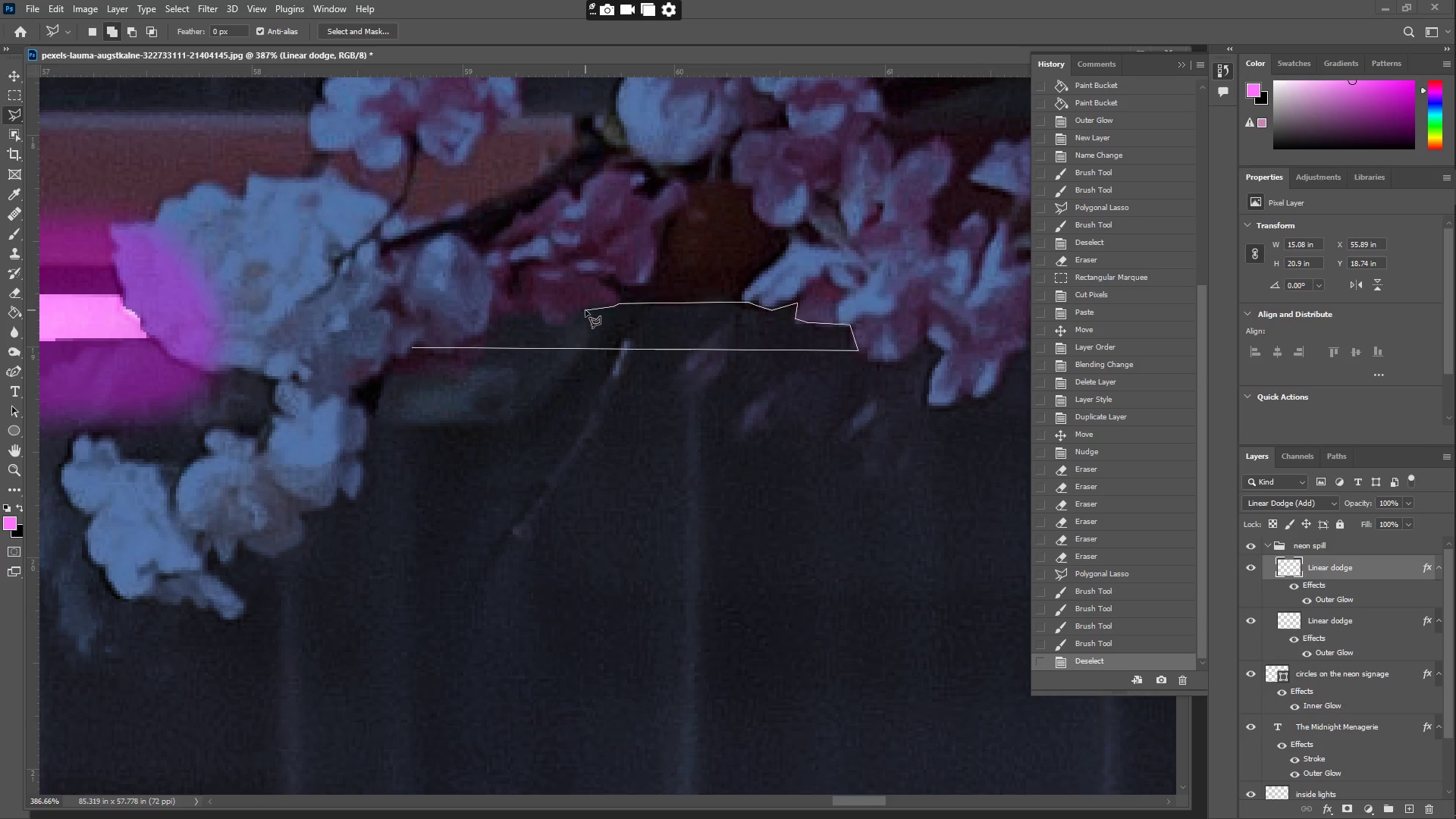 
left_click([583, 309])
 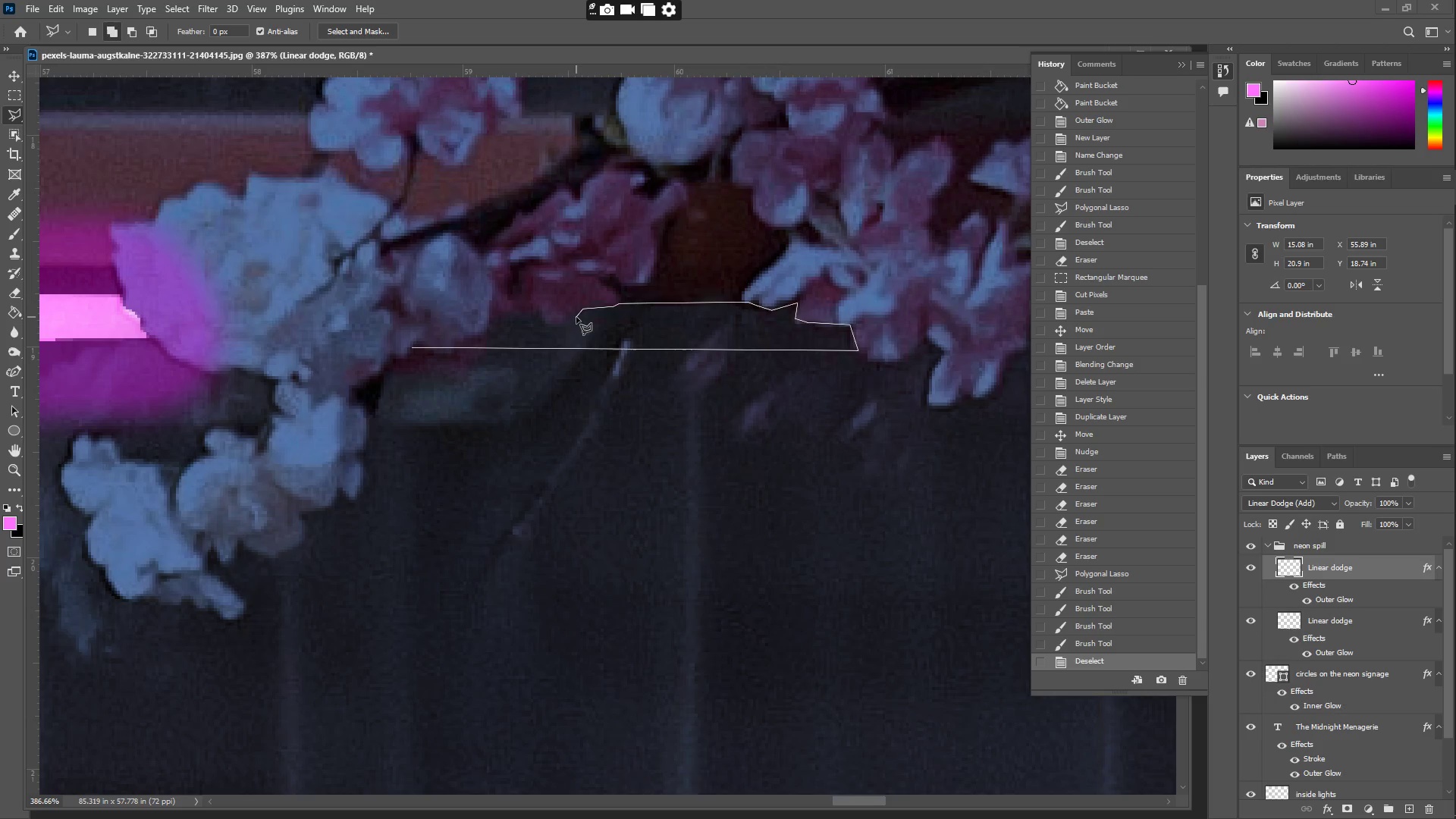 
left_click([576, 317])
 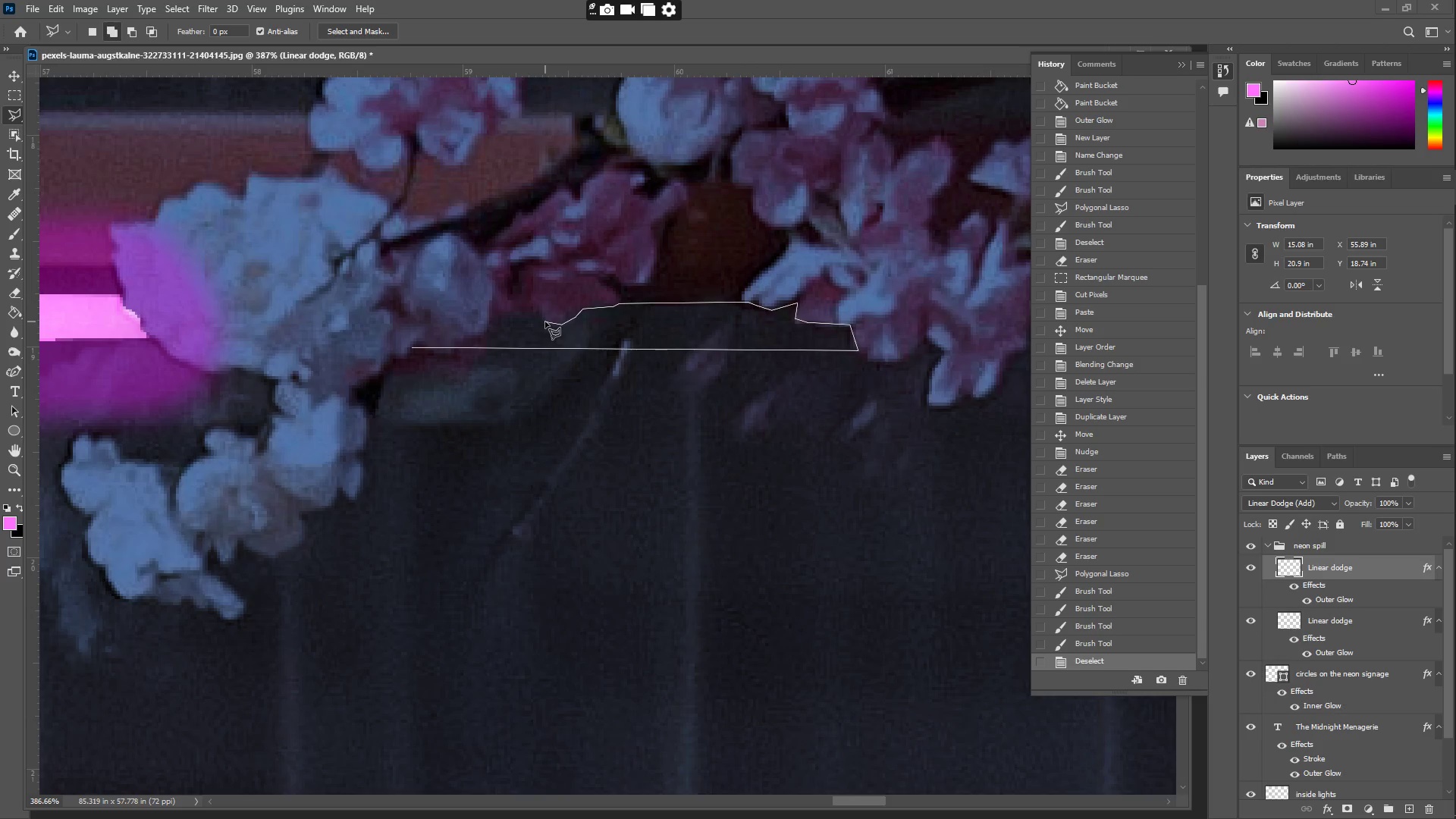 
triple_click([537, 314])
 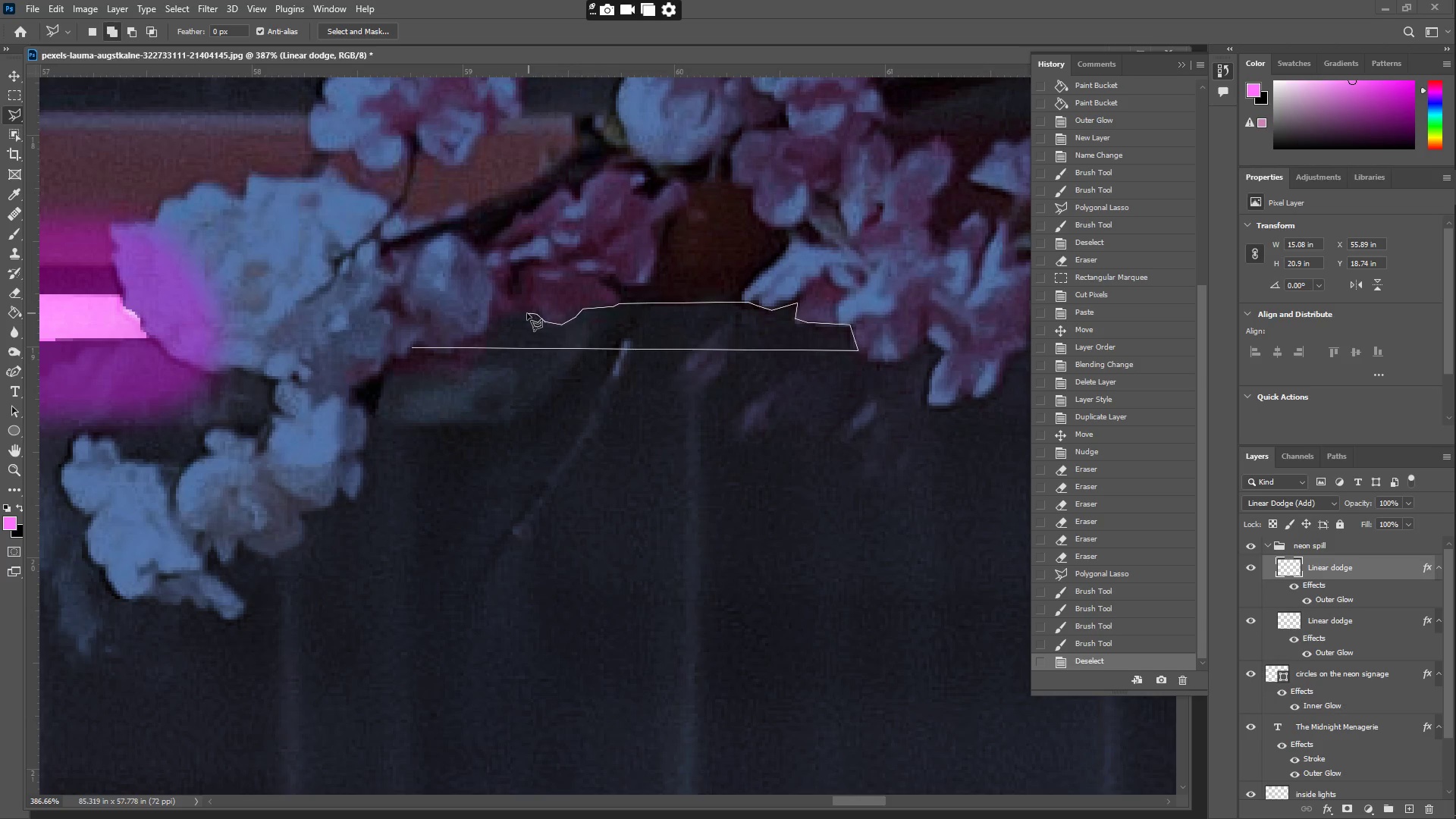 
triple_click([510, 314])
 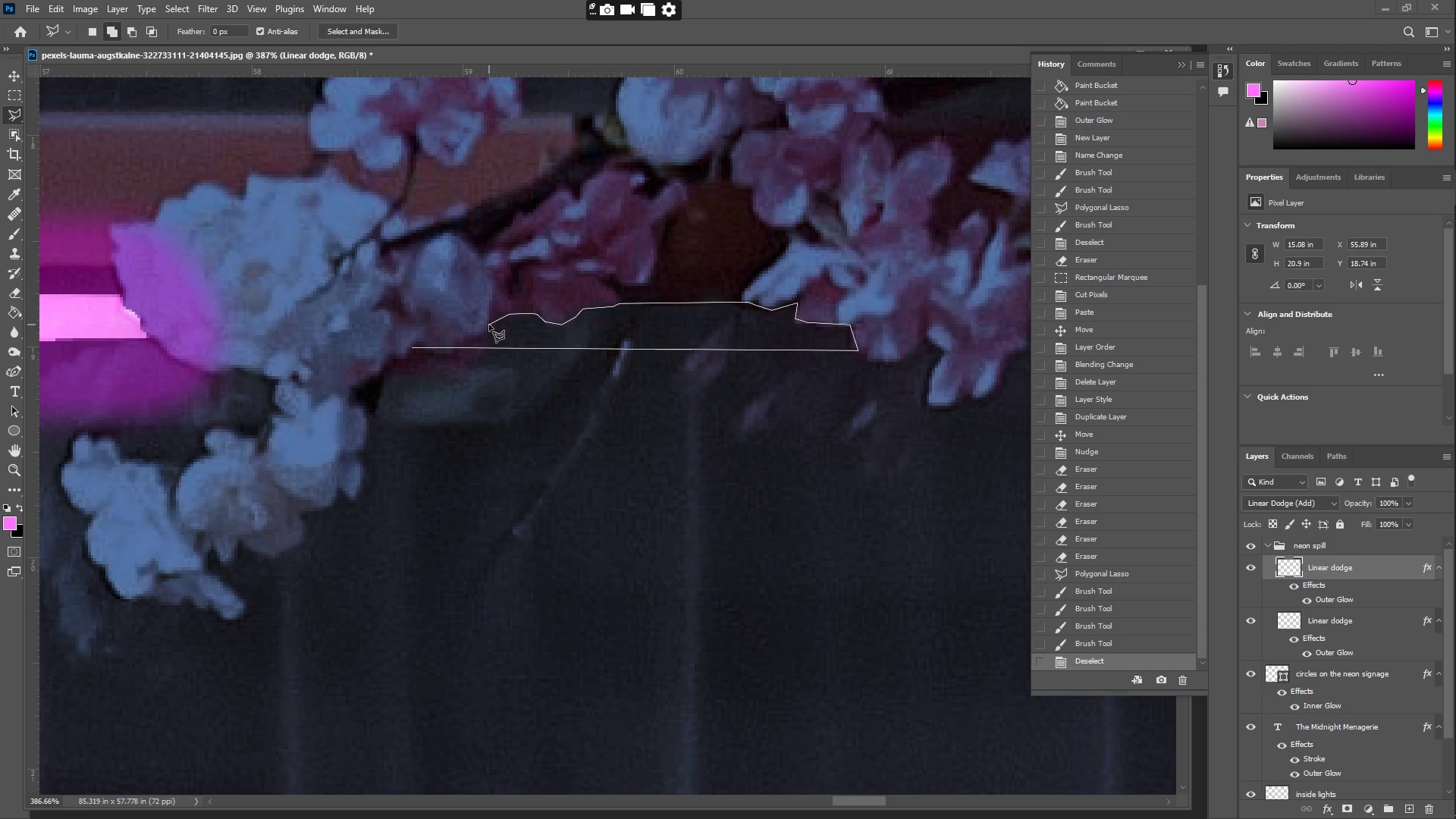 
double_click([489, 334])
 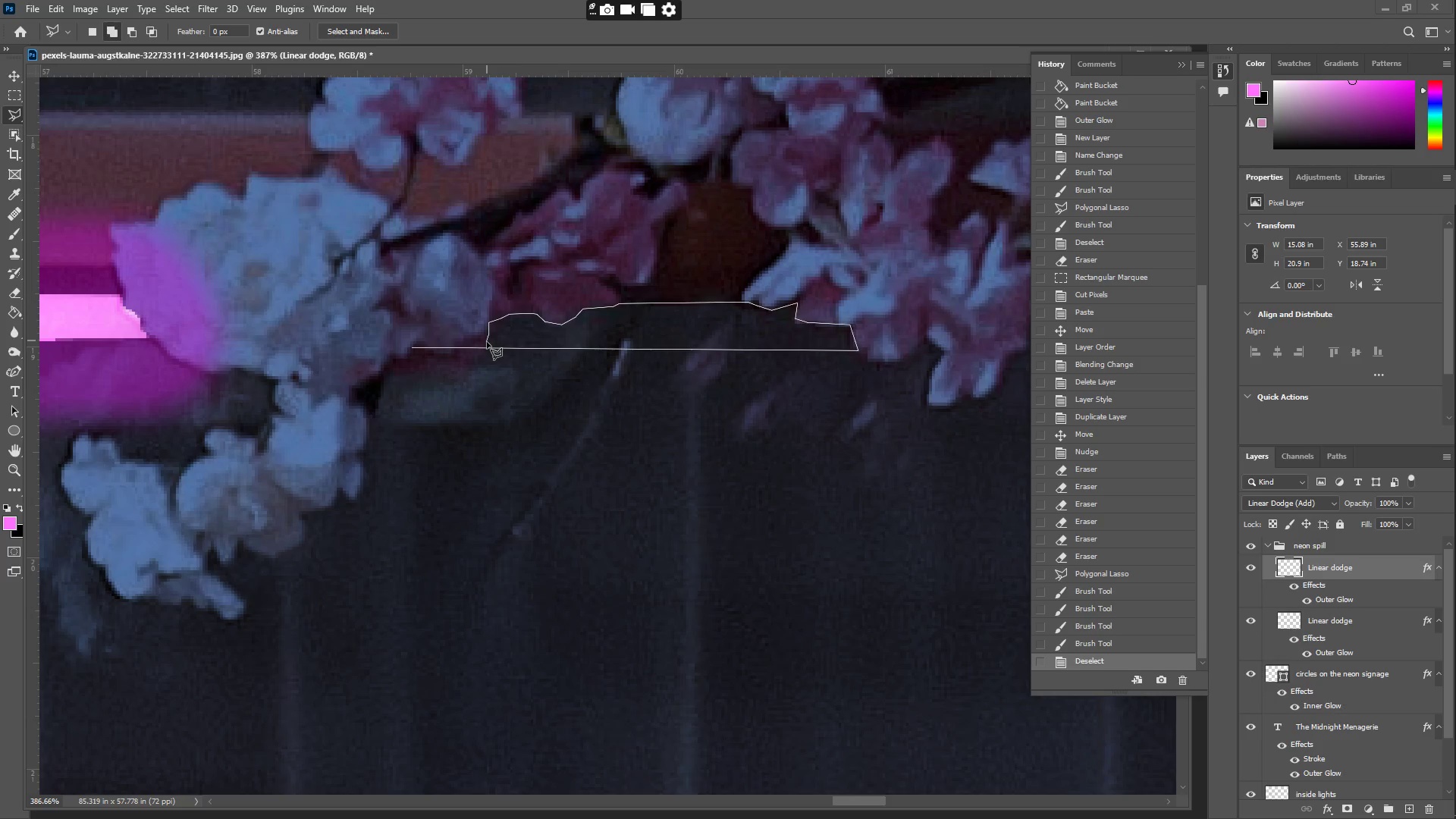 
triple_click([487, 342])
 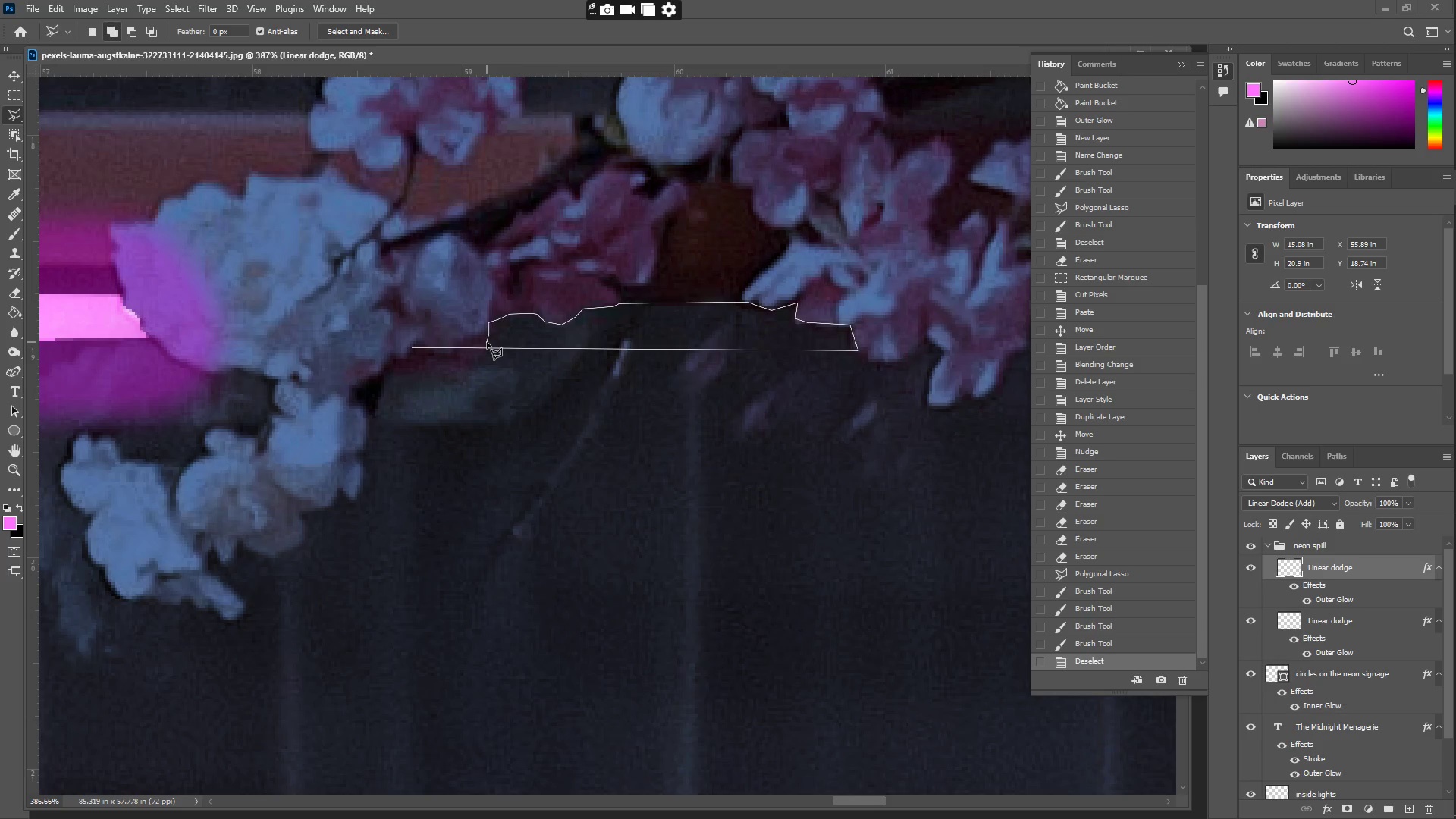 
triple_click([487, 342])
 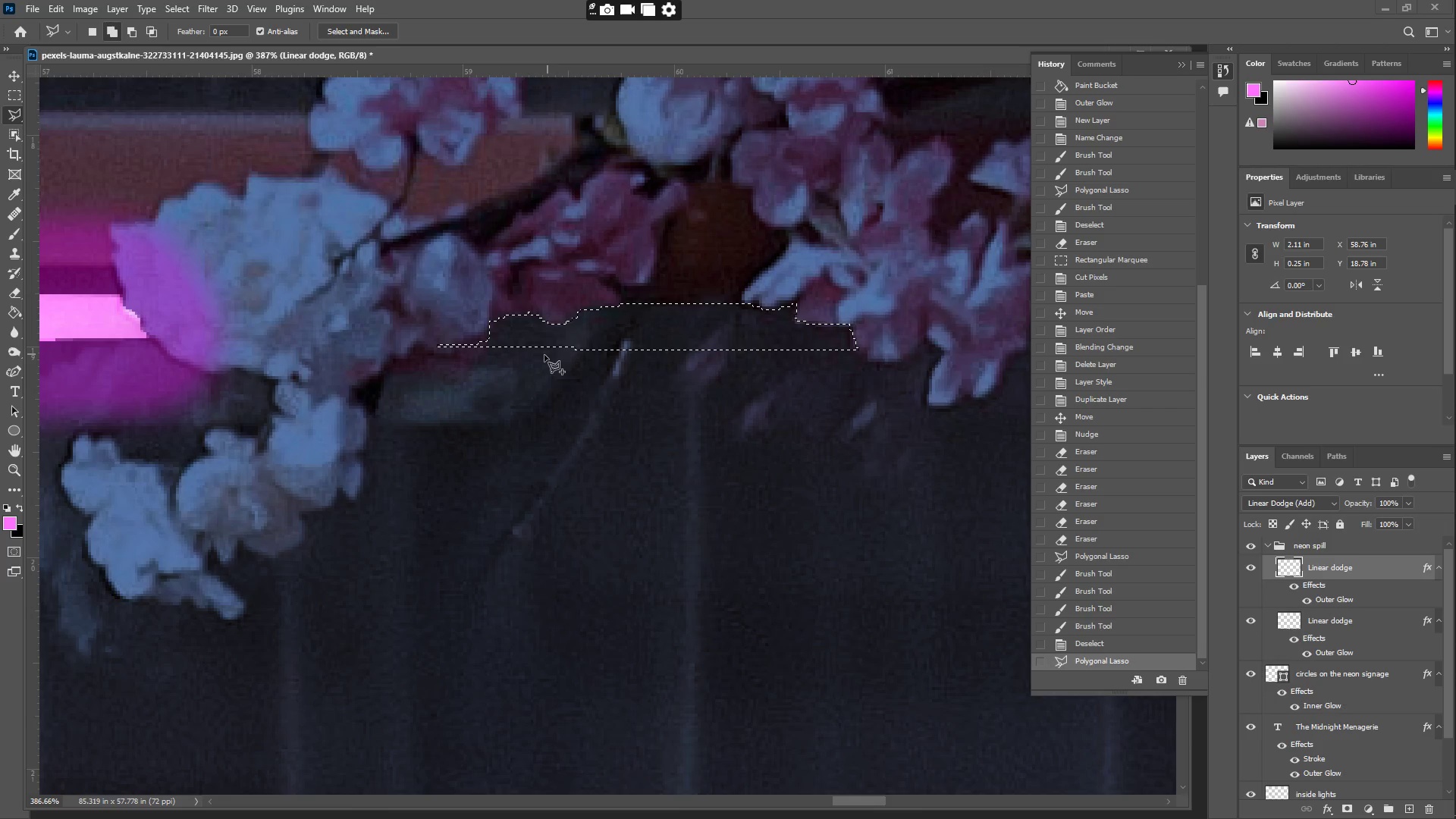 
type(bl)
 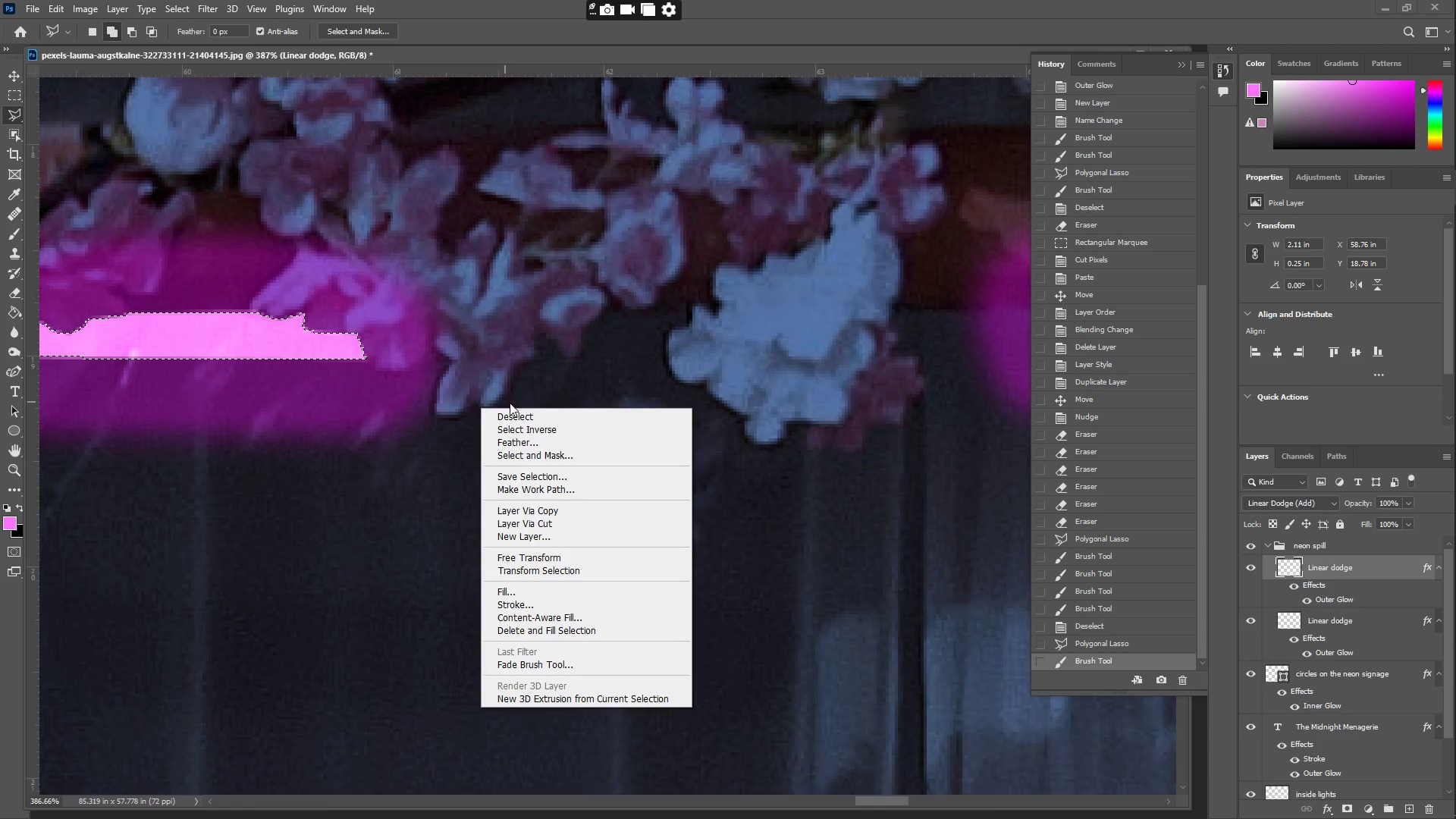 
left_click_drag(start_coordinate=[544, 347], to_coordinate=[585, 363])
 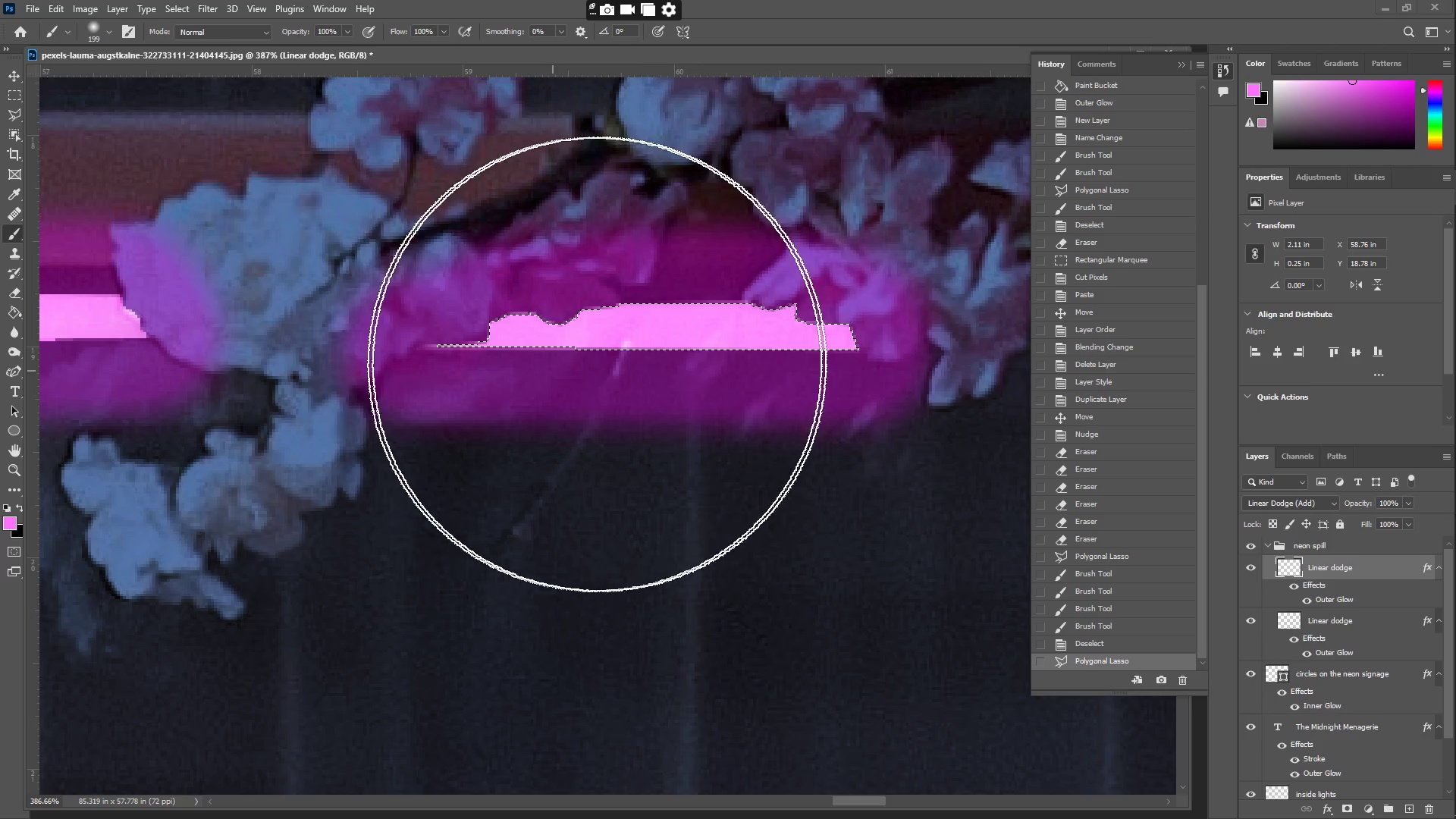 
hold_key(key=Space, duration=1.11)
 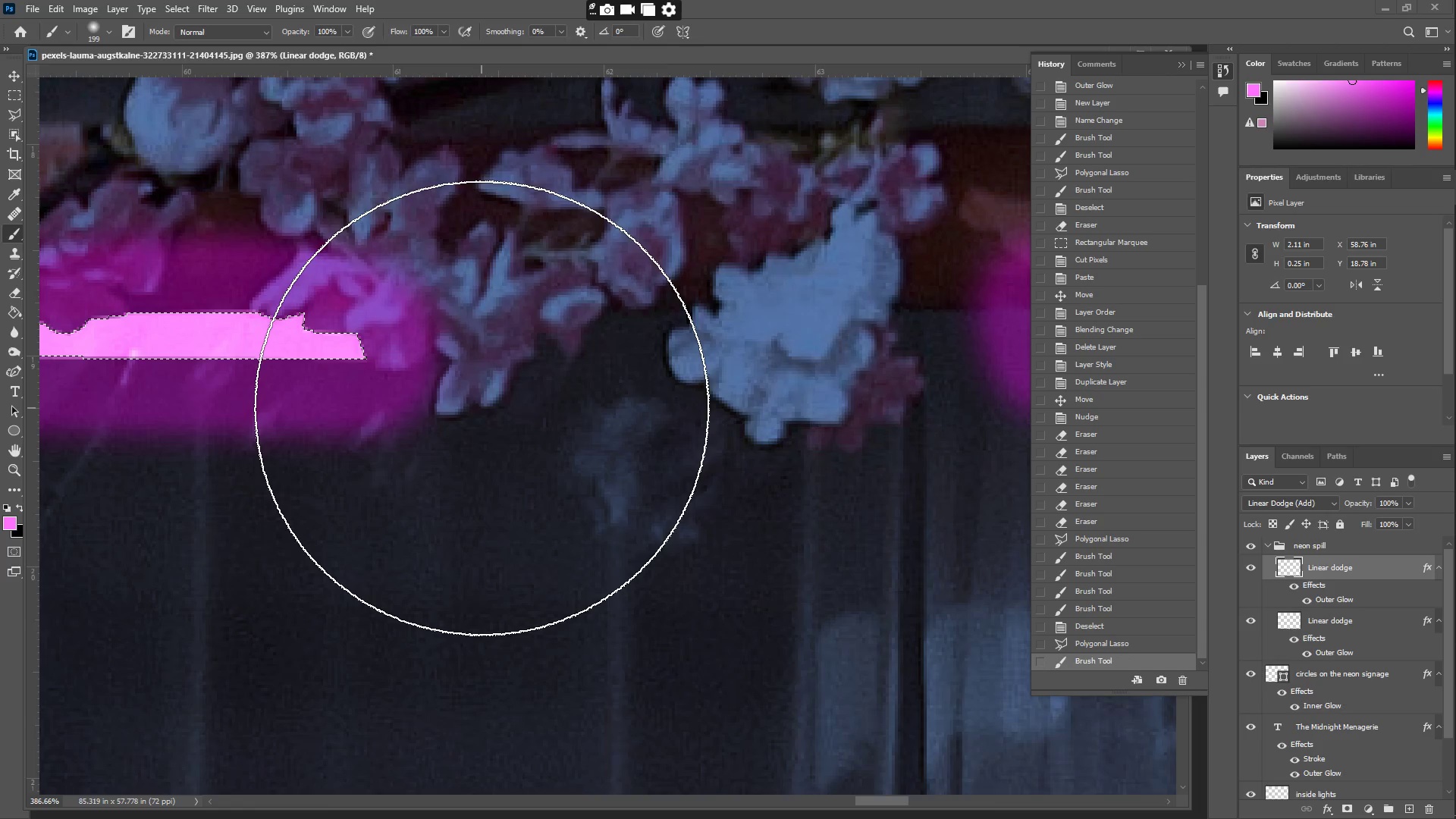 
left_click_drag(start_coordinate=[789, 380], to_coordinate=[297, 389])
 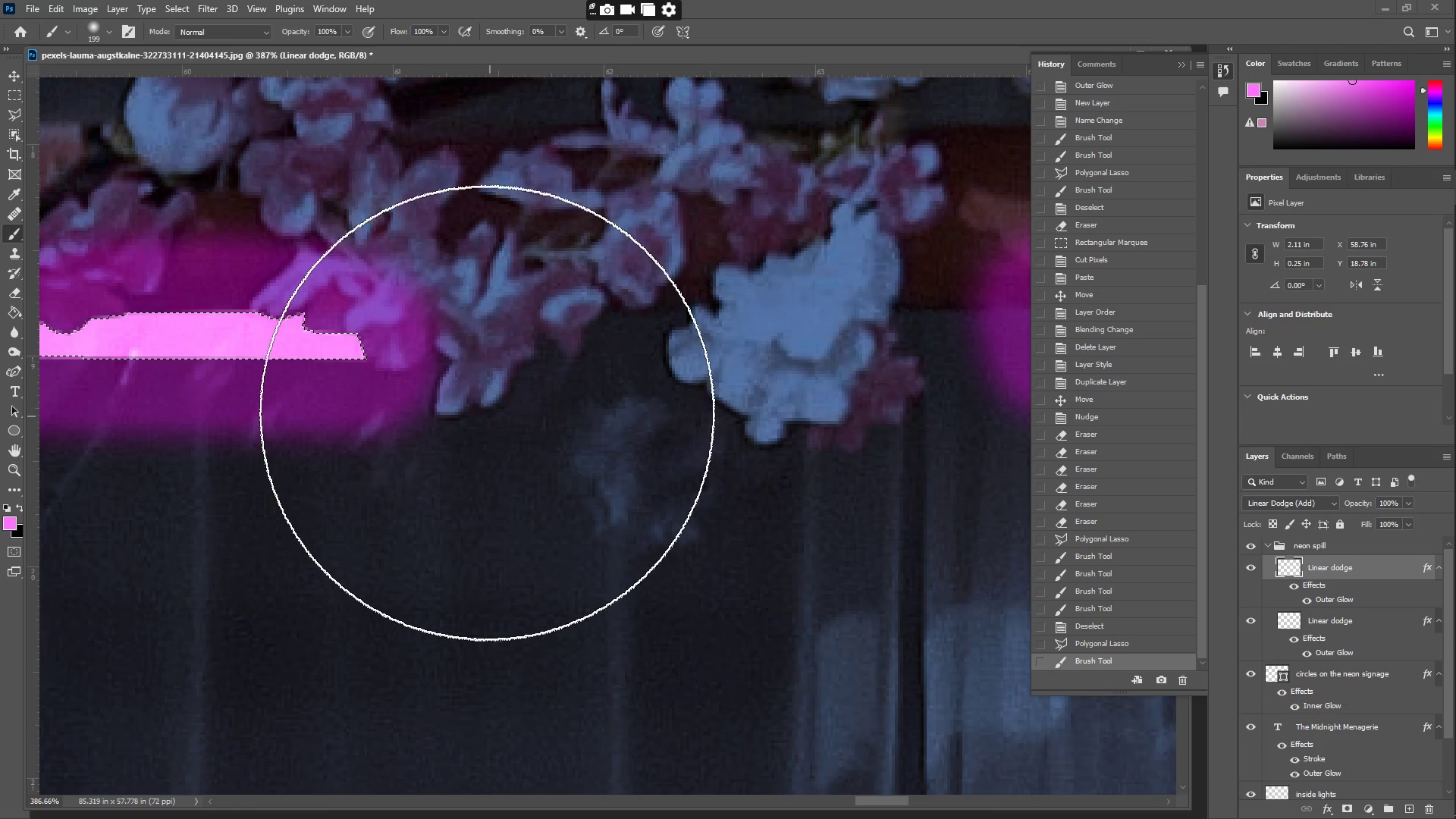 
right_click([481, 407])
 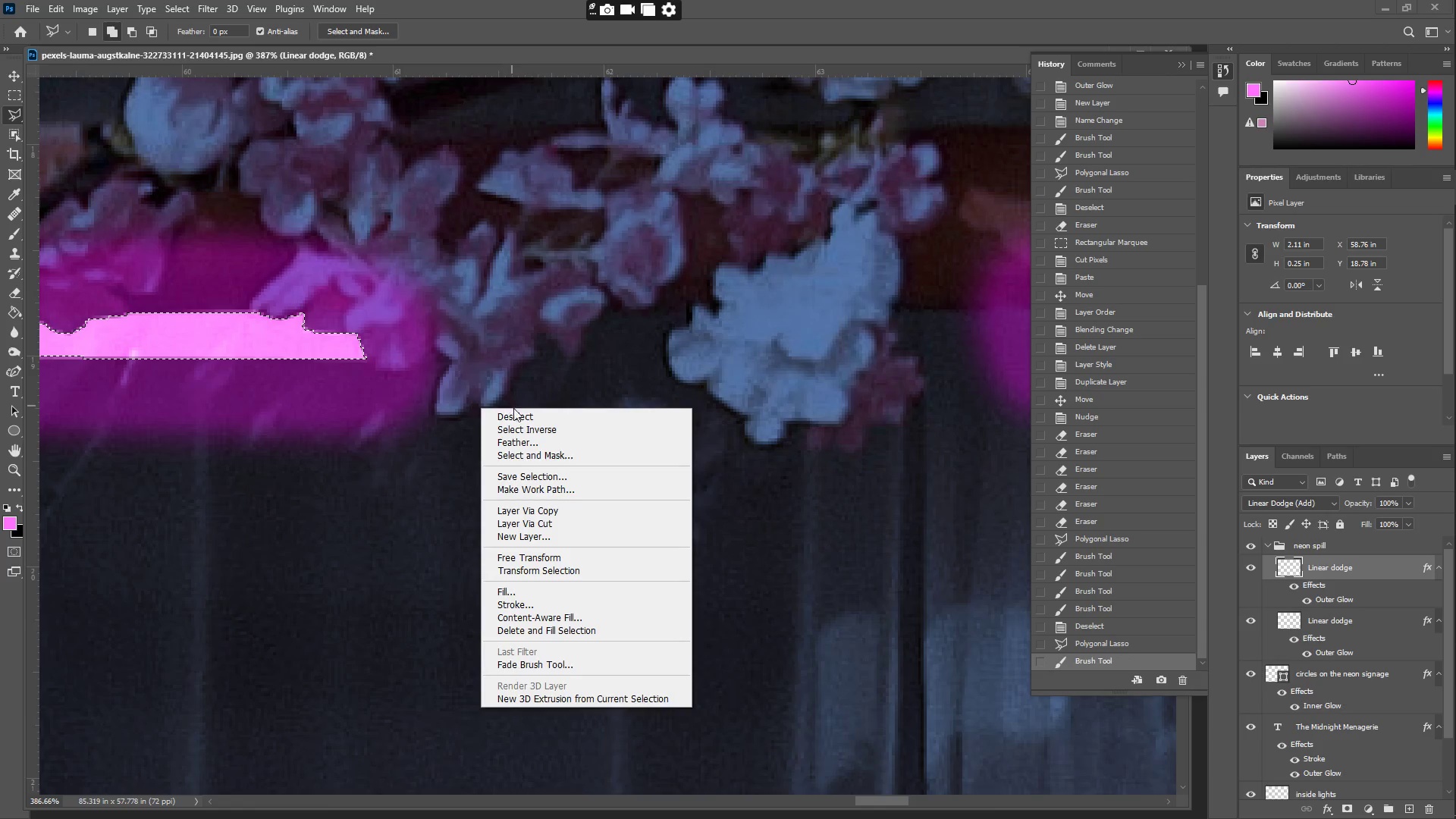 
left_click([520, 414])
 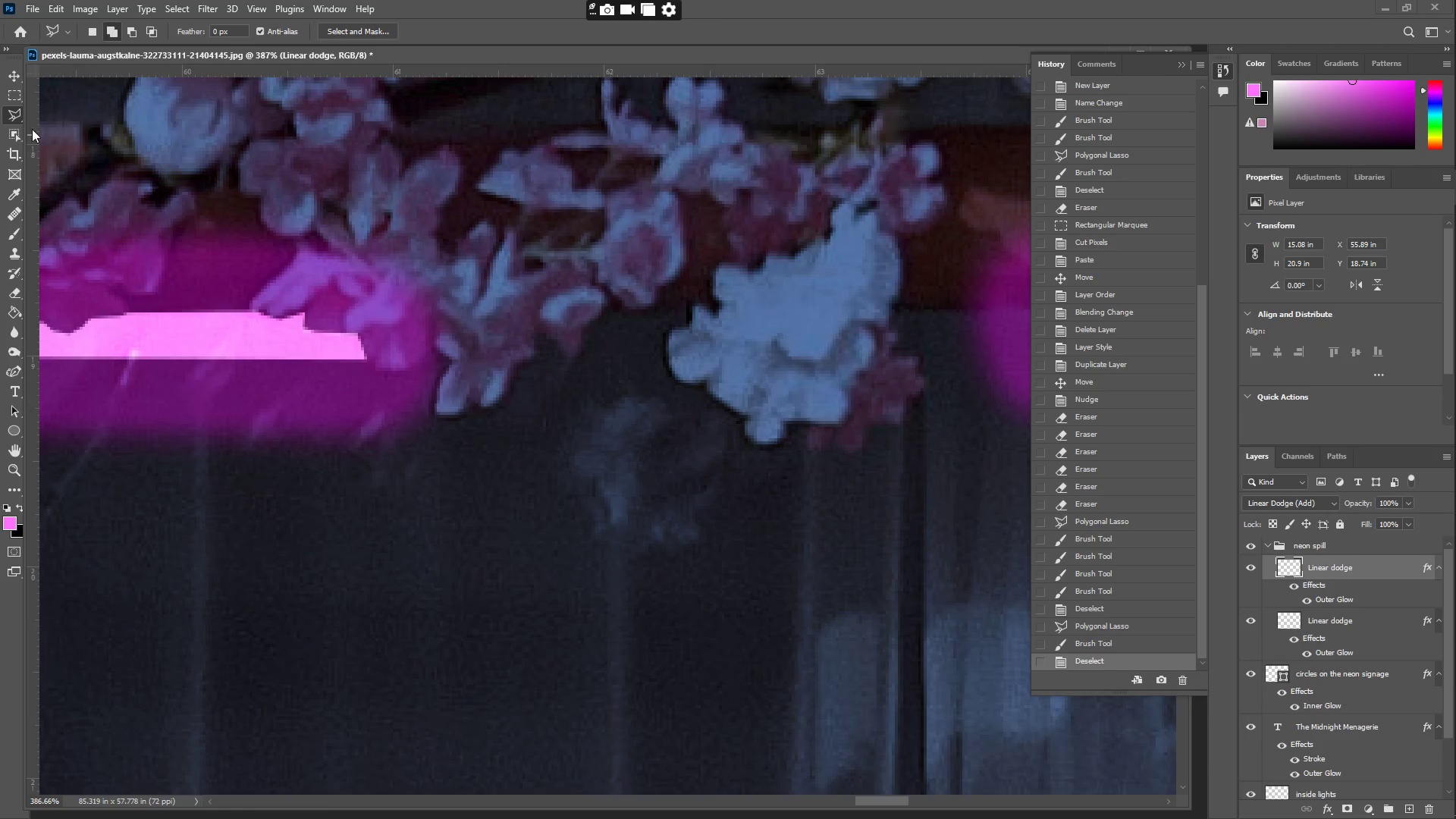 
left_click([14, 115])
 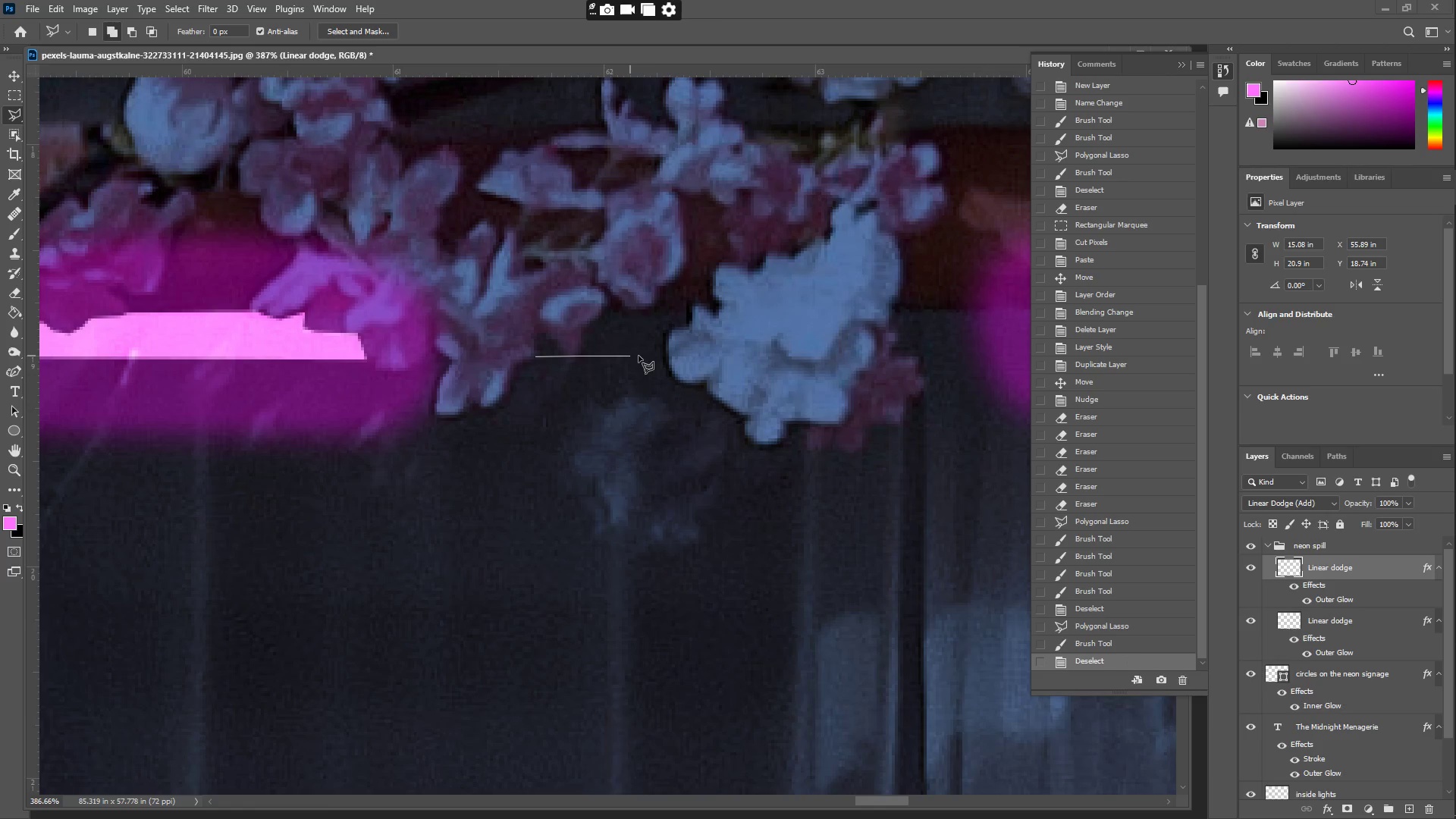 
left_click([665, 355])
 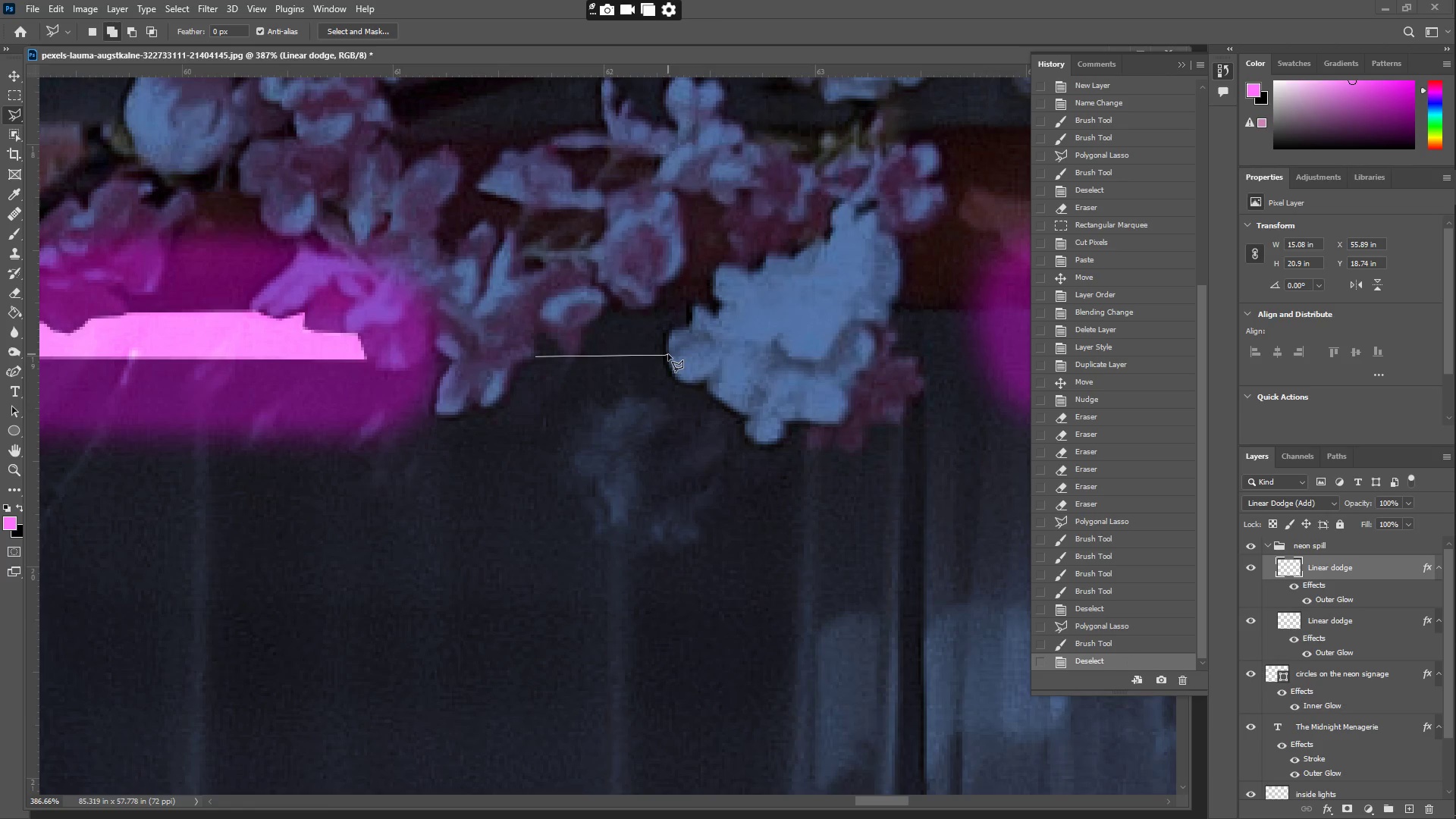 
double_click([665, 339])
 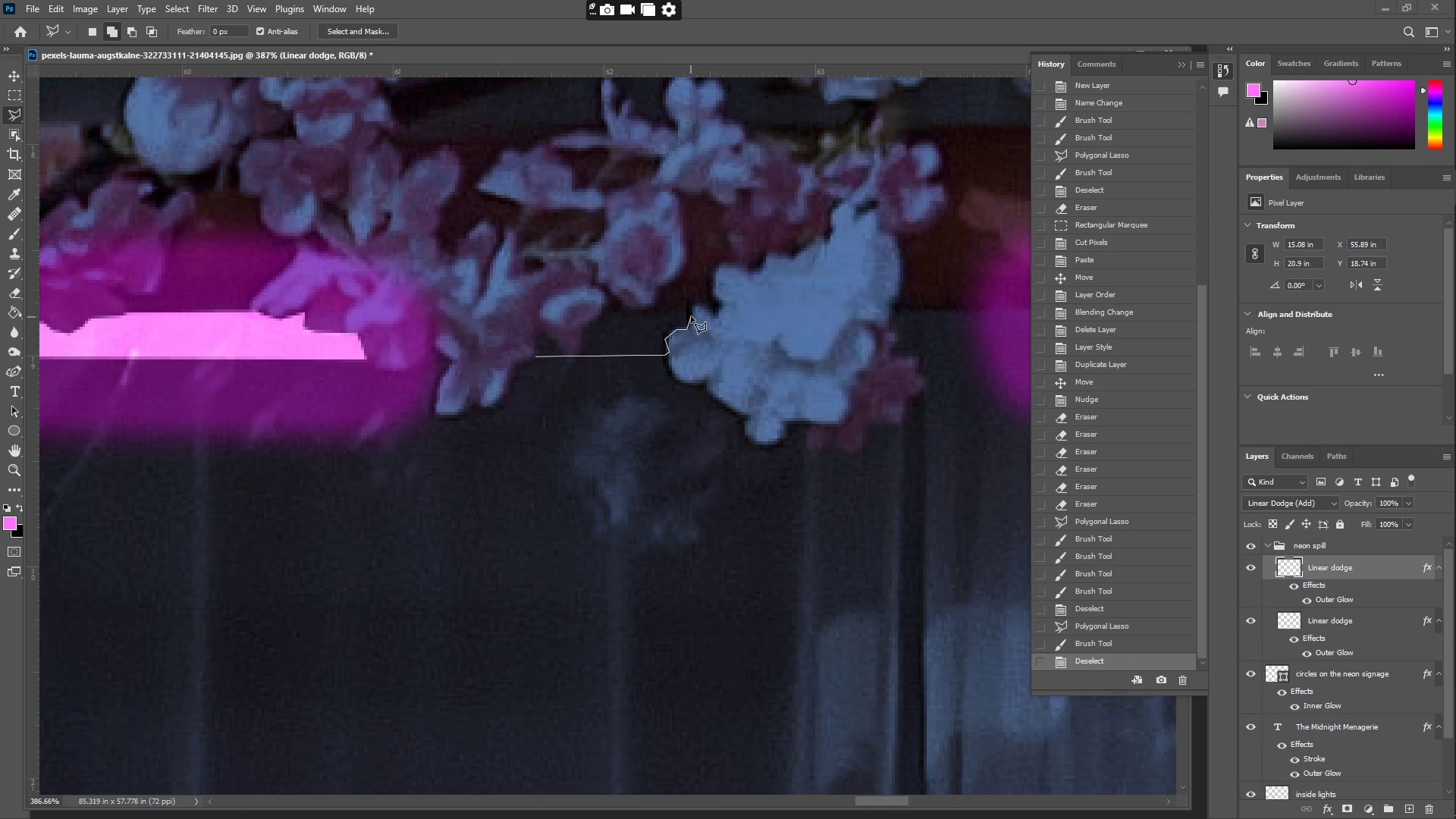 
left_click([692, 313])
 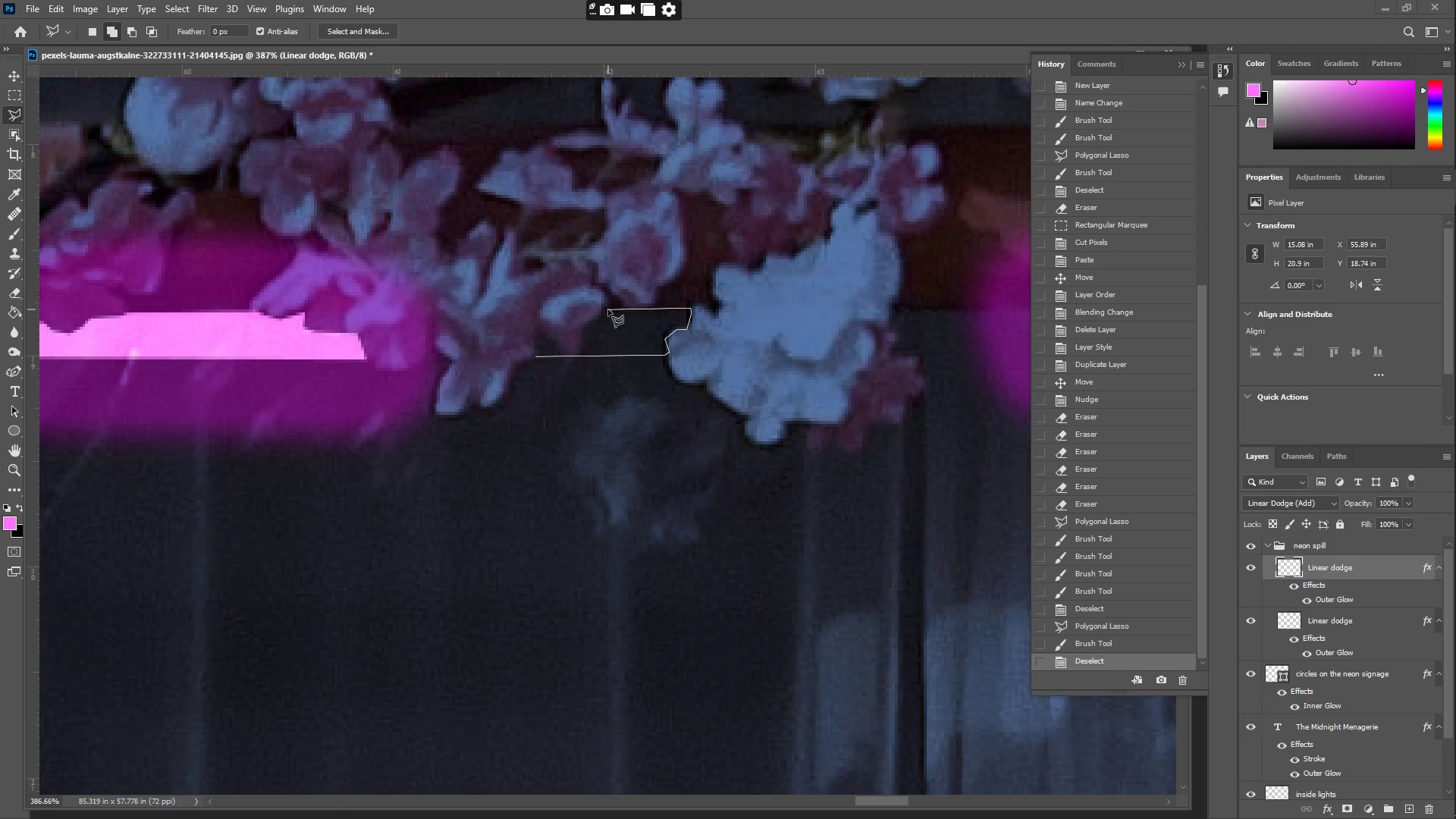 
left_click([601, 315])
 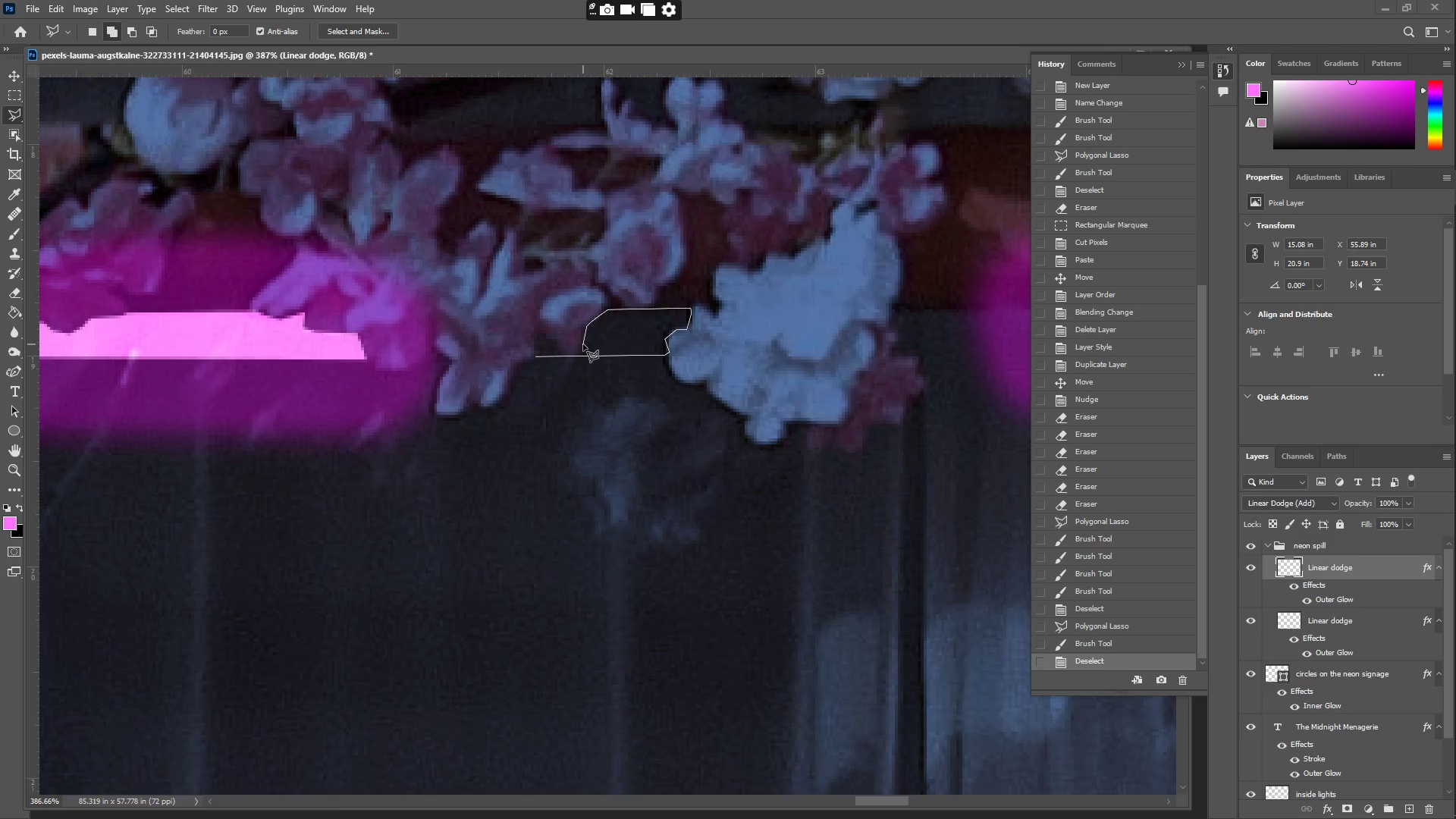 
left_click([582, 344])
 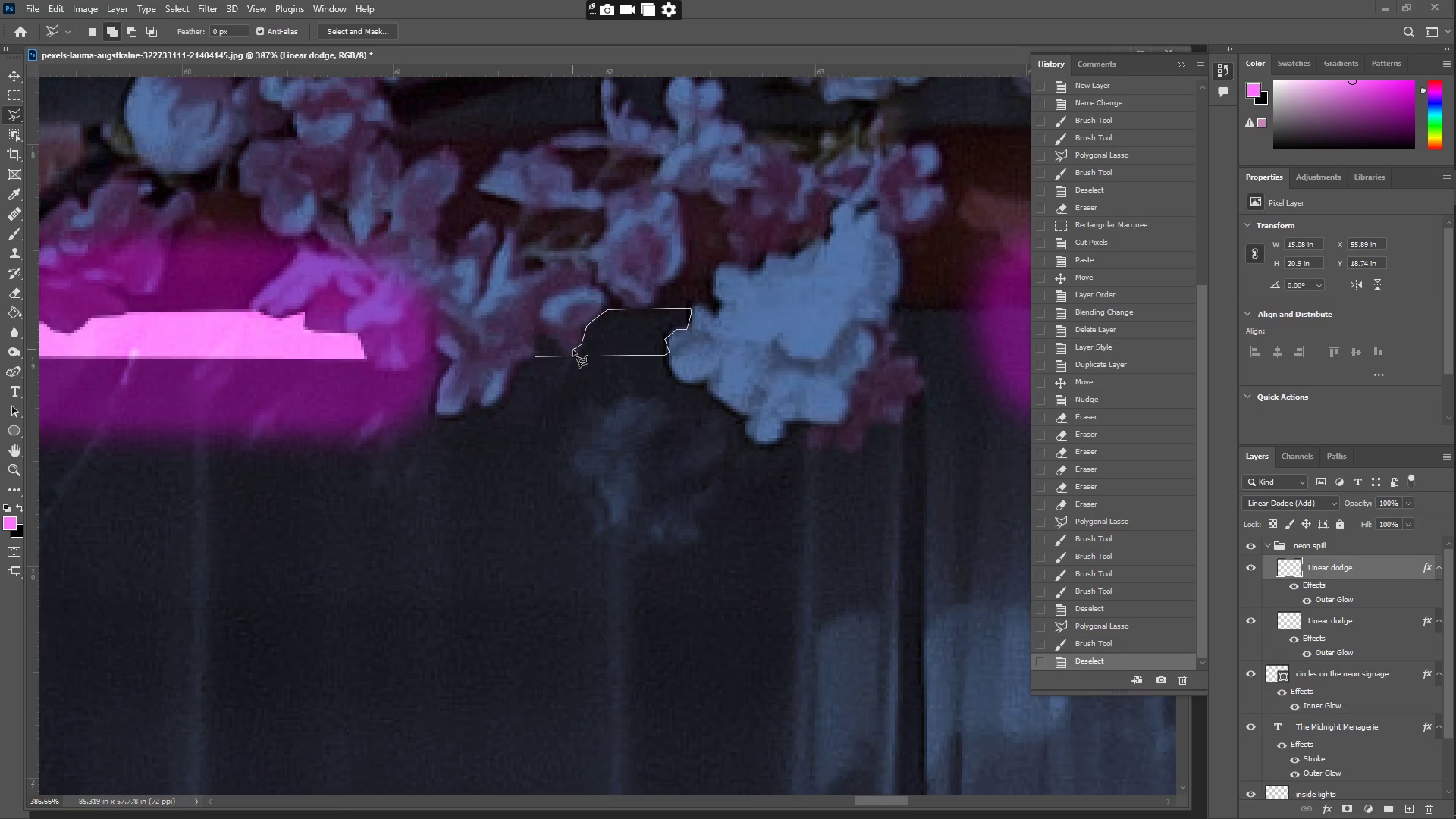 
left_click([571, 348])
 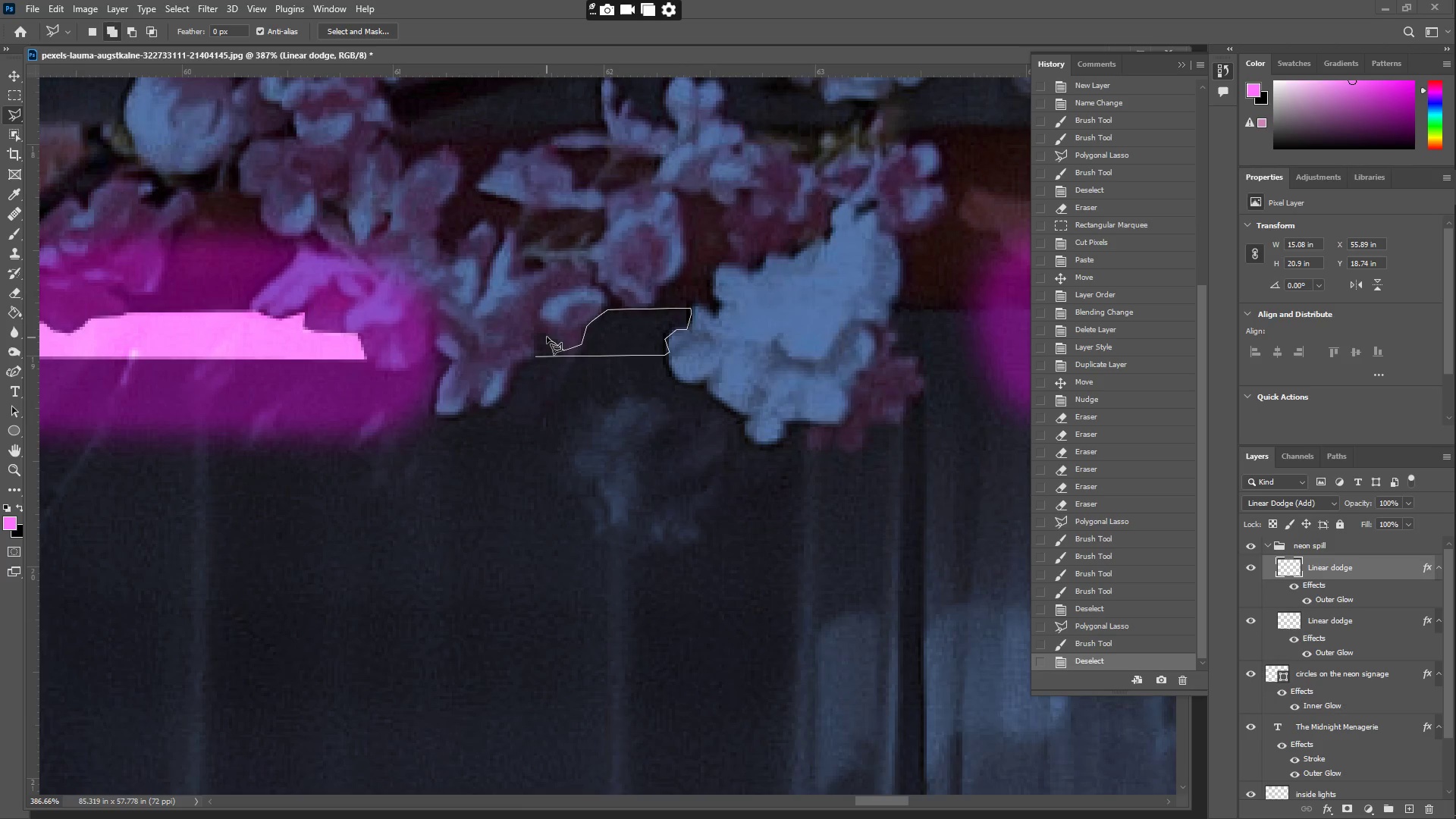 
left_click([541, 337])
 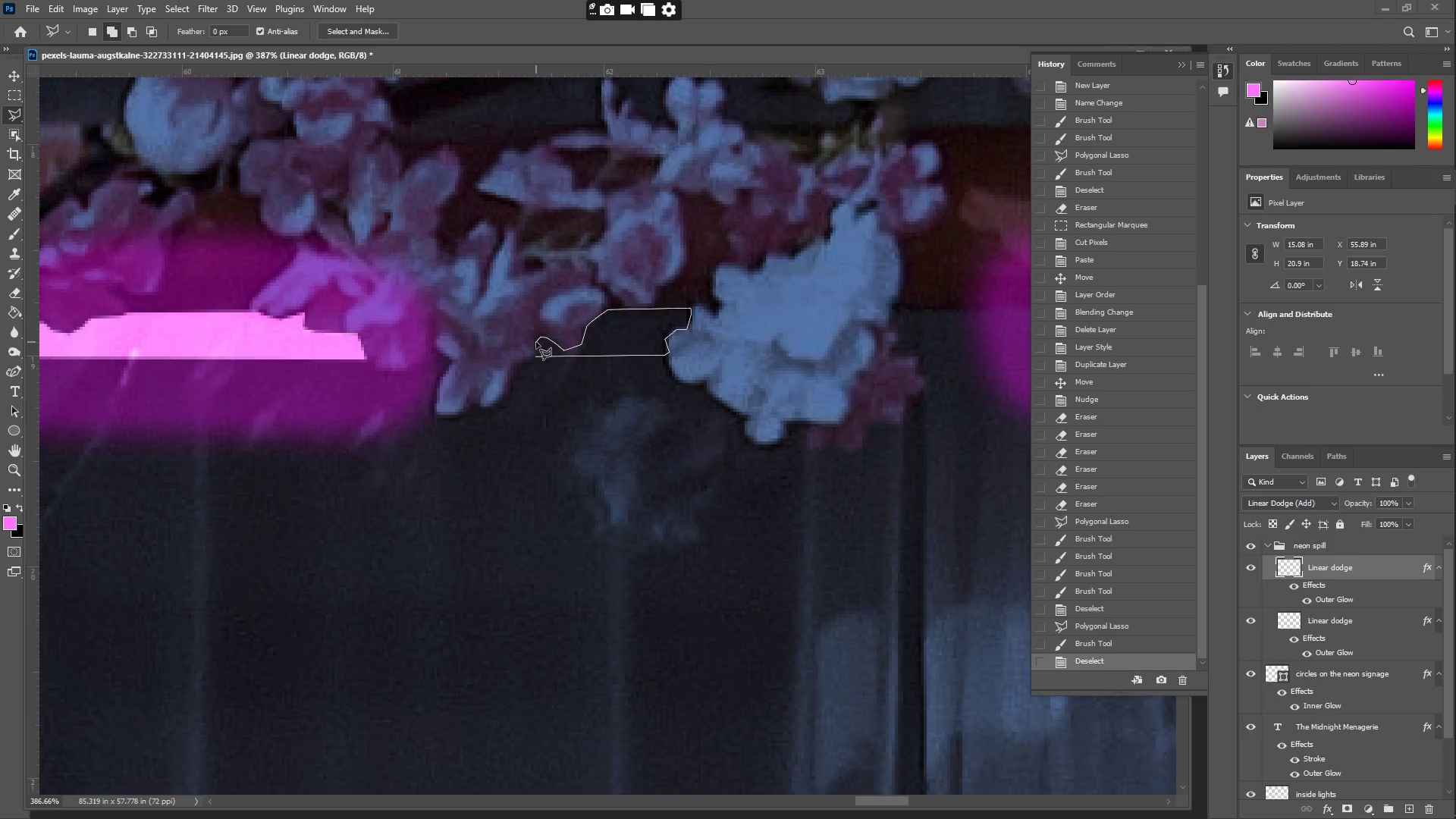 
double_click([536, 350])
 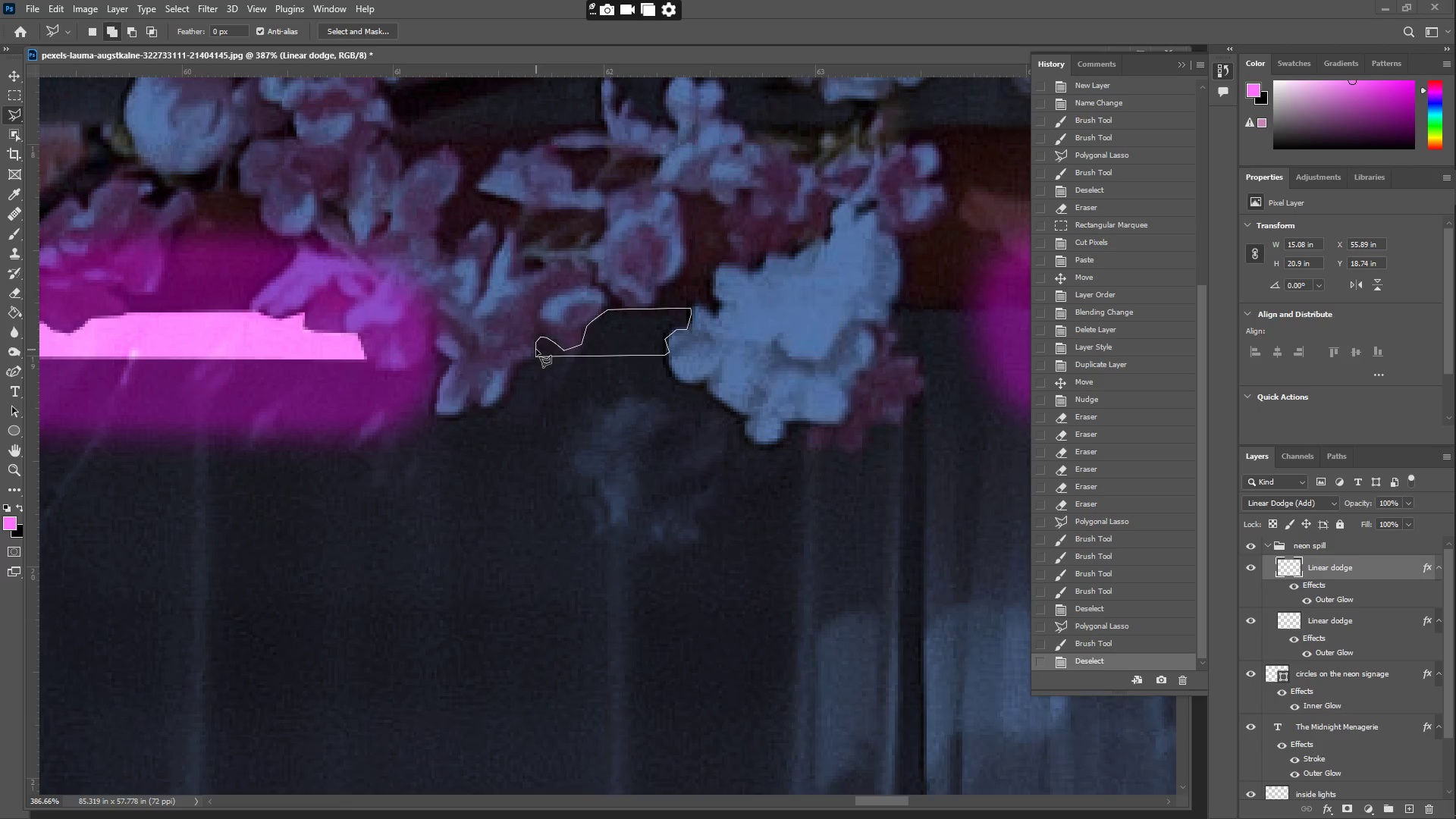 
triple_click([536, 350])
 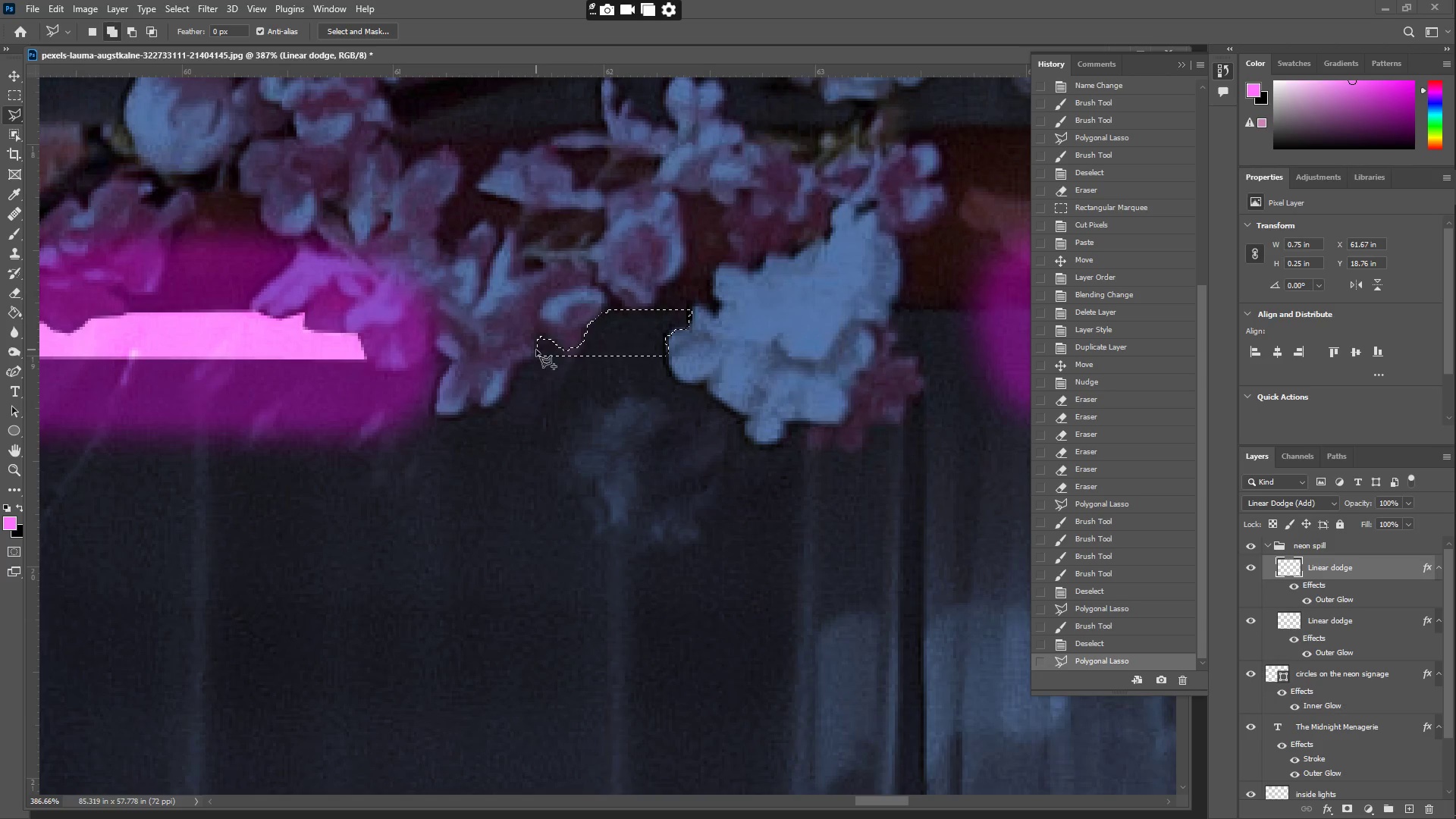 
key(B)
 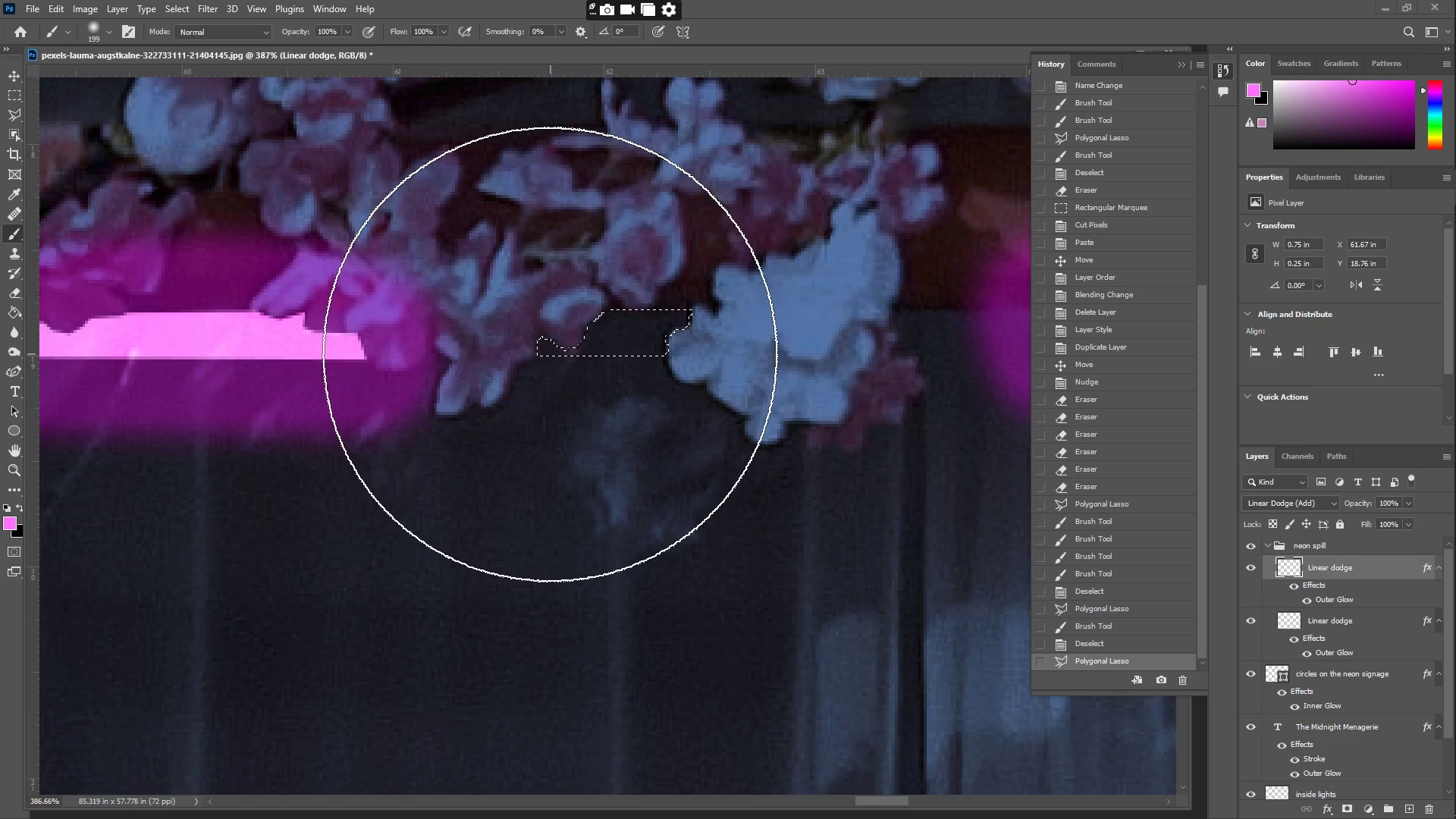 
left_click_drag(start_coordinate=[550, 353], to_coordinate=[654, 340])
 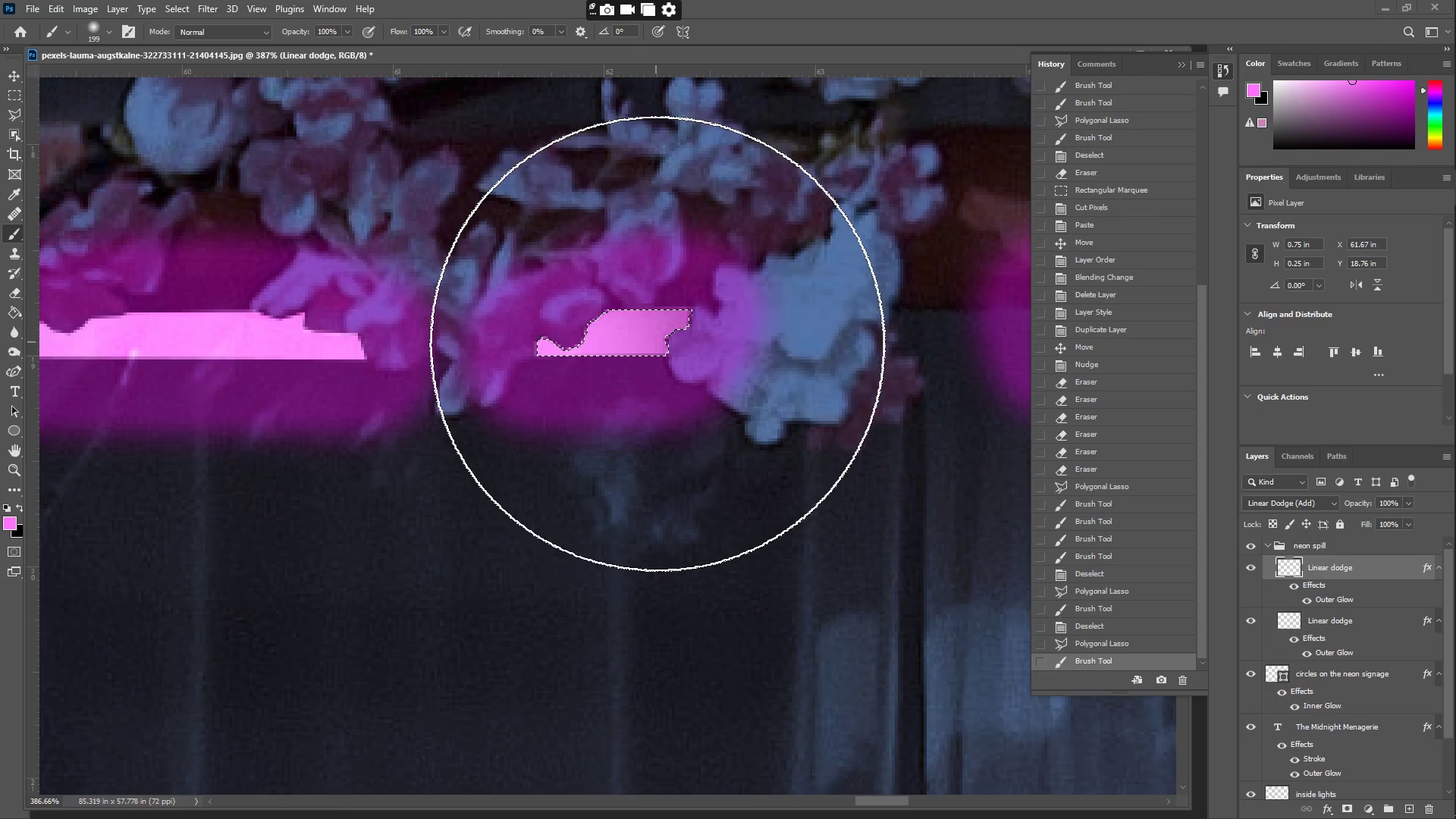 
hold_key(key=Space, duration=0.81)
 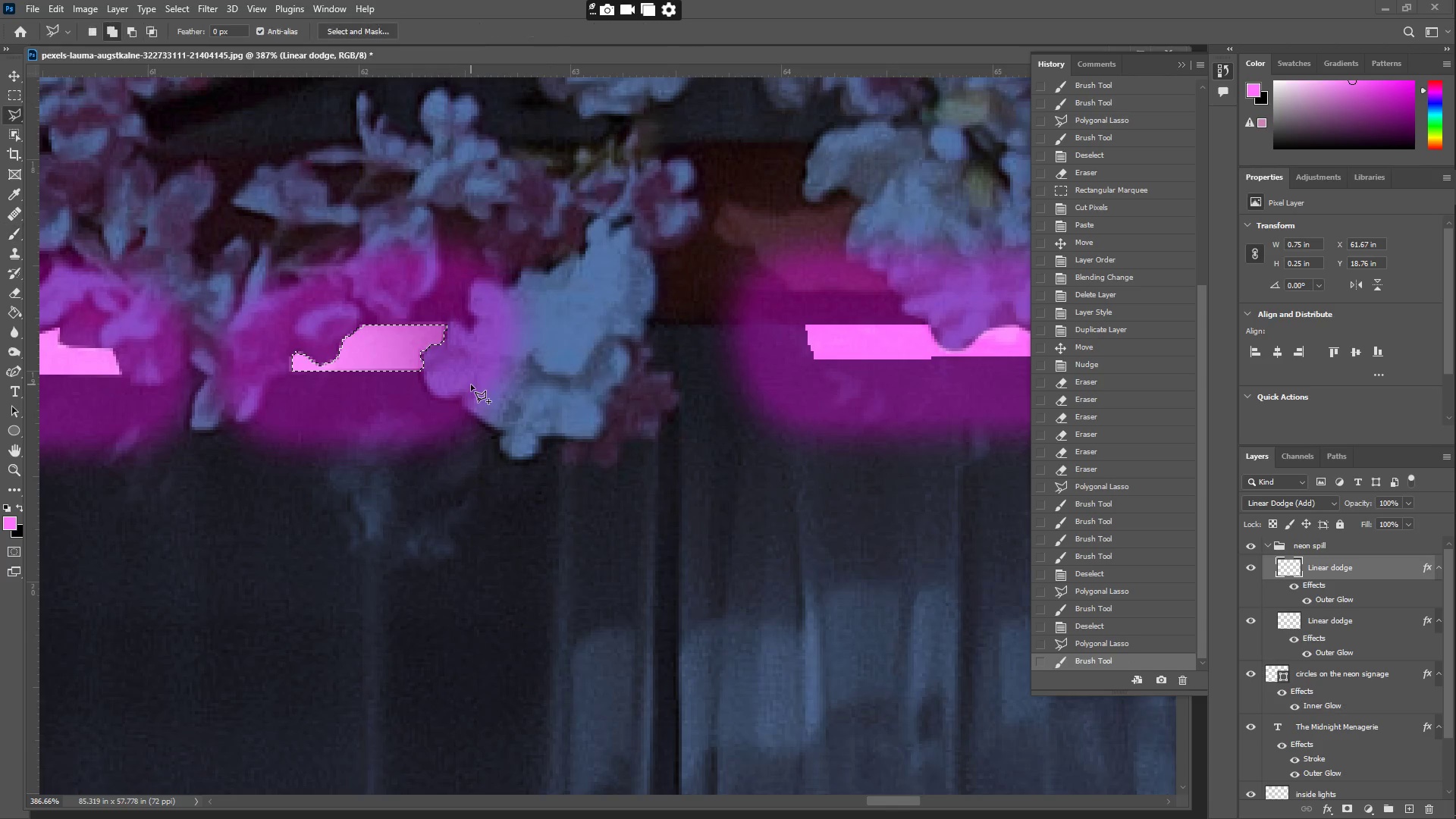 
left_click_drag(start_coordinate=[704, 366], to_coordinate=[459, 381])
 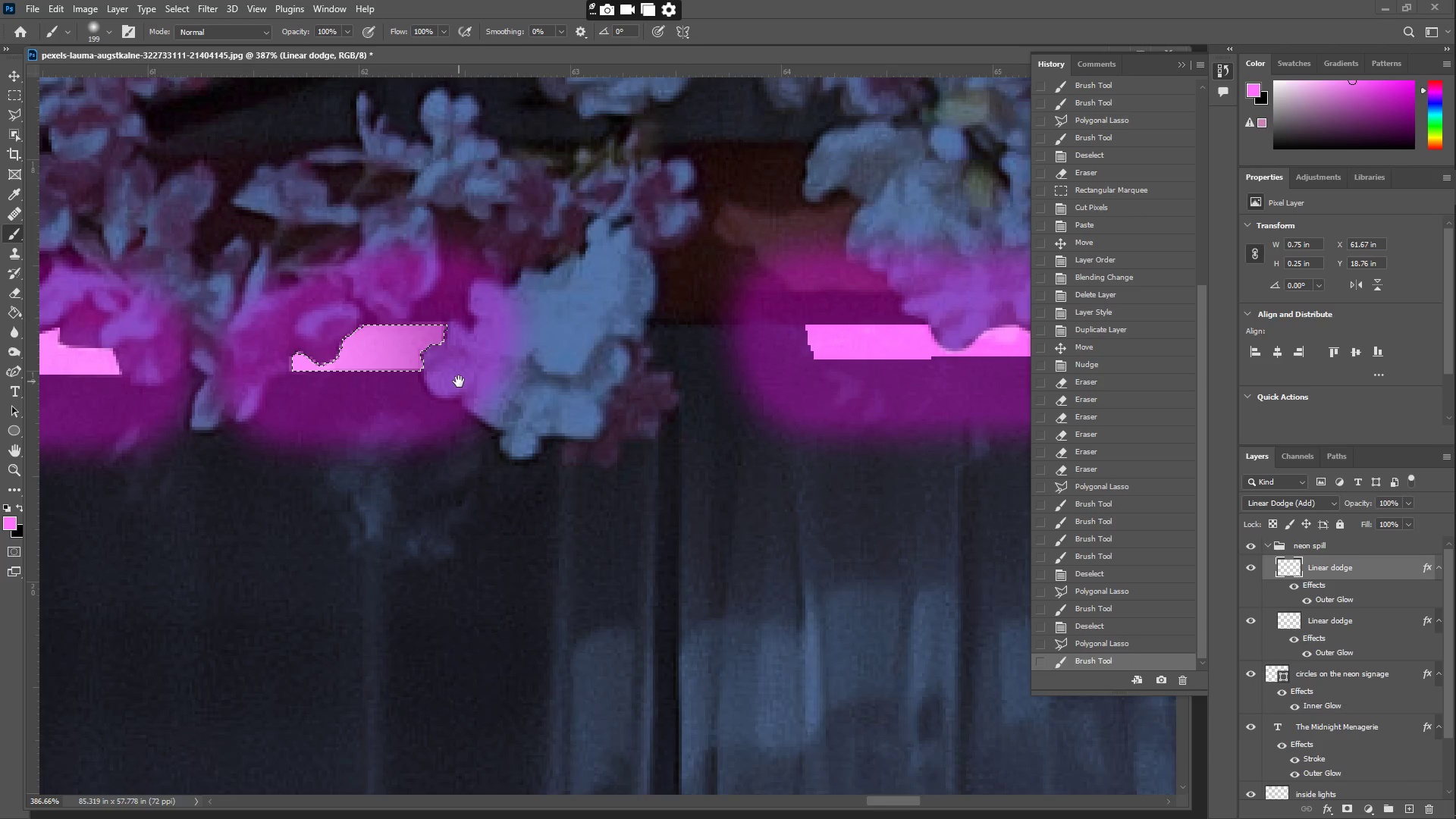 
hold_key(key=Space, duration=22.83)
 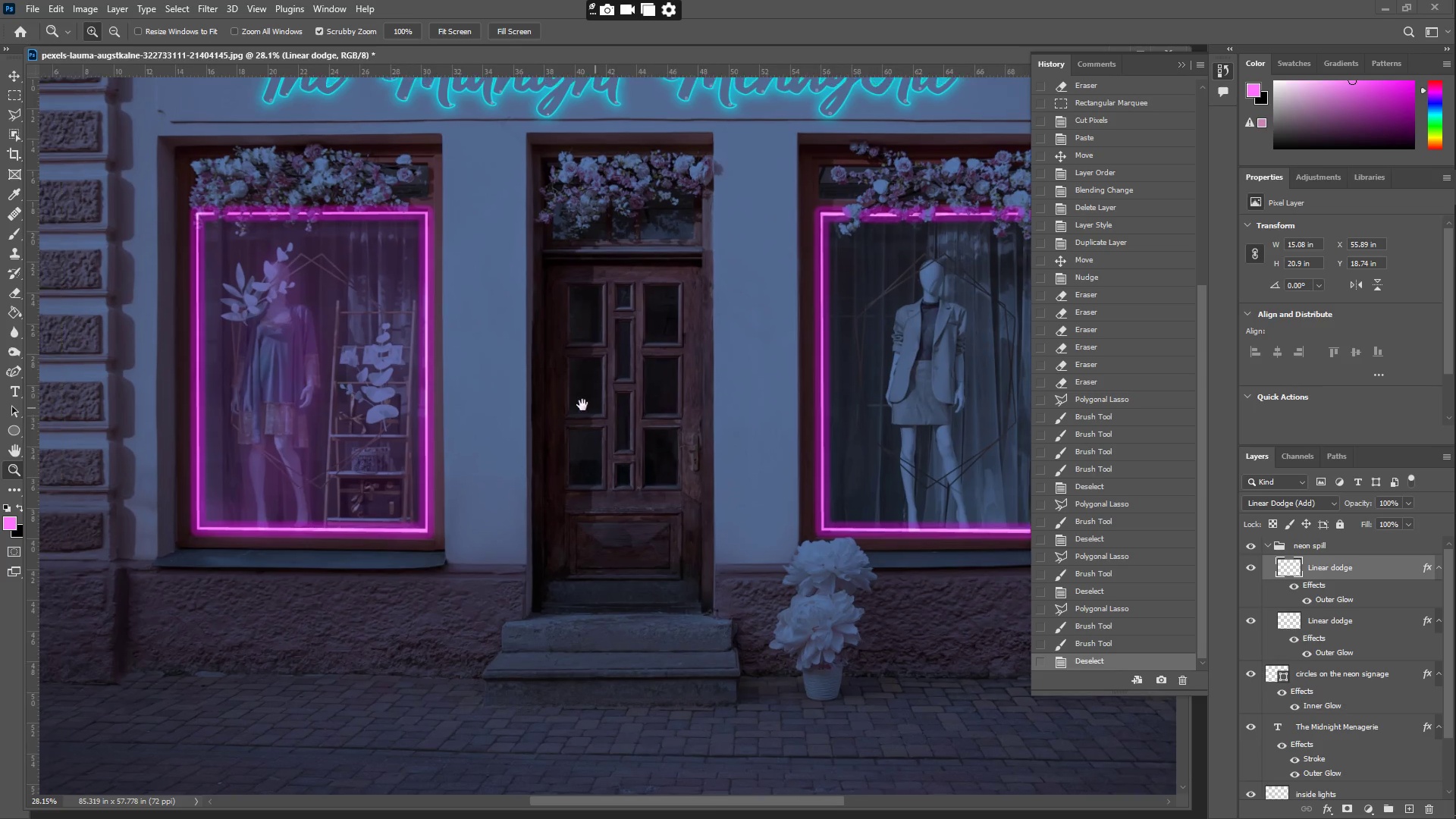 
key(L)
 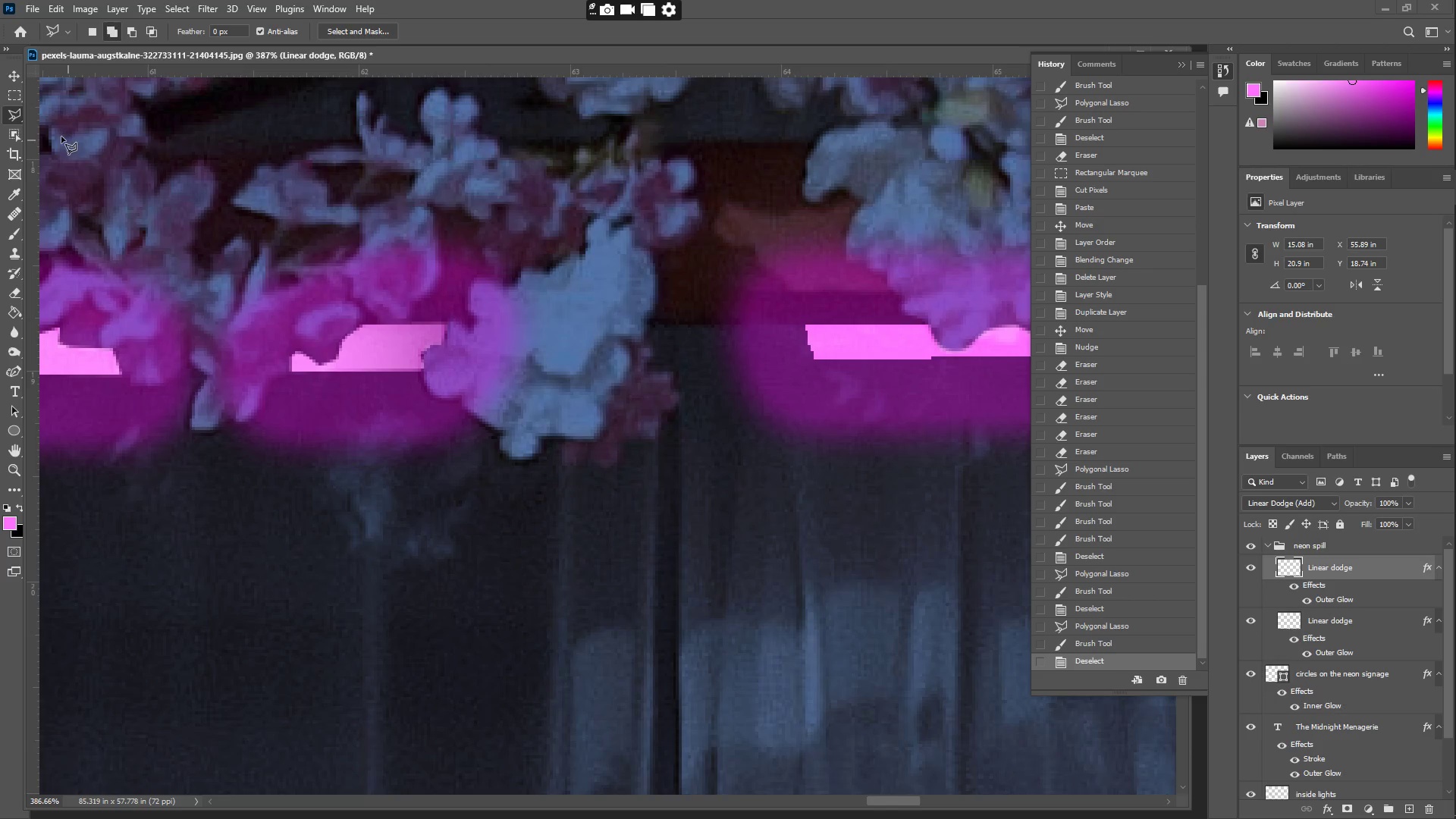 
left_click([8, 114])
 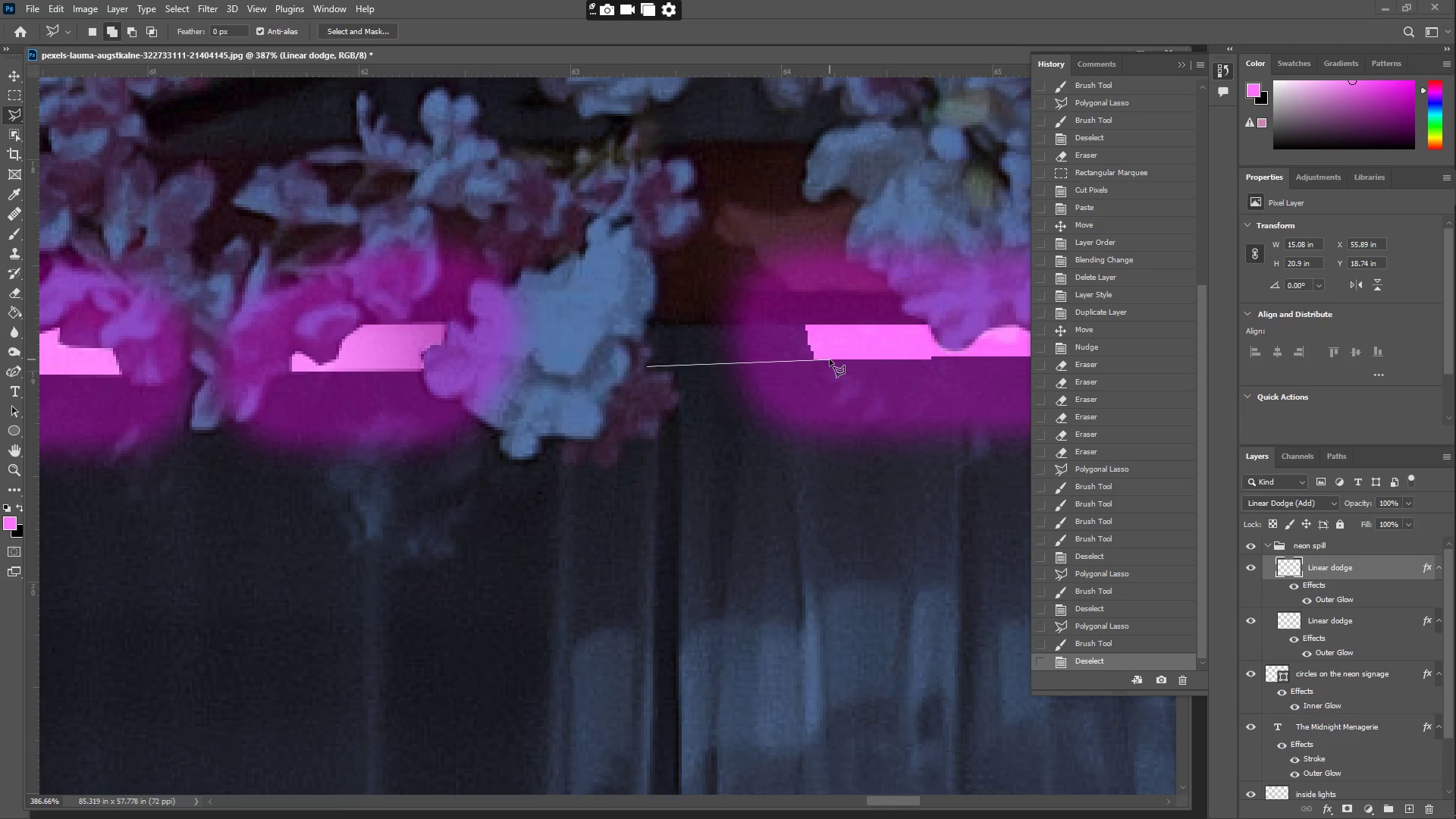 
left_click([811, 322])
 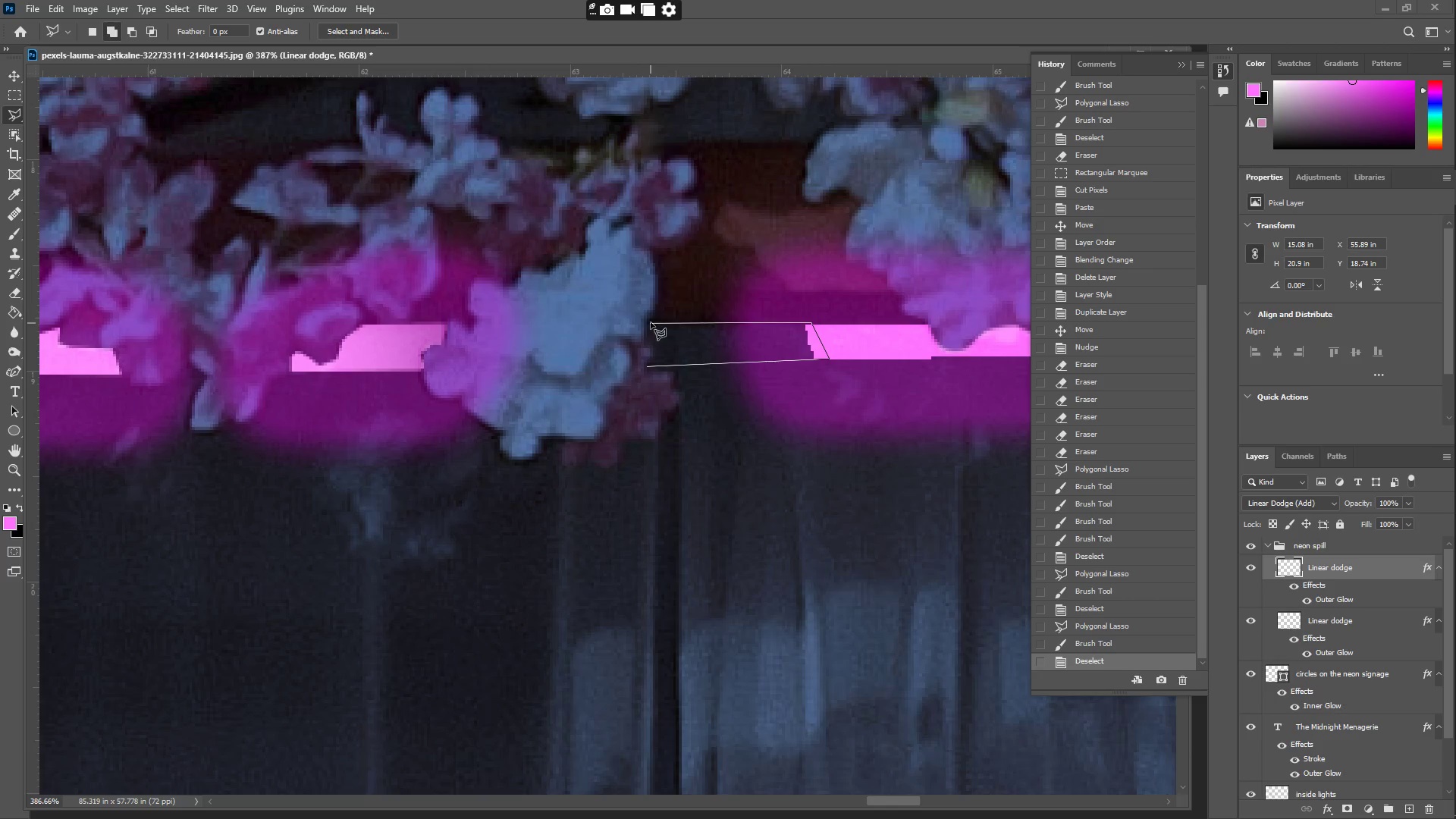 
left_click([648, 325])
 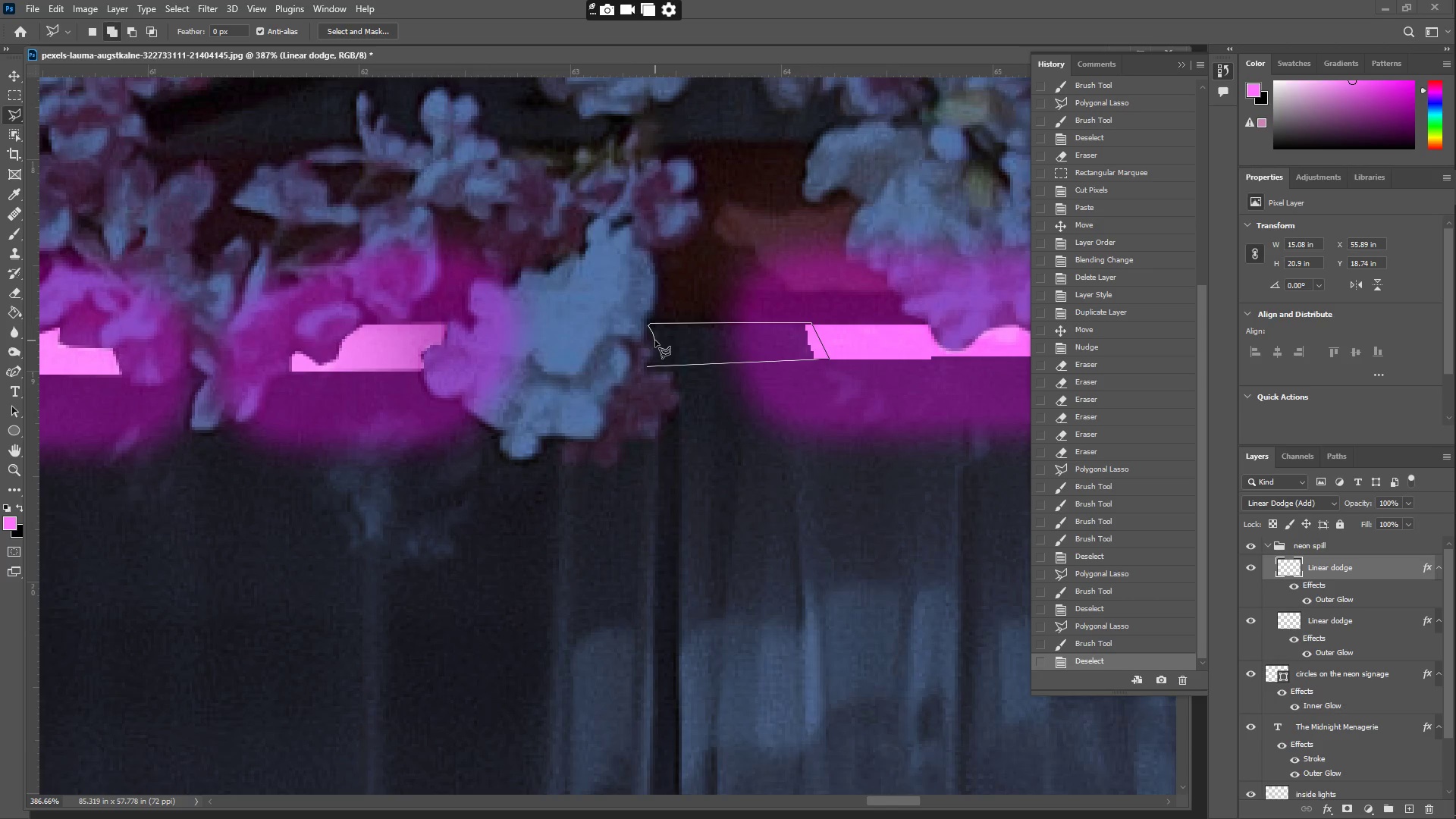 
triple_click([651, 347])
 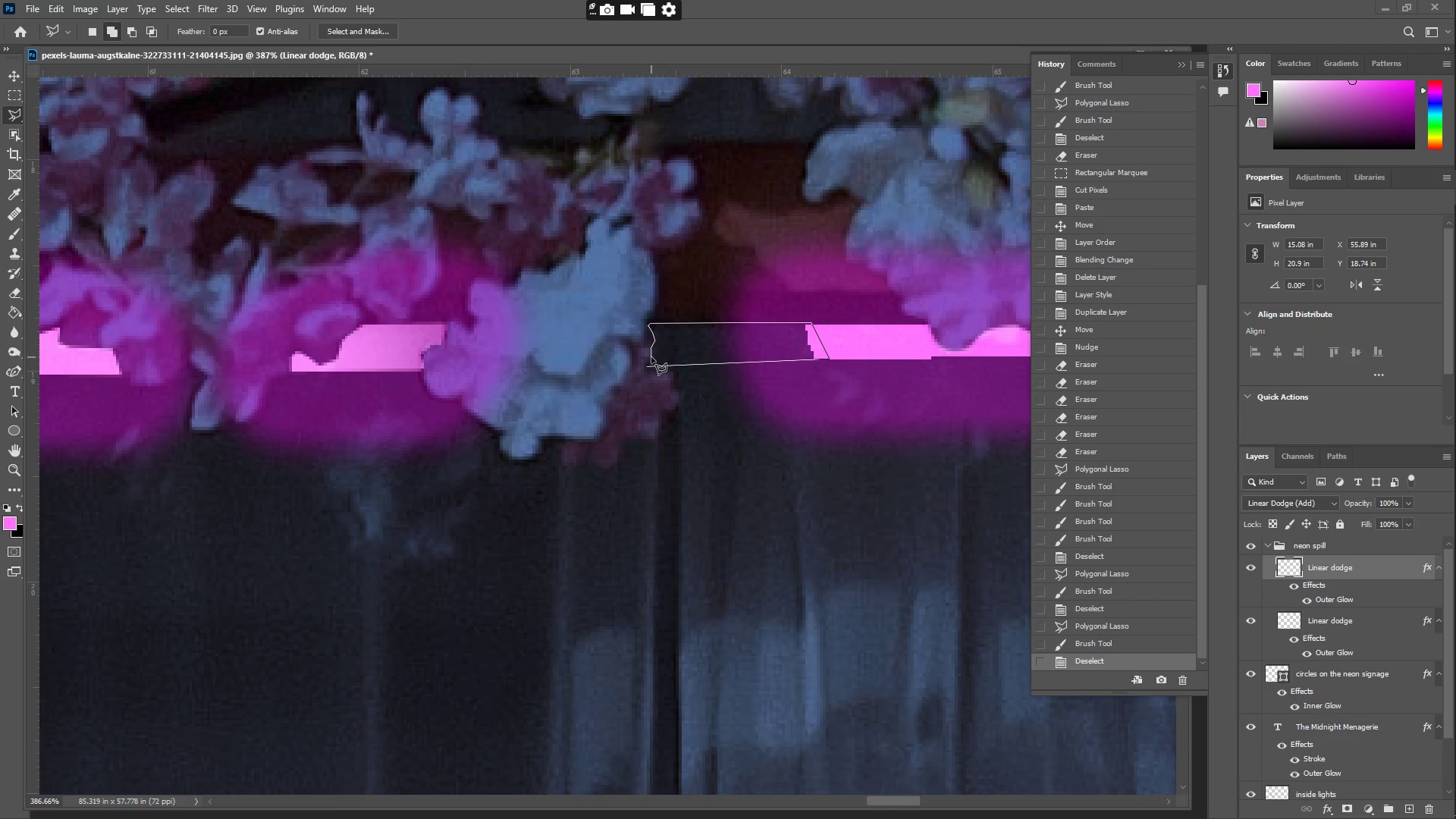 
triple_click([651, 357])
 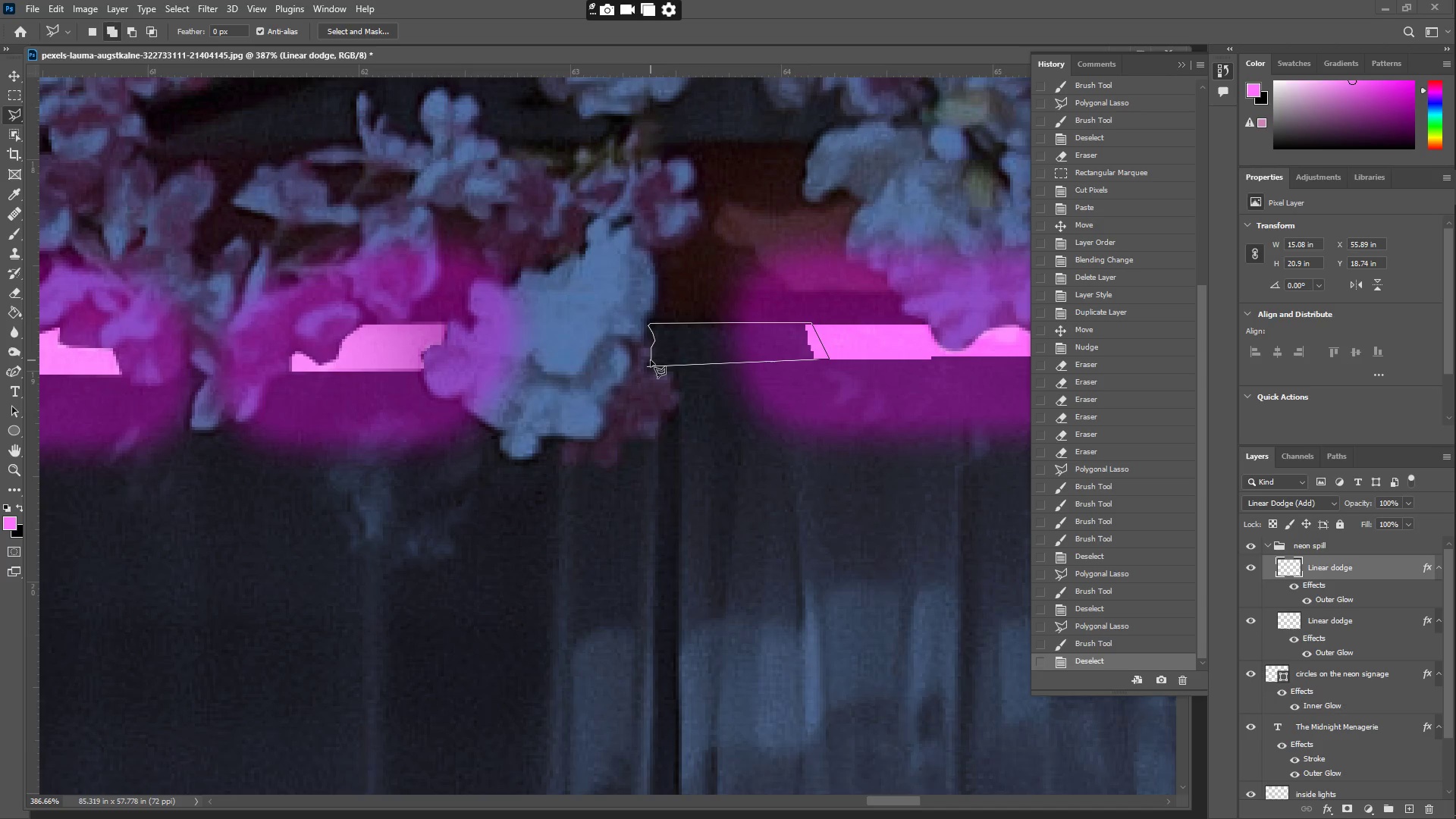 
triple_click([651, 360])
 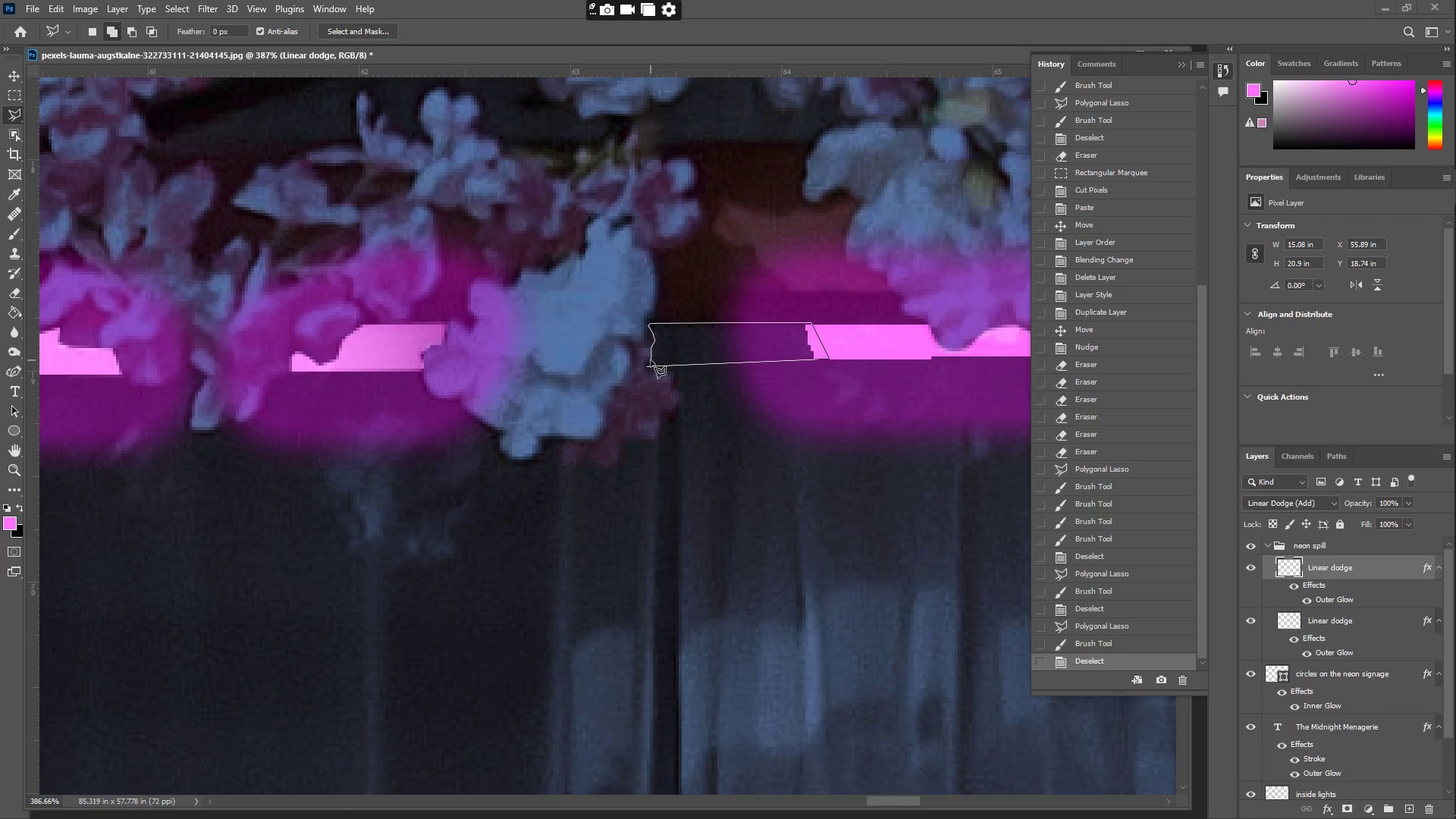 
triple_click([651, 360])
 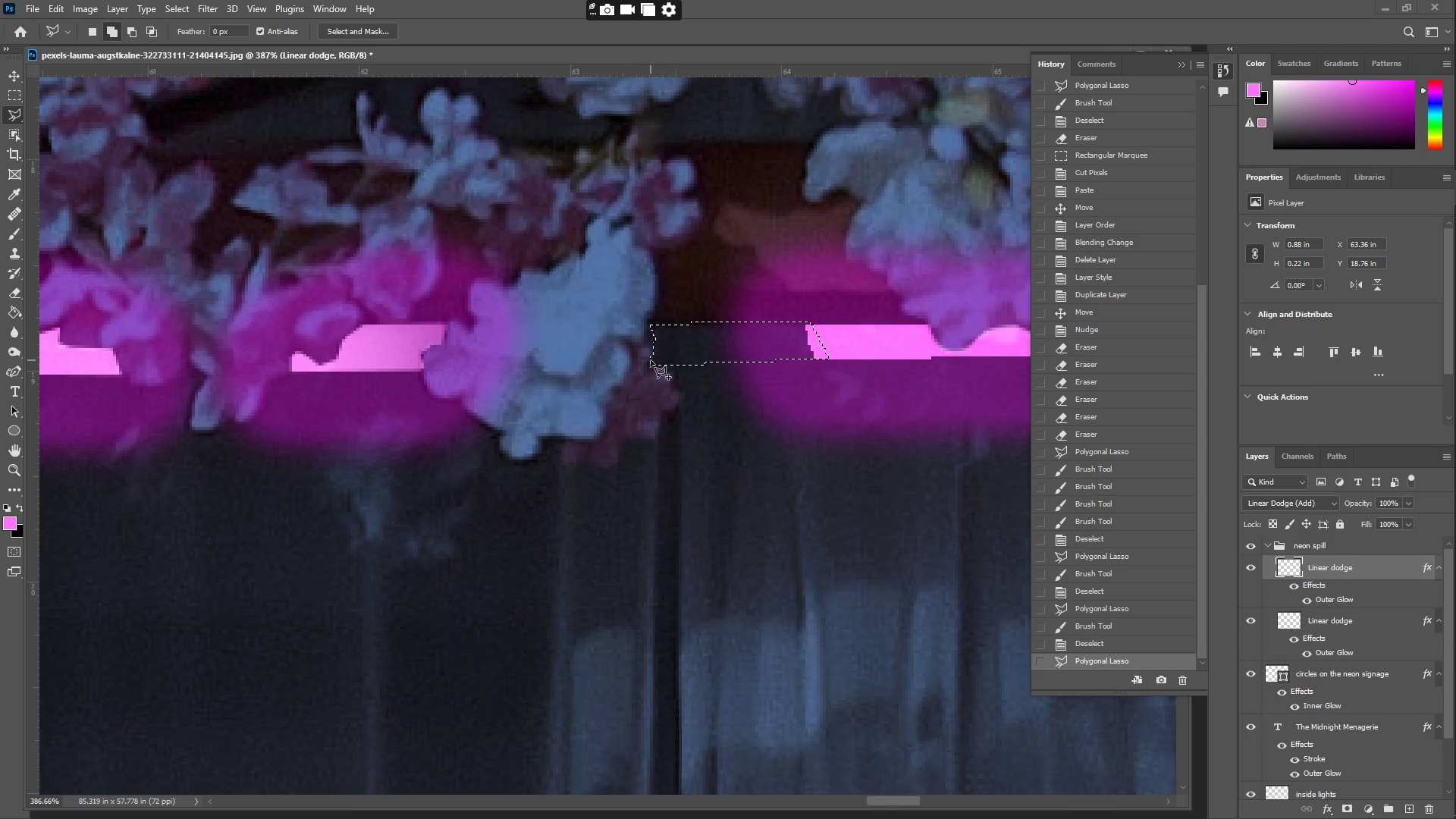 
key(B)
 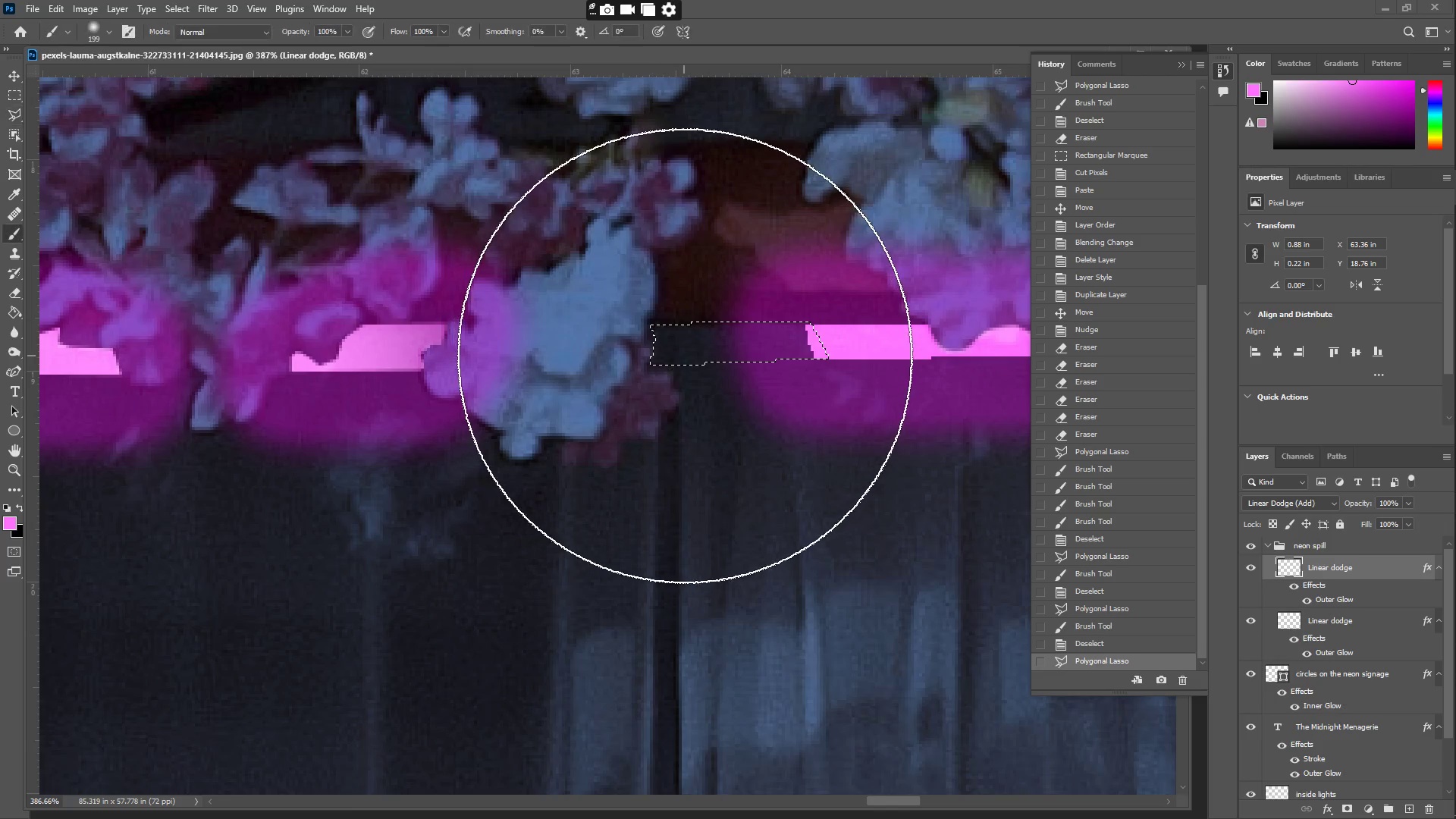 
left_click_drag(start_coordinate=[689, 353], to_coordinate=[720, 360])
 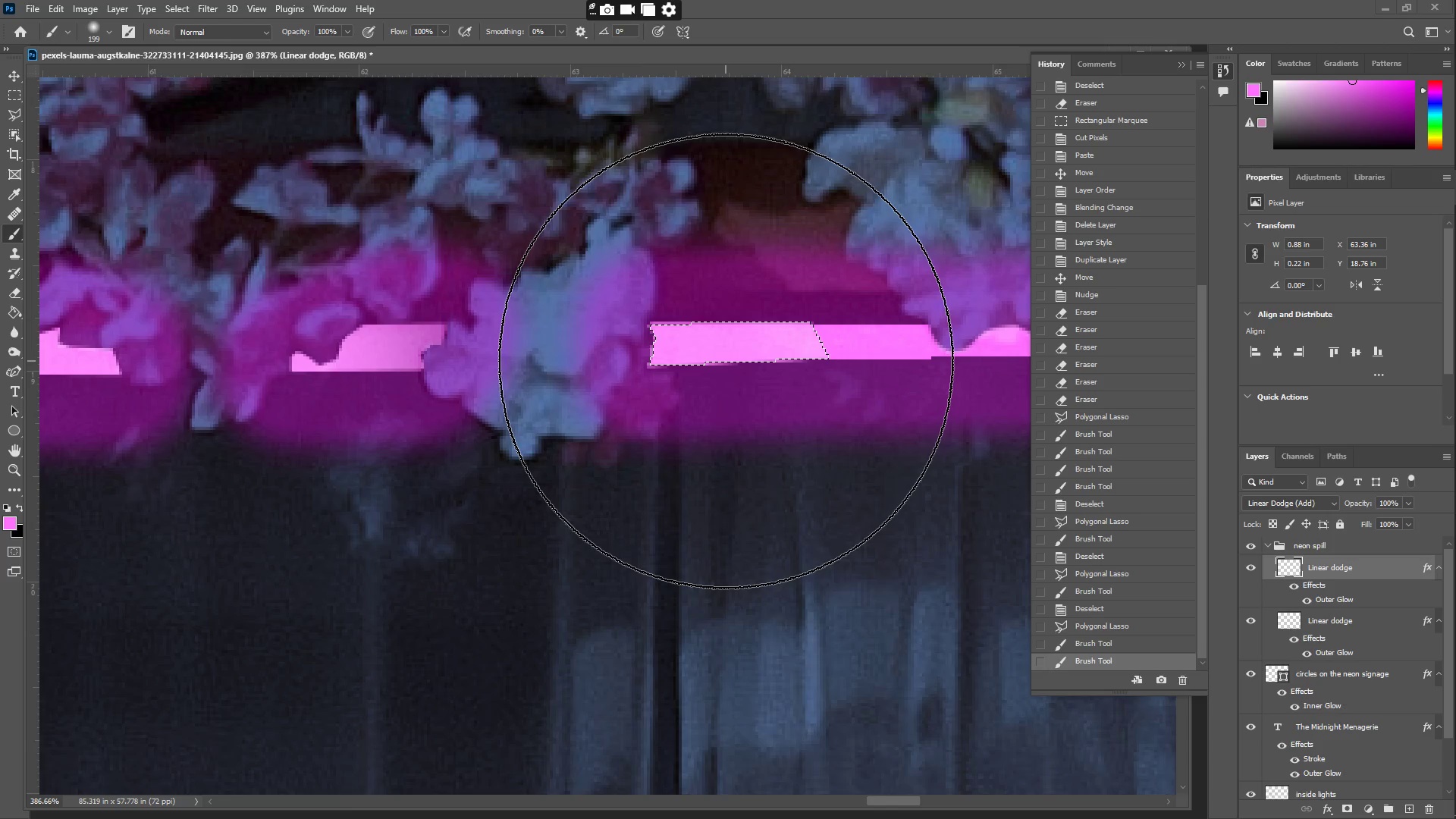 
key(L)
 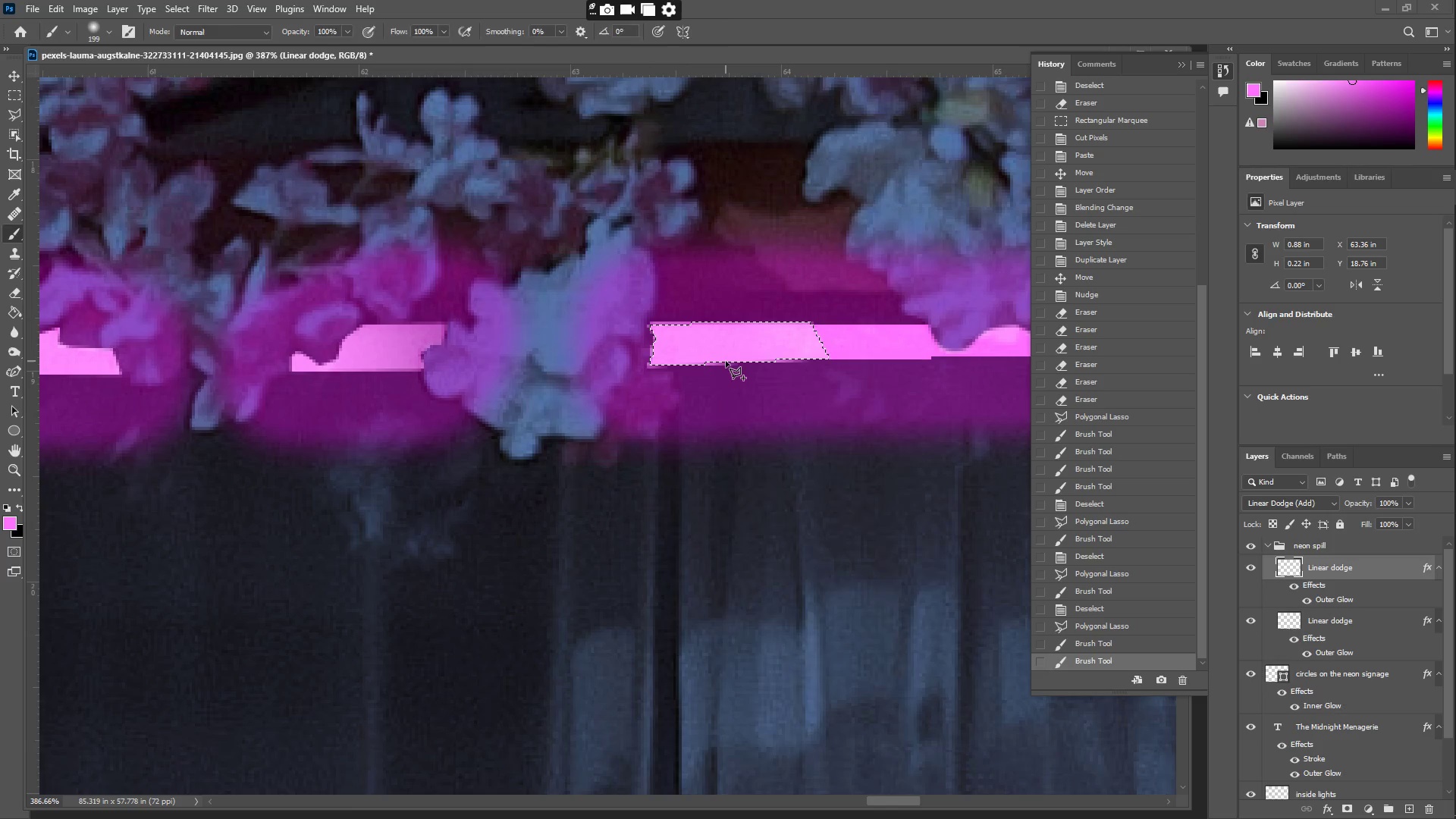 
right_click([726, 361])
 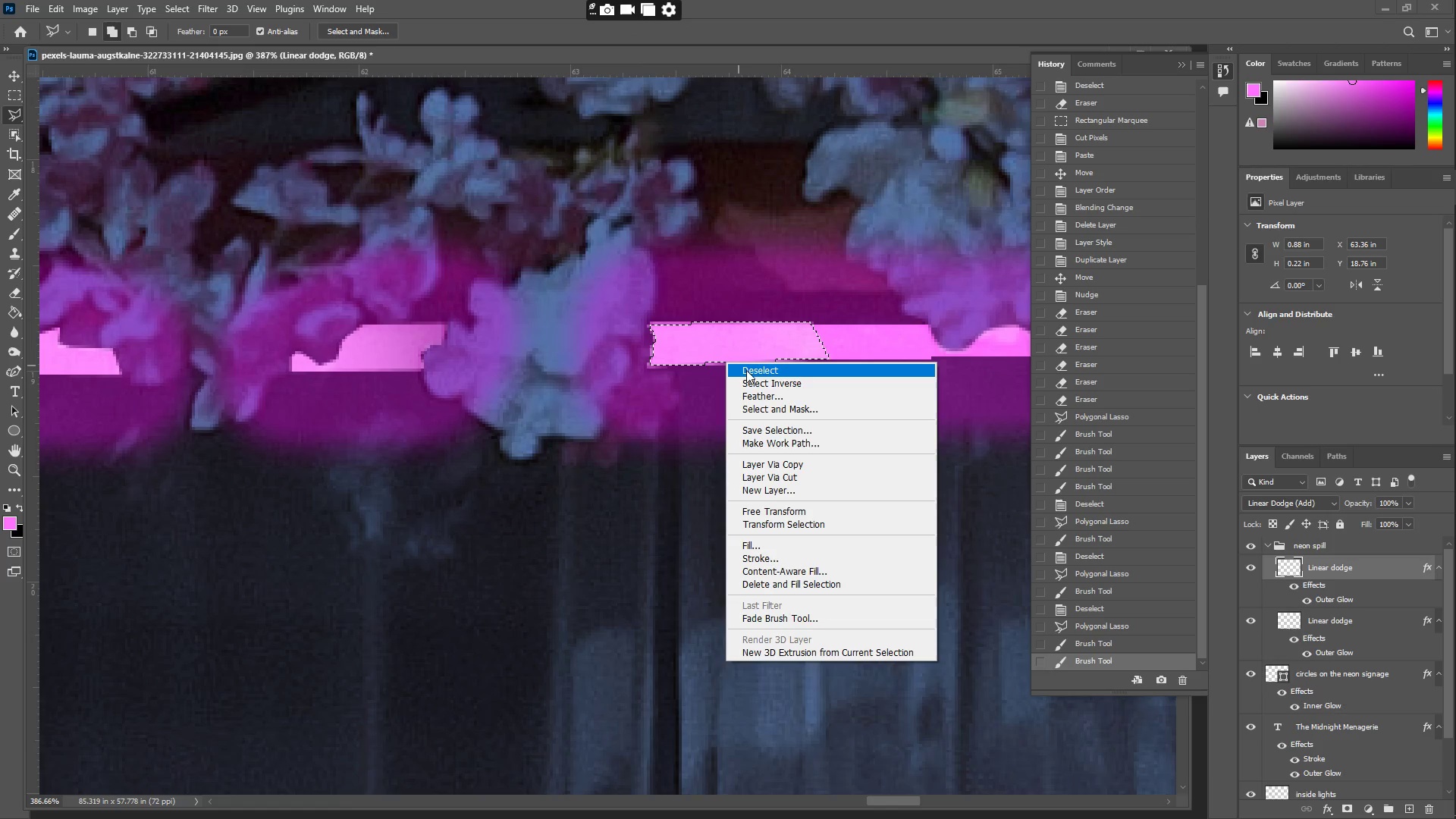 
left_click([748, 372])
 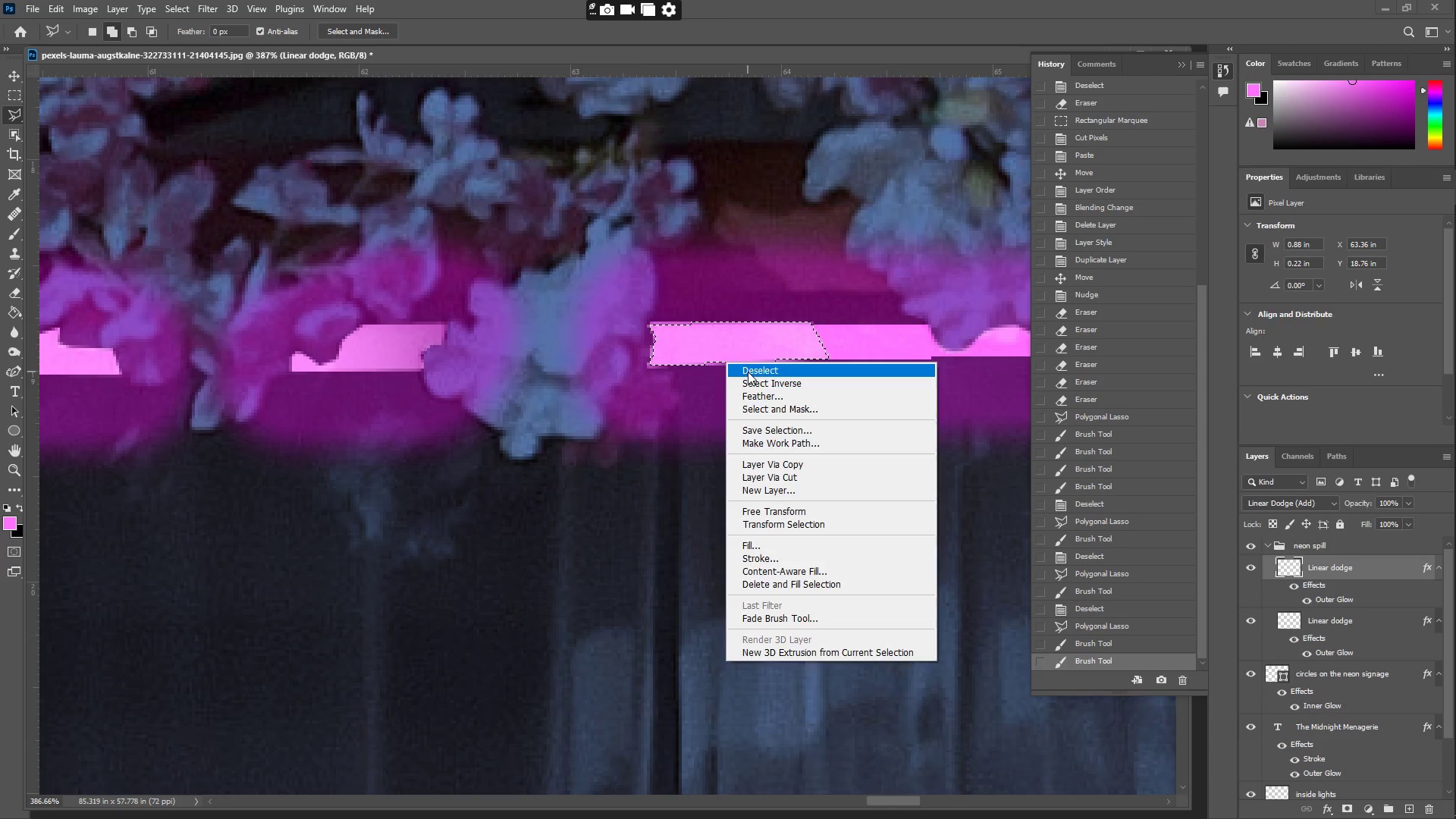 
type(zz)
 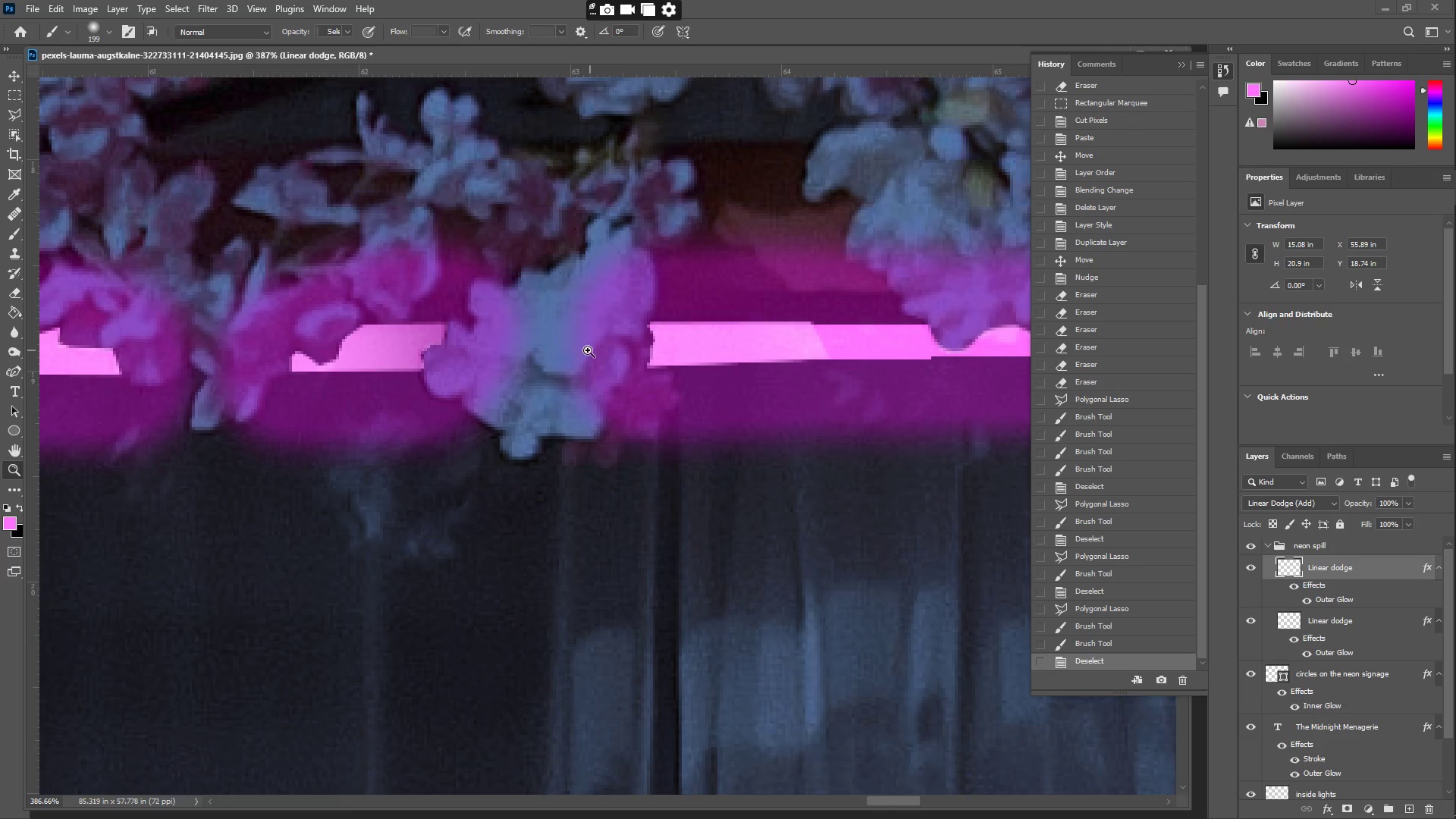 
left_click_drag(start_coordinate=[578, 355], to_coordinate=[425, 412])
 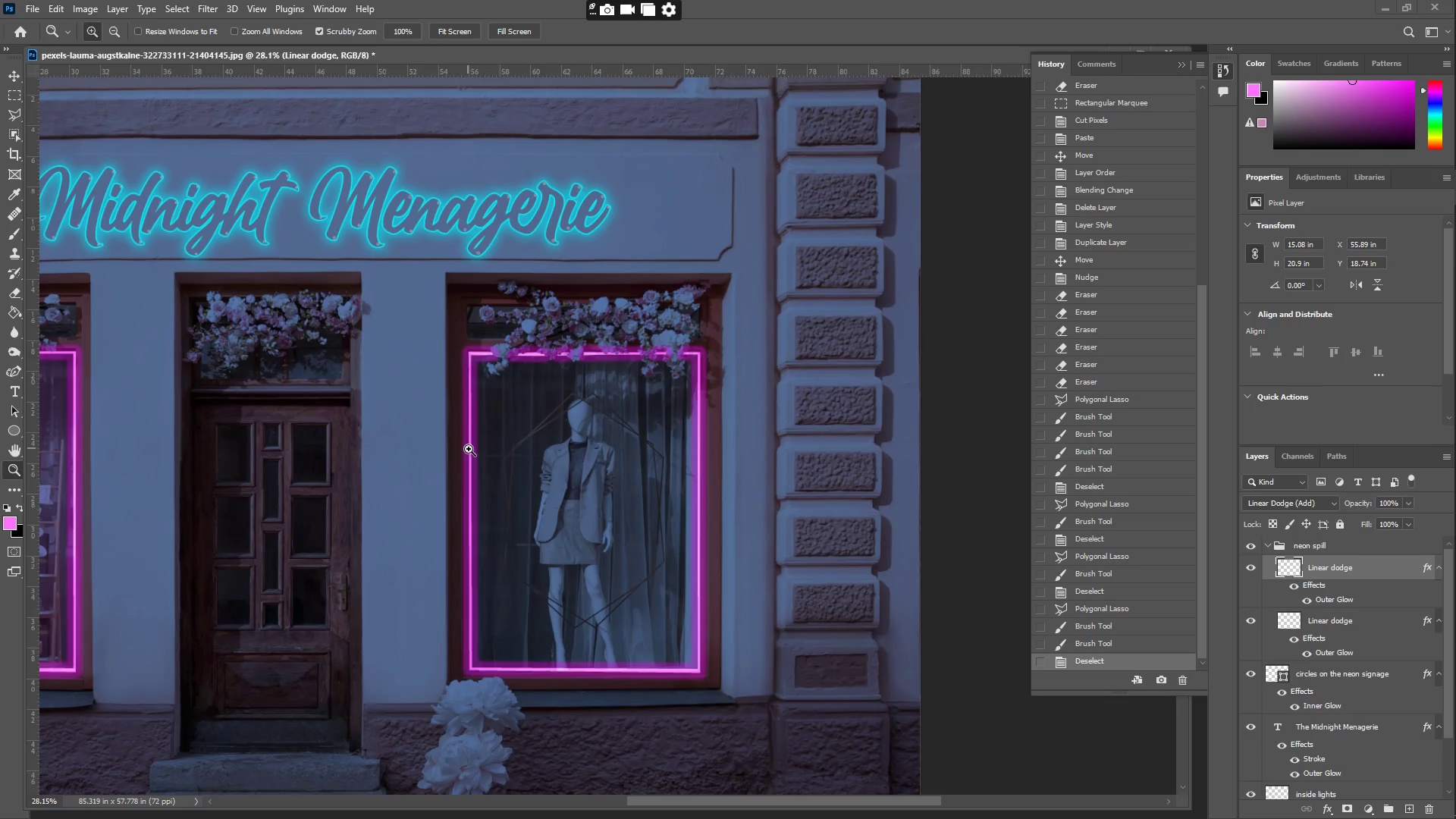 
scroll: coordinate [490, 456], scroll_direction: down, amount: 12.0
 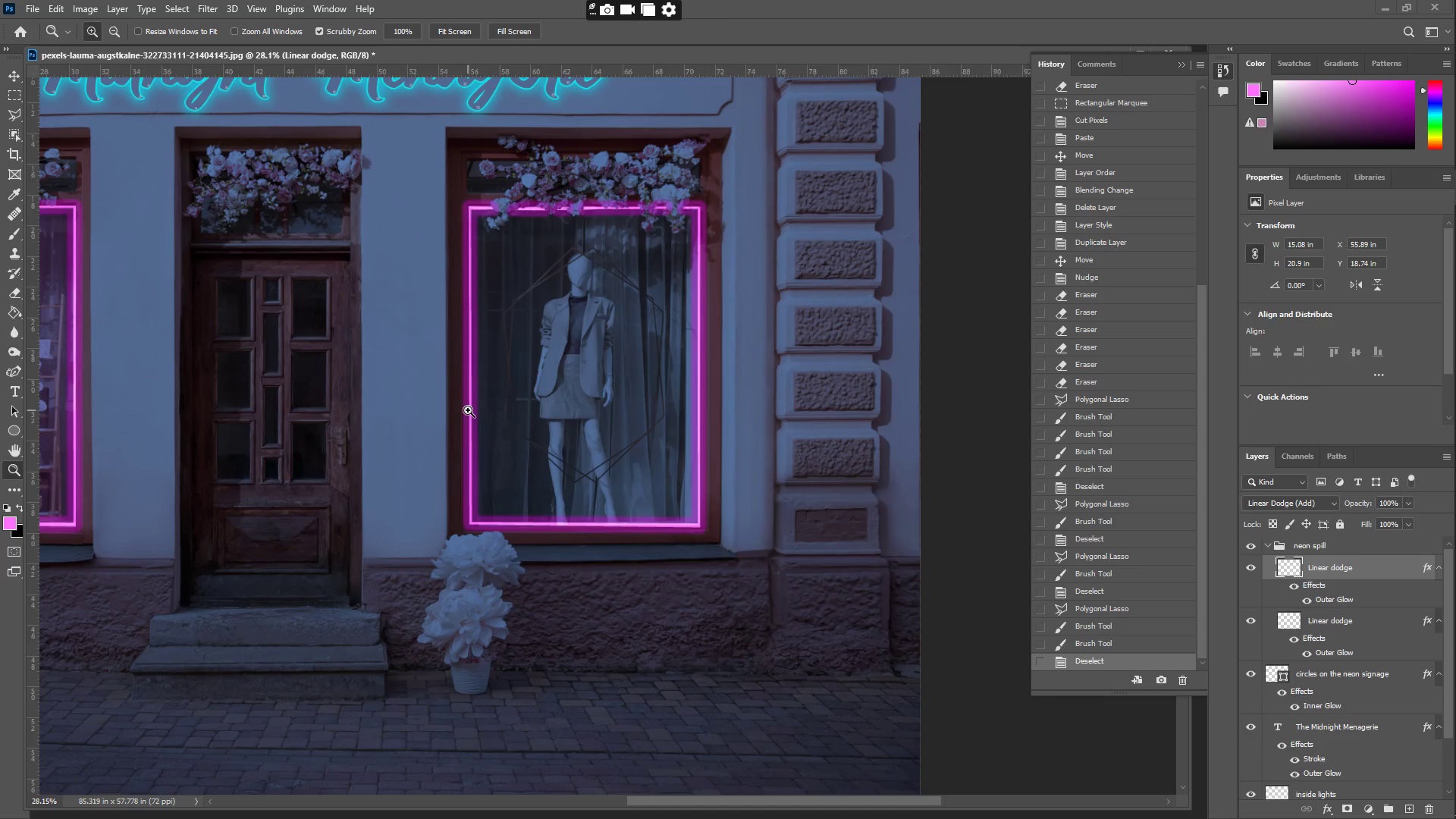 
hold_key(key=Space, duration=1.5)
 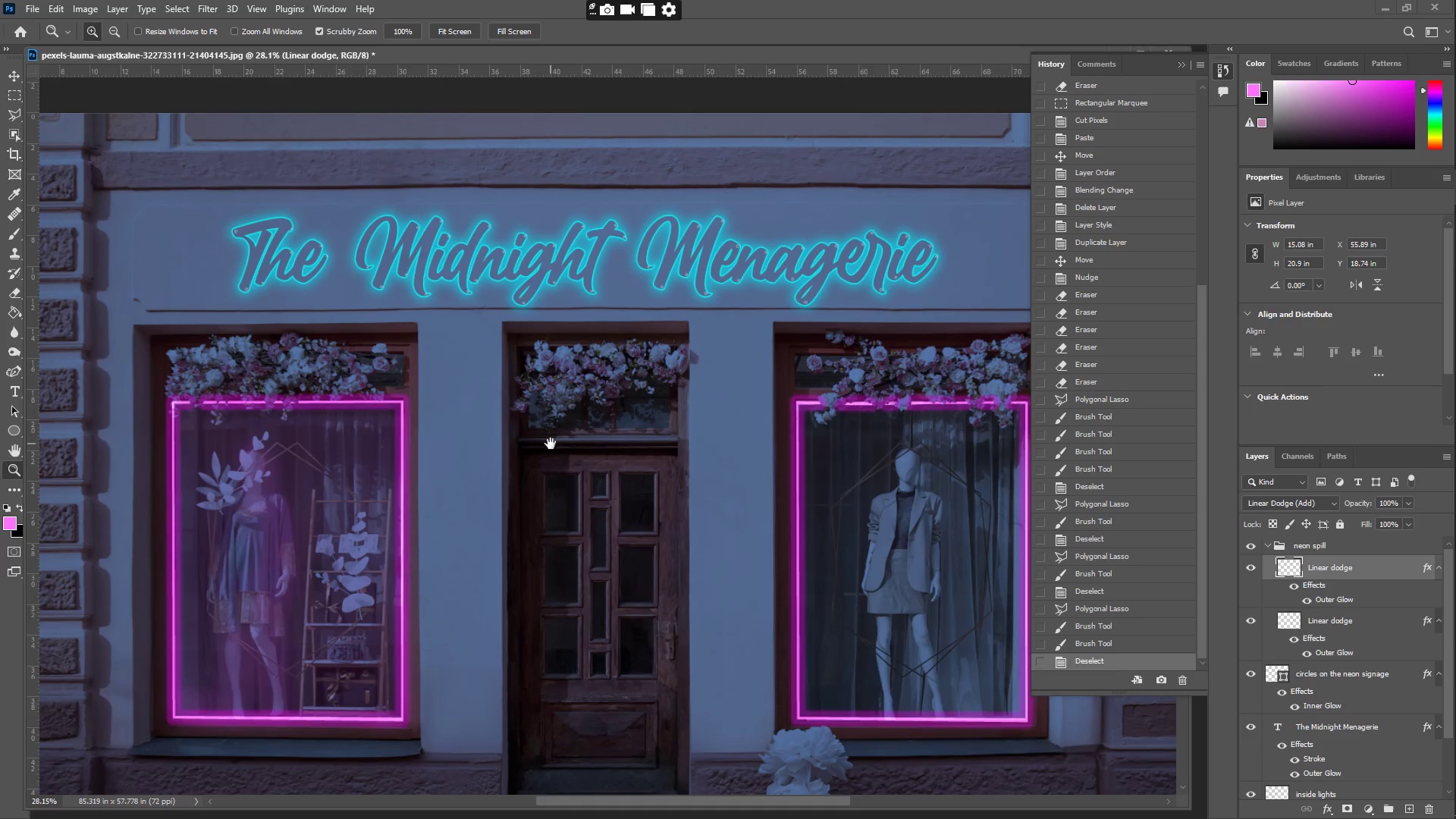 
left_click_drag(start_coordinate=[294, 410], to_coordinate=[623, 413])
 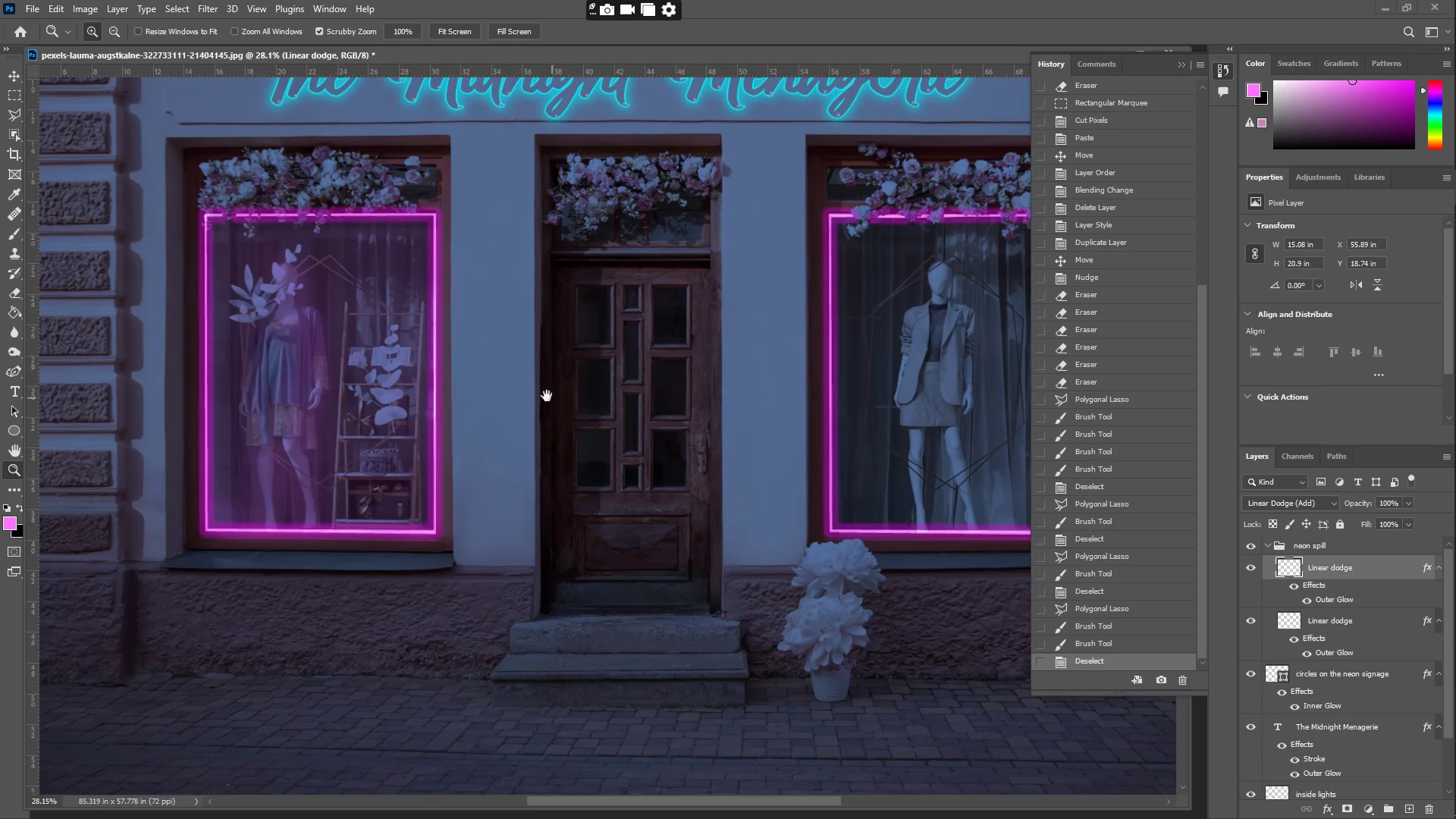 
left_click_drag(start_coordinate=[546, 395], to_coordinate=[554, 398])
 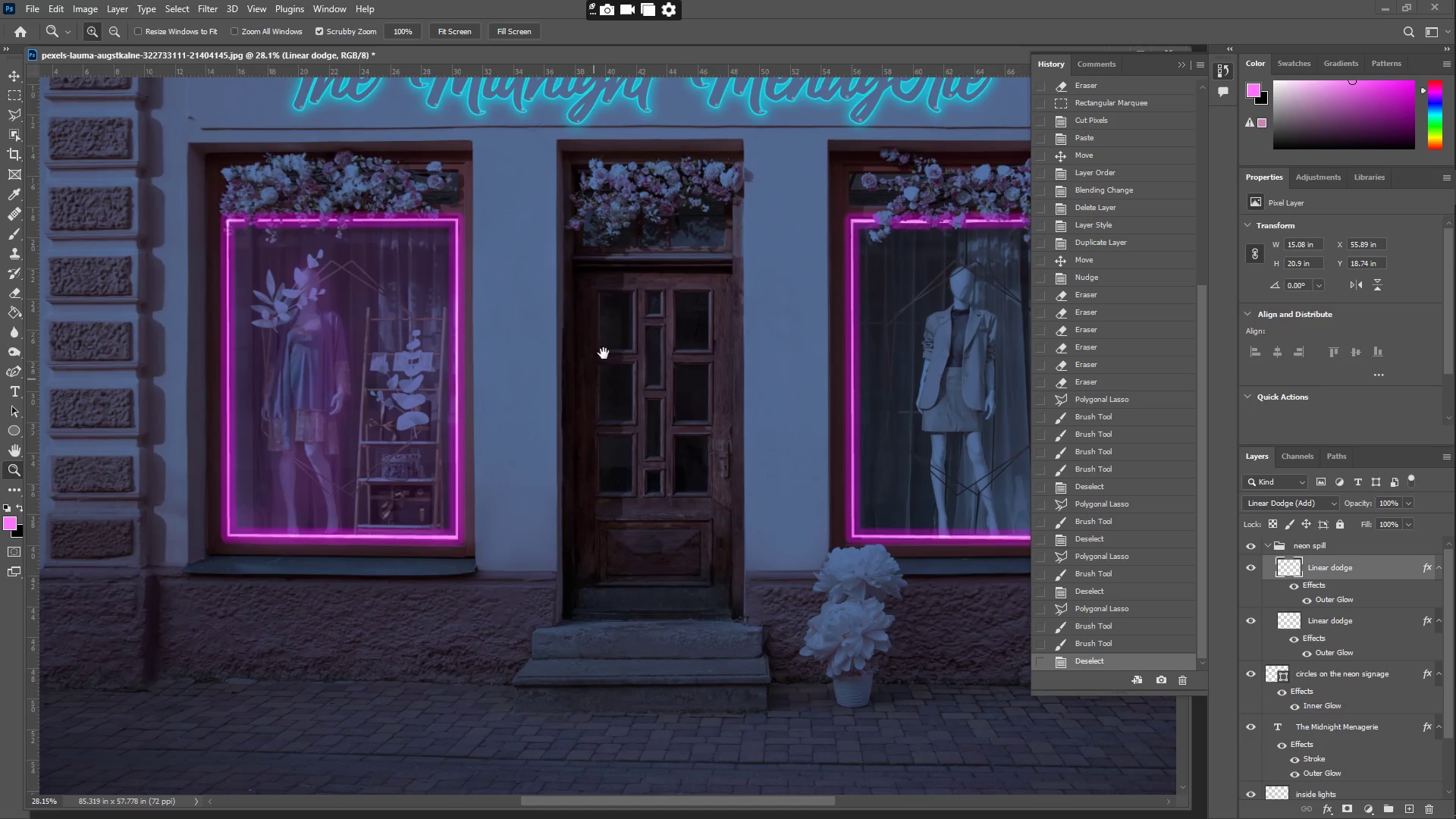 
left_click_drag(start_coordinate=[605, 262], to_coordinate=[551, 444])
 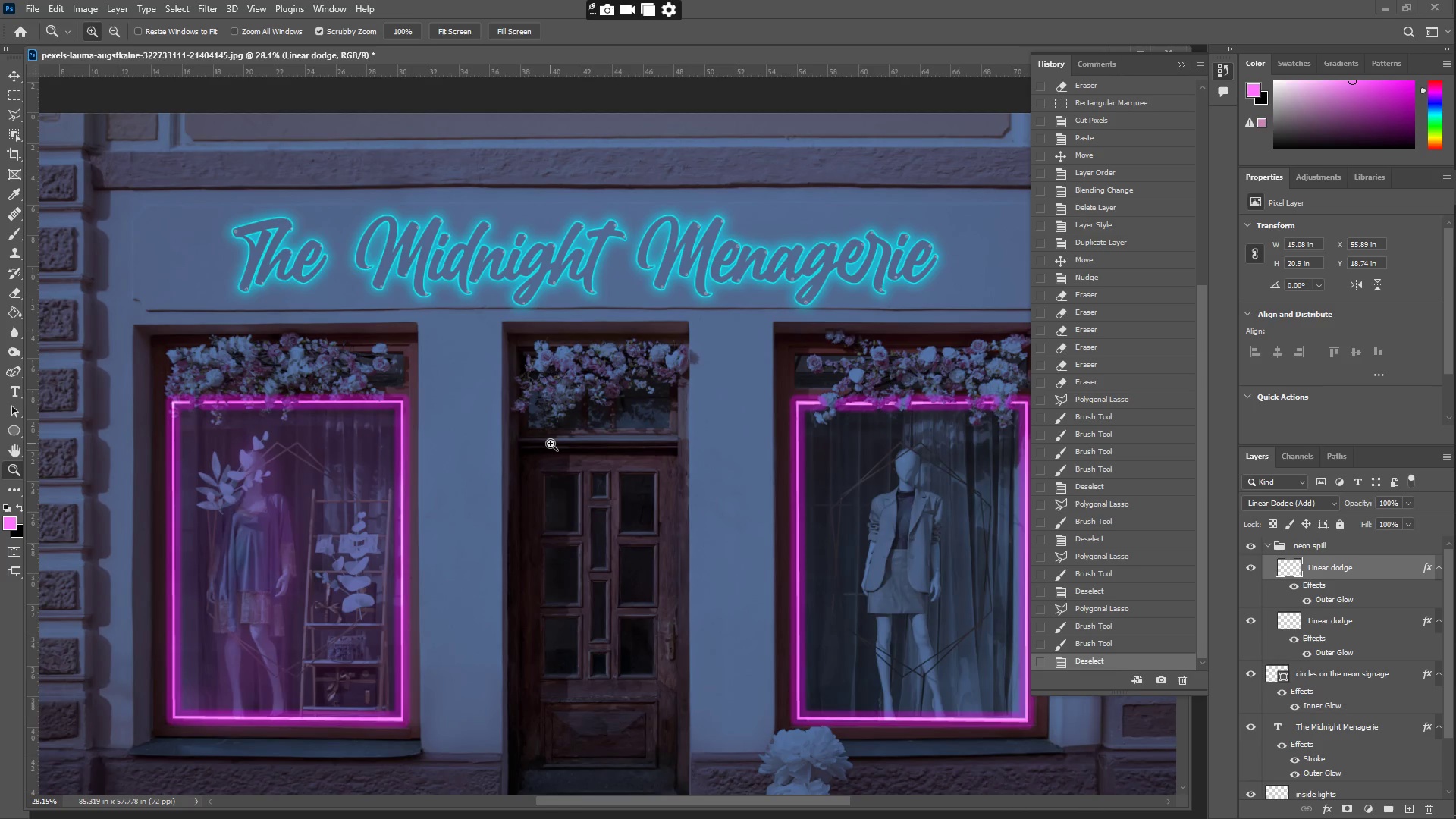 
hold_key(key=Space, duration=0.78)
 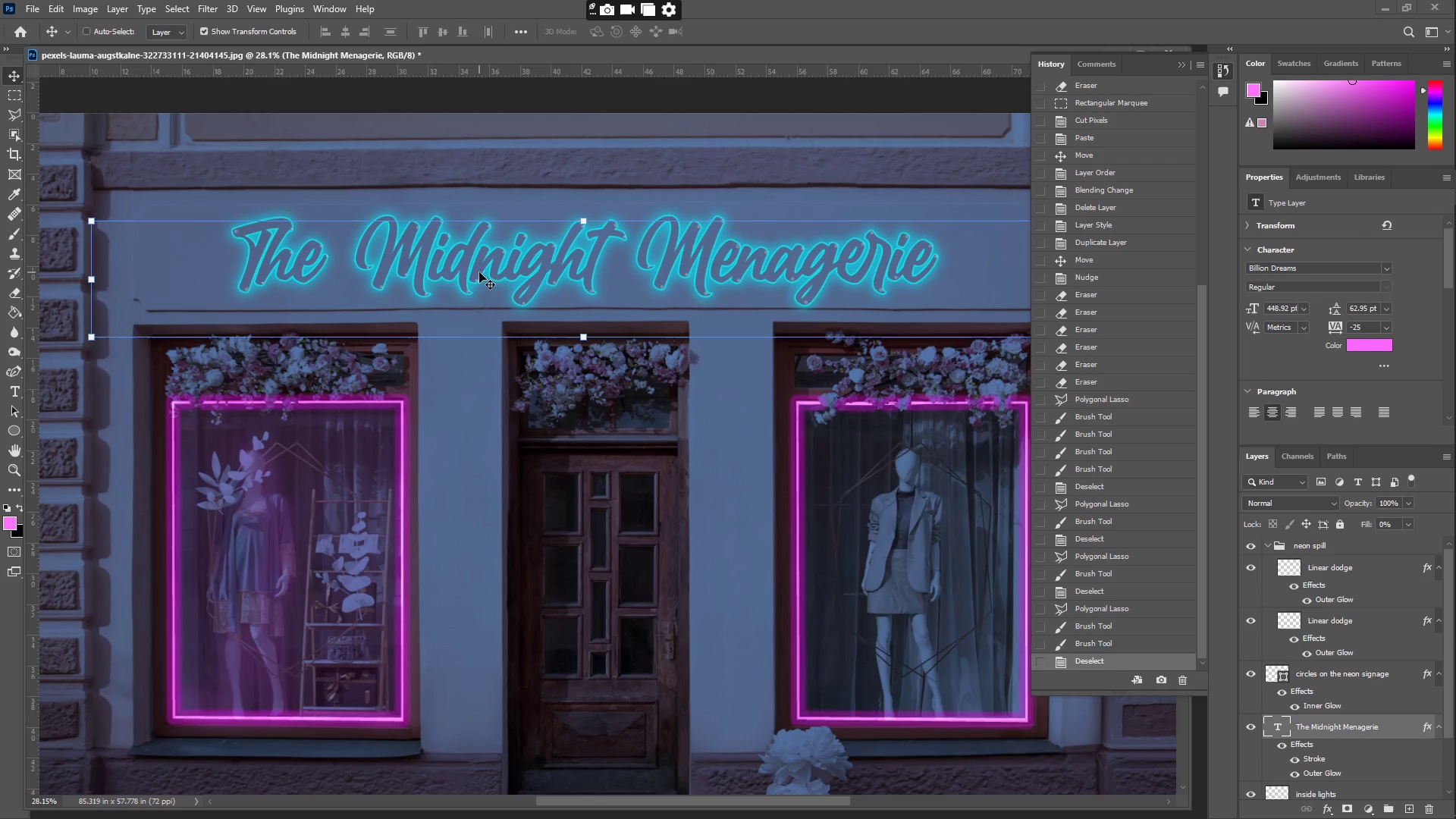 
wait(6.88)
 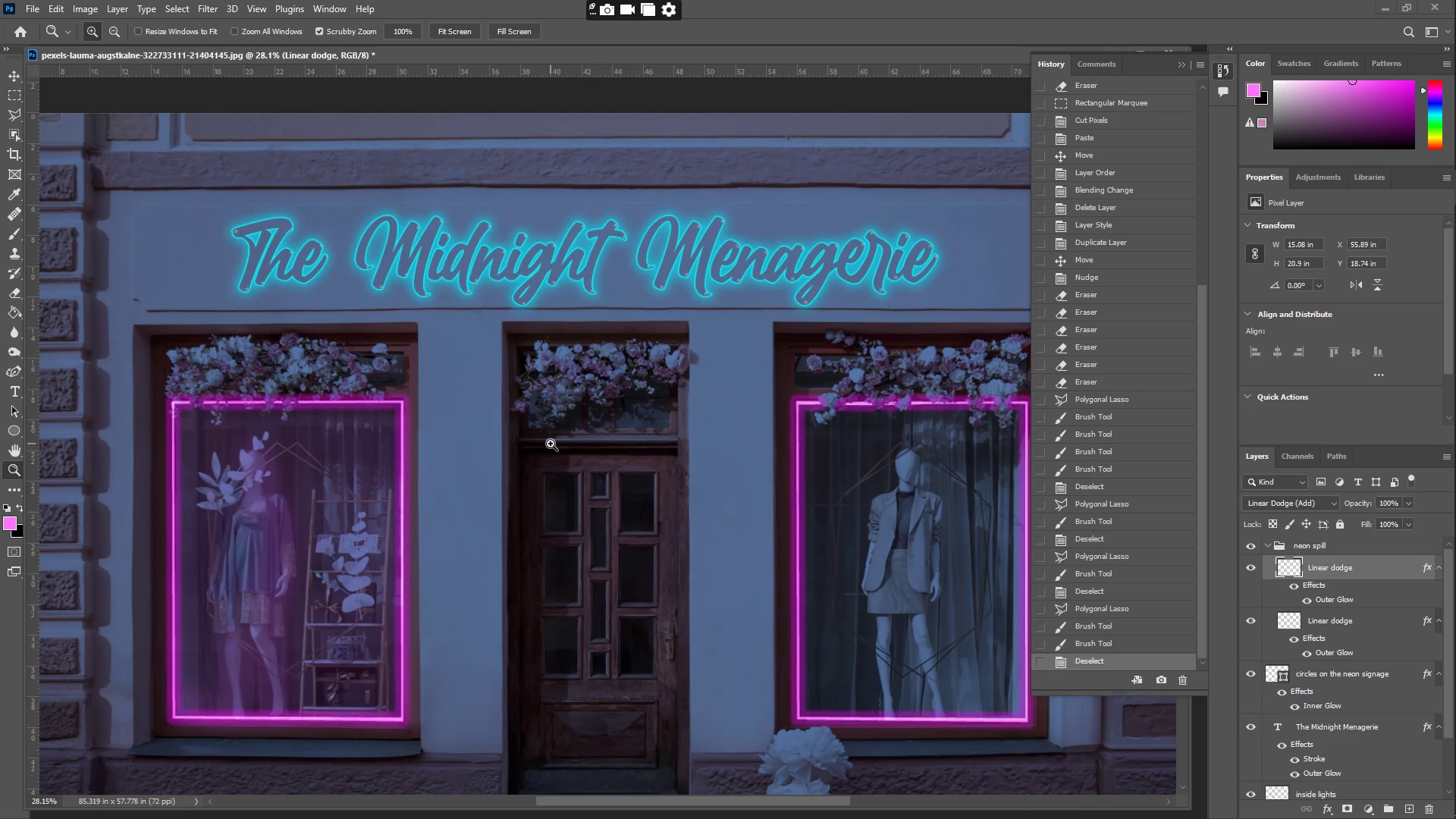 
key(Delete)
 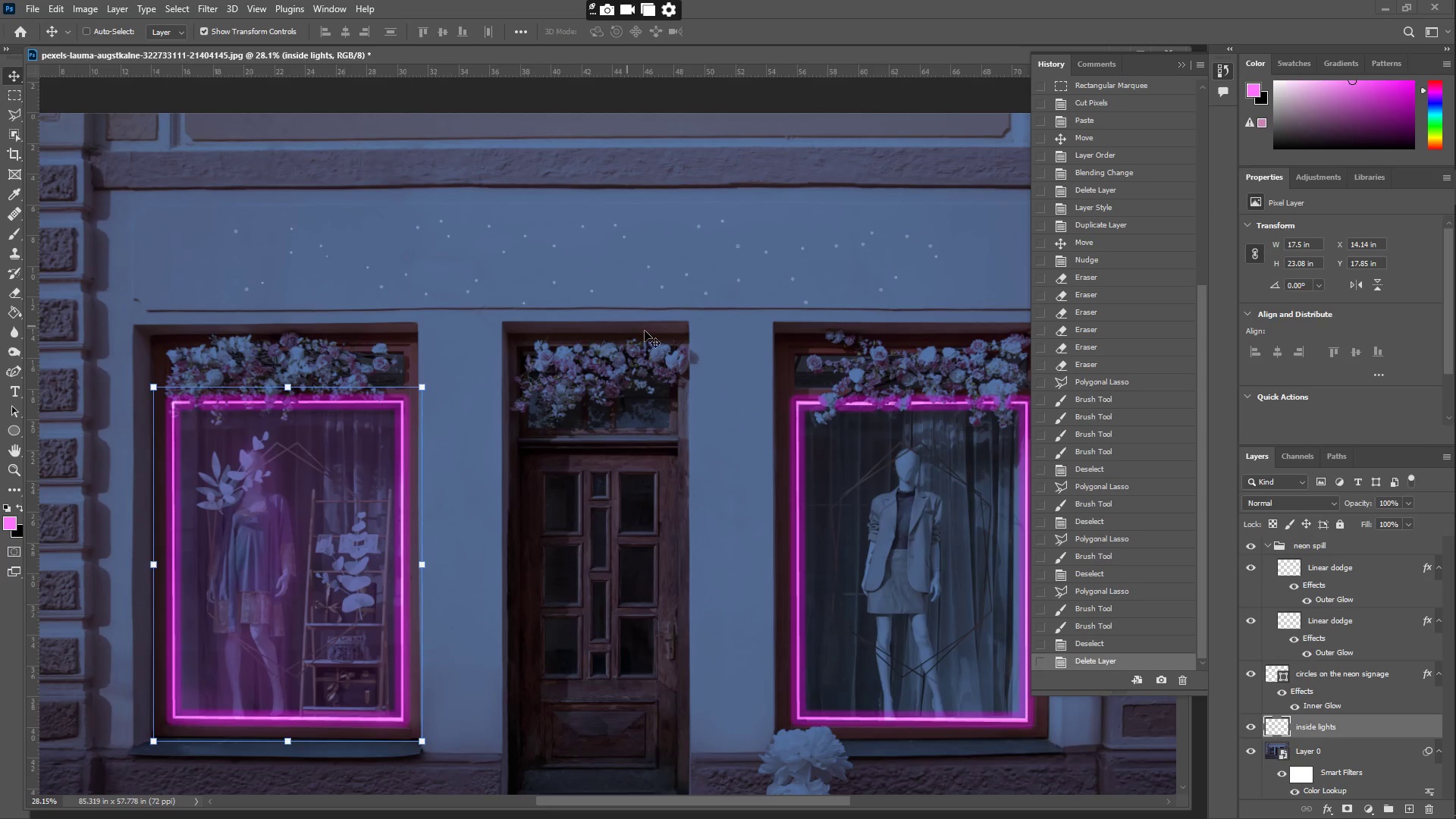 
key(Control+ControlLeft)
 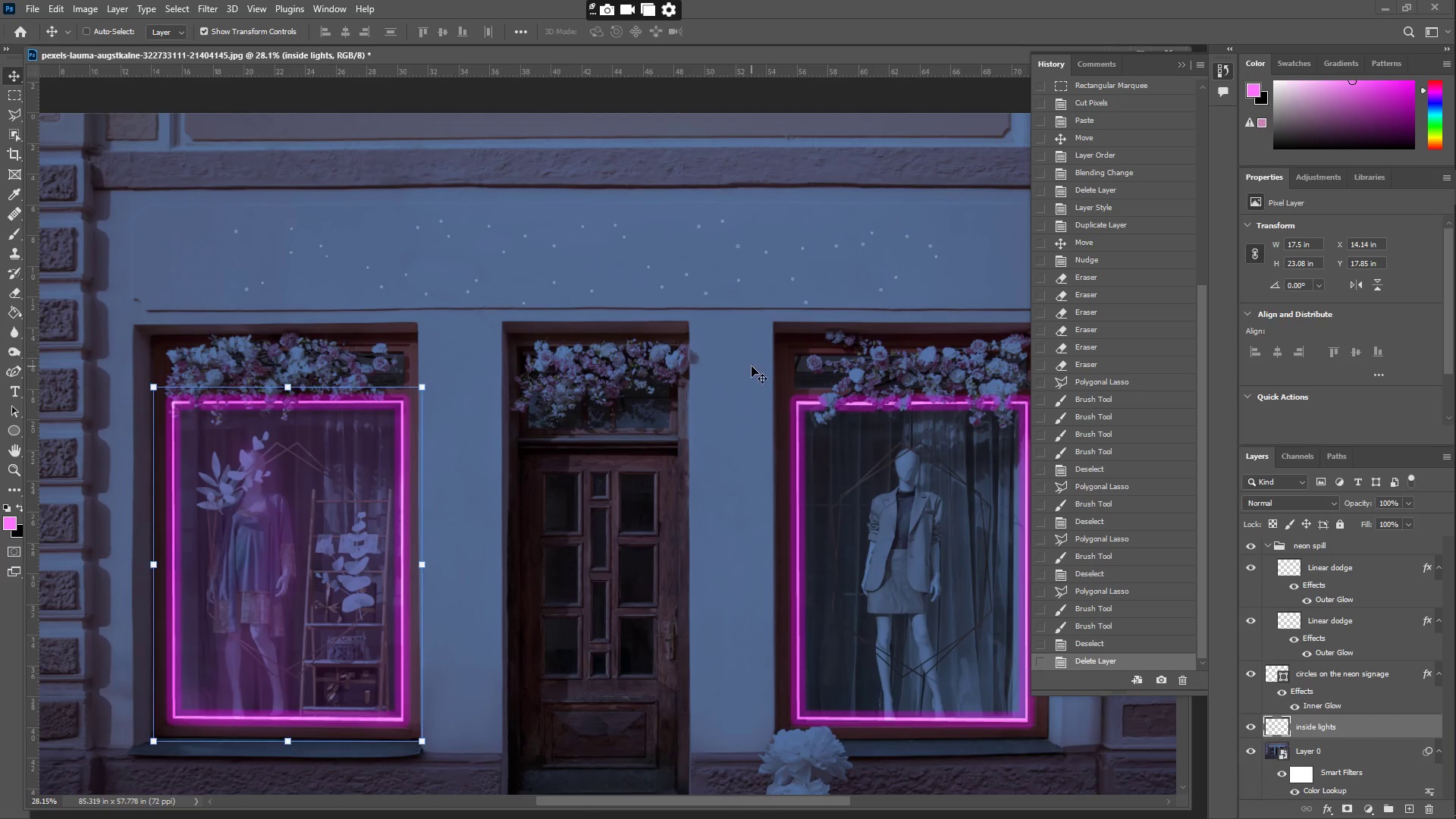 
key(Control+Z)
 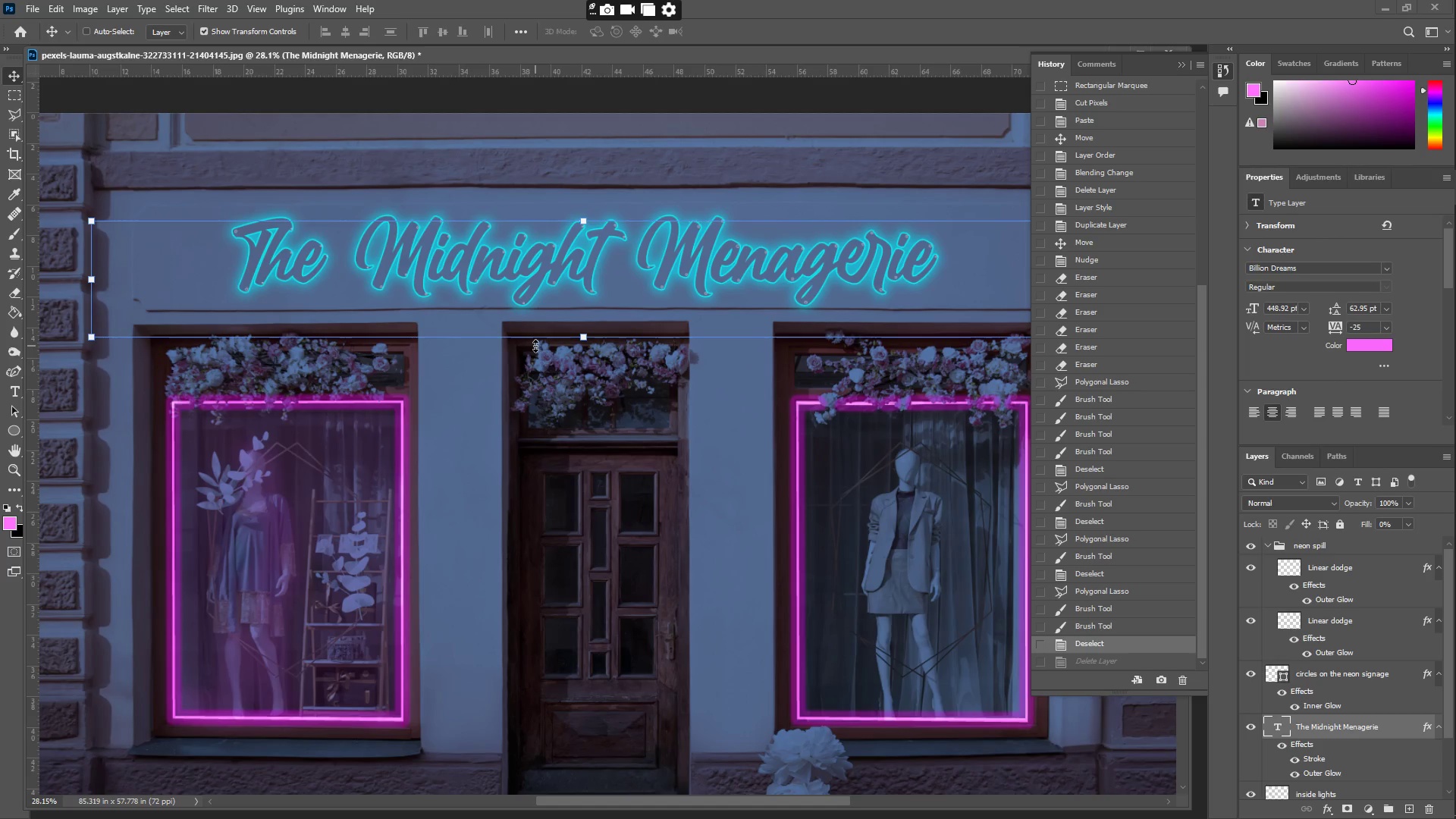 
wait(6.86)
 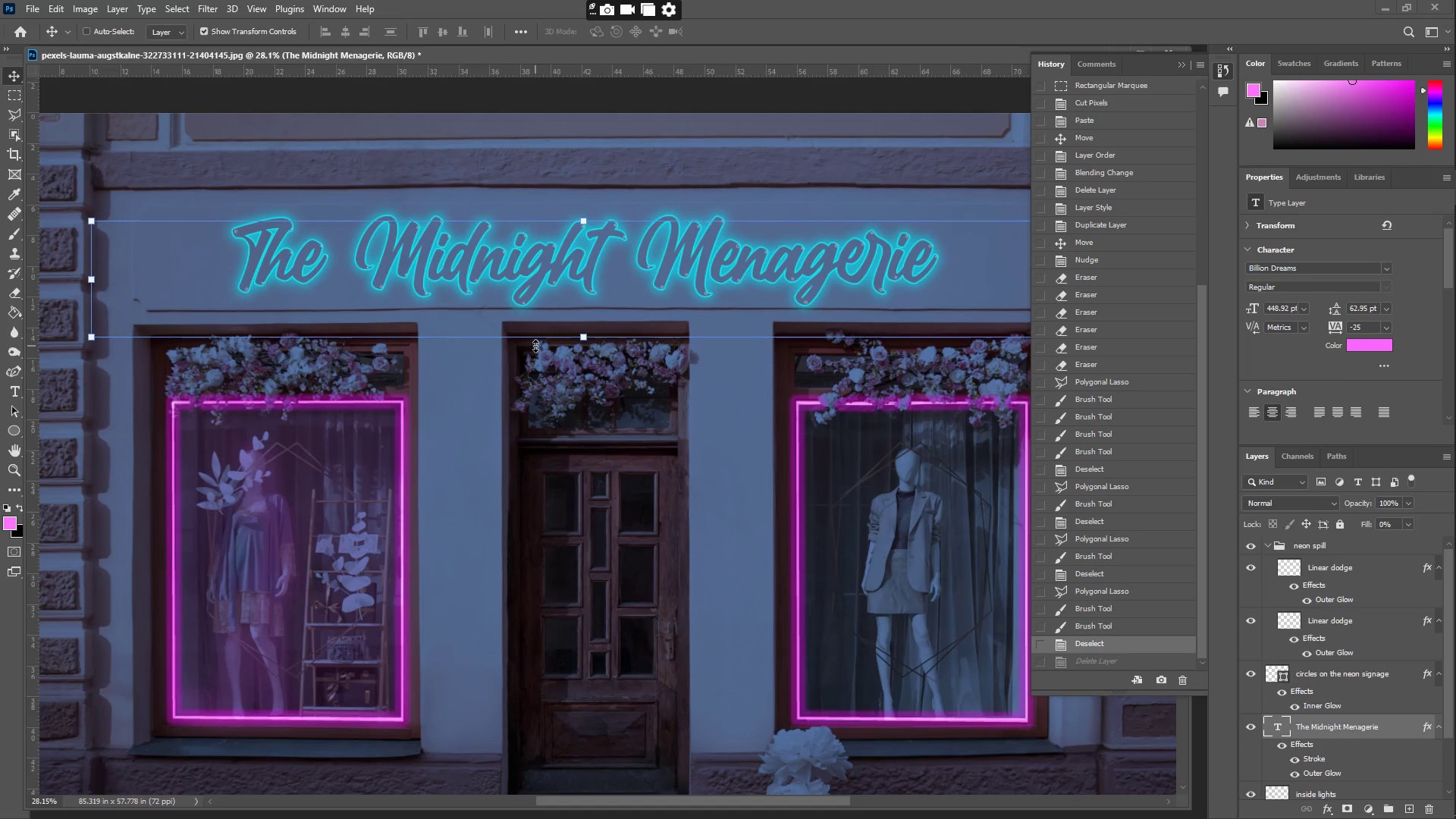 
type(tthe)
 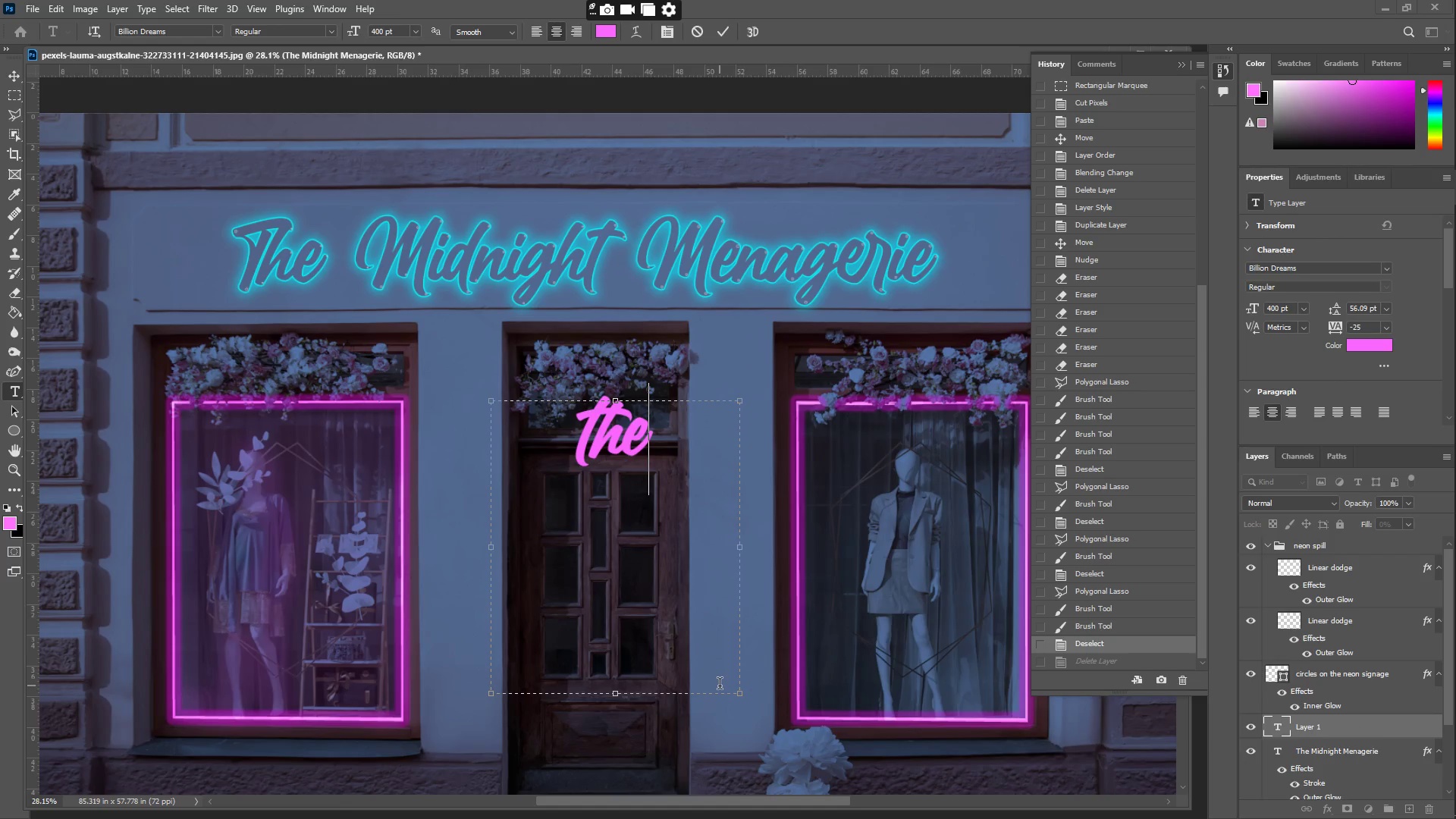 
left_click_drag(start_coordinate=[491, 403], to_coordinate=[739, 692])
 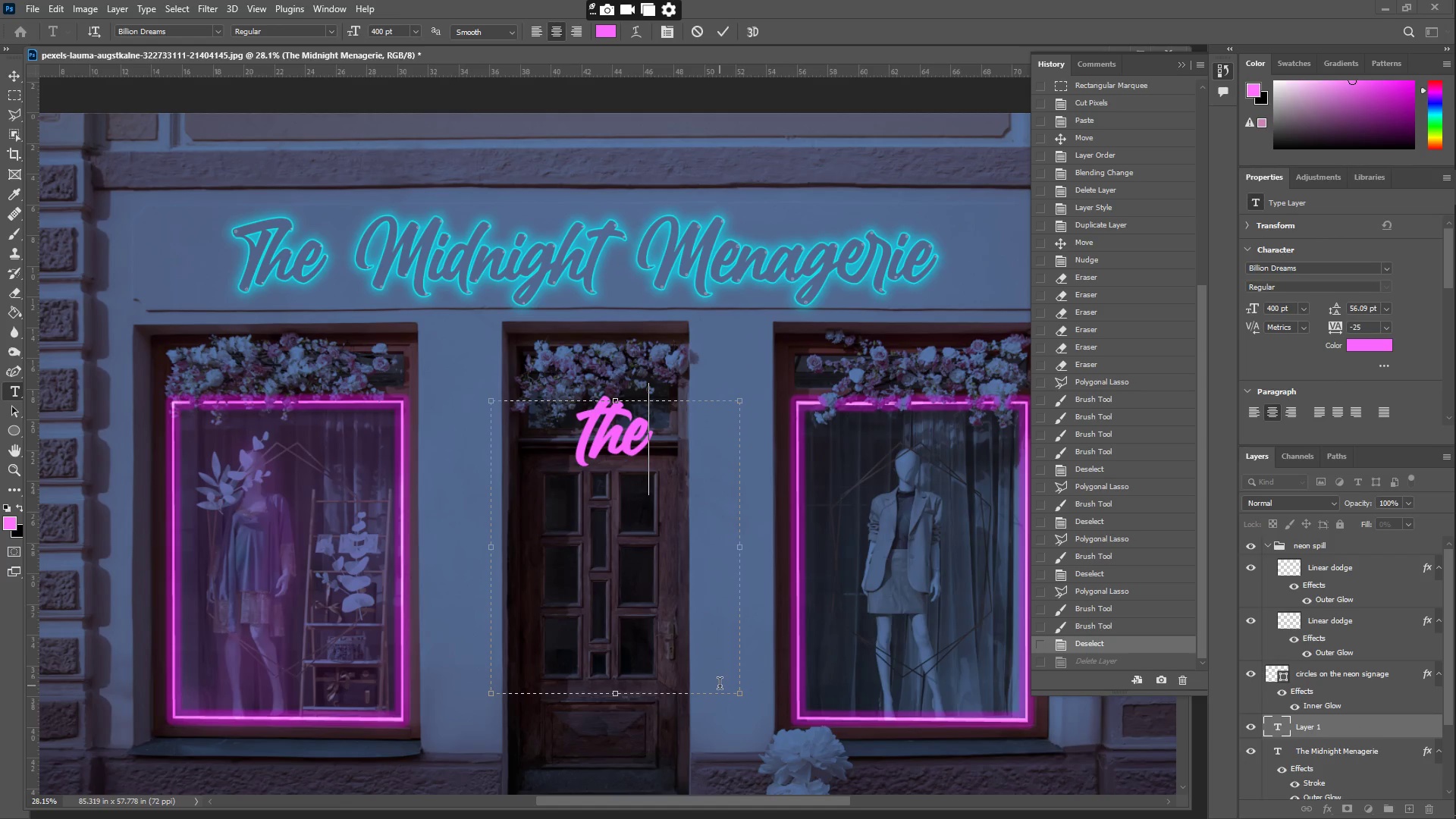 
key(Enter)
 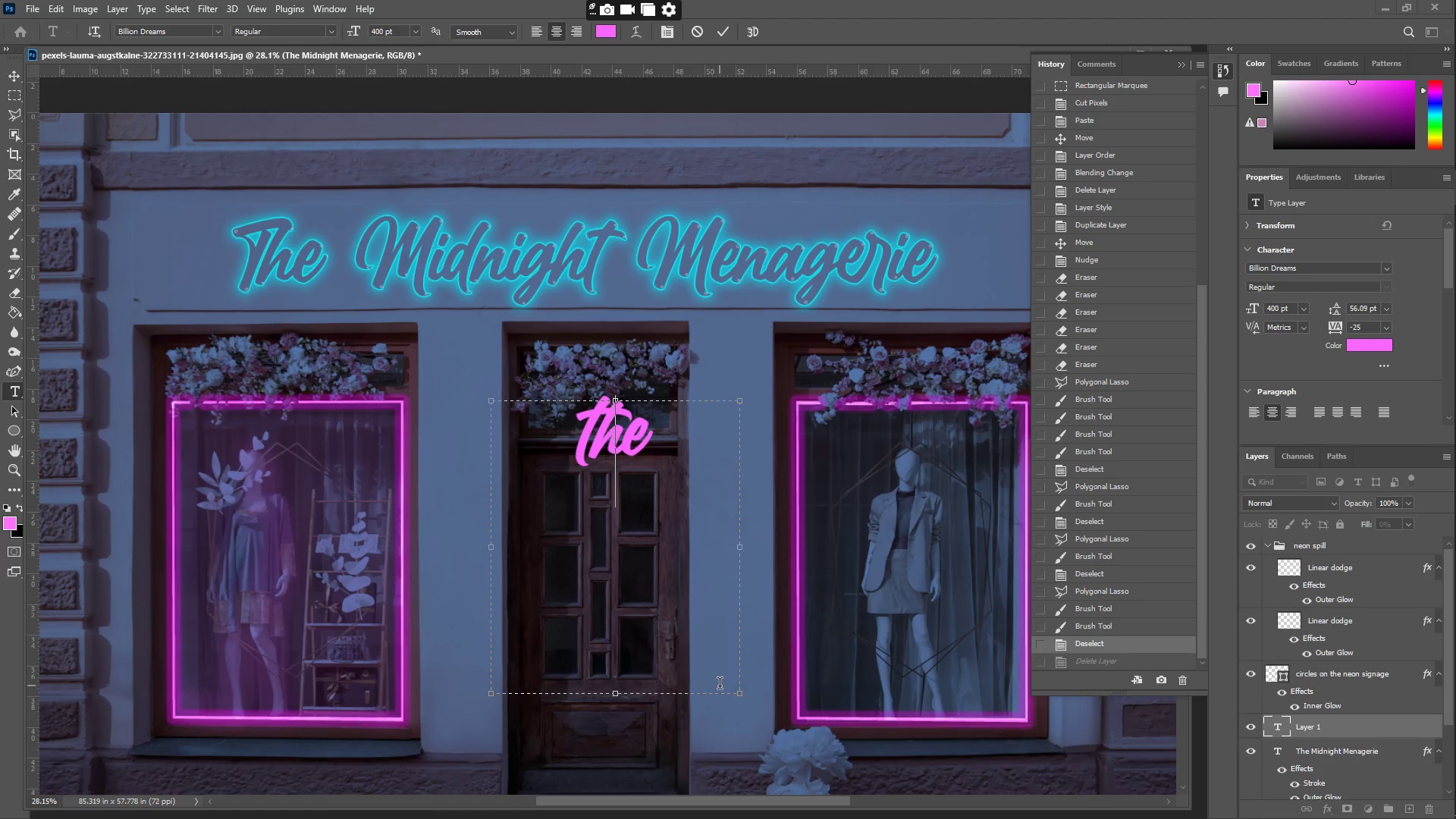 
key(Backspace)
 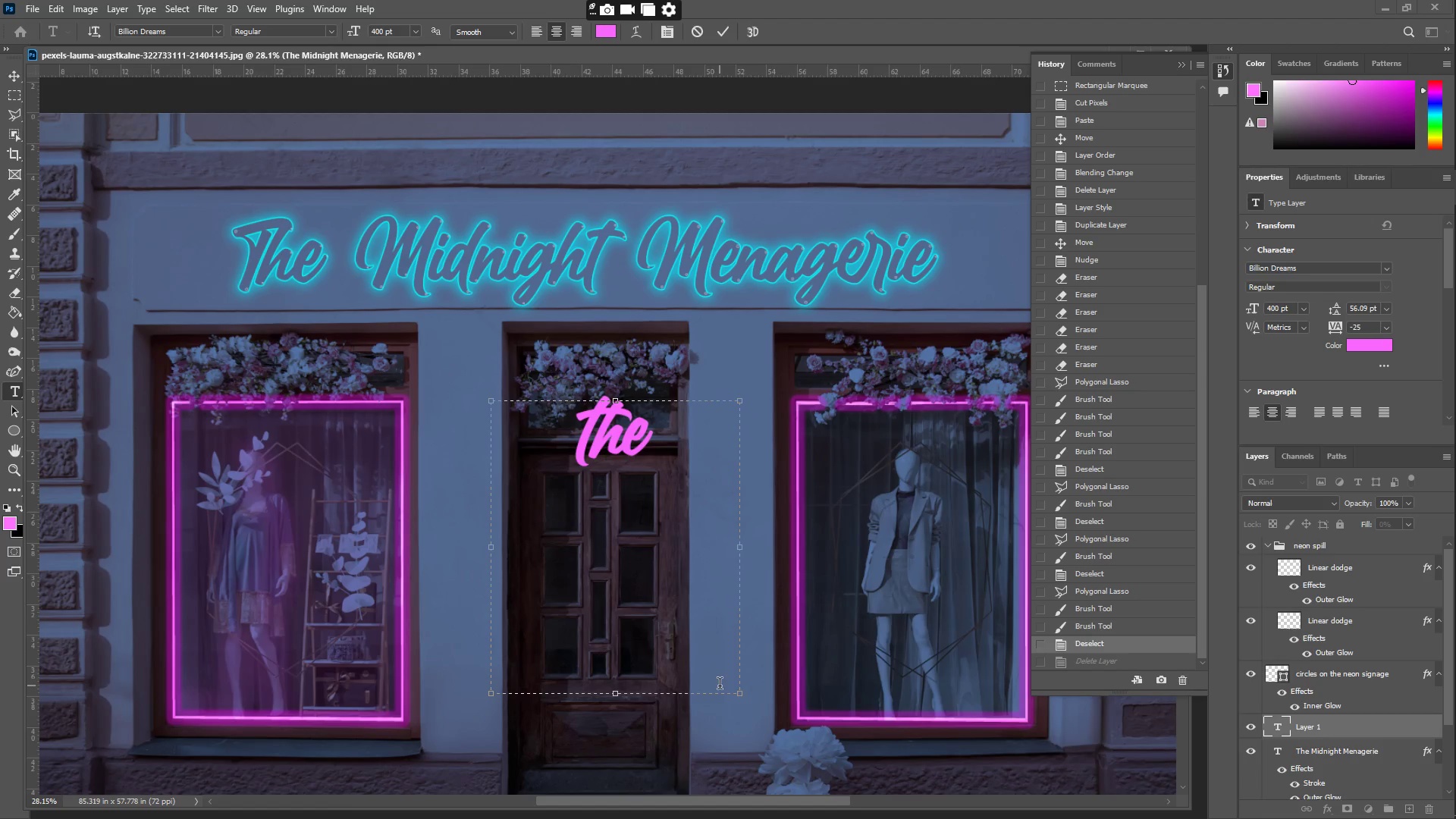 
key(Control+ControlLeft)
 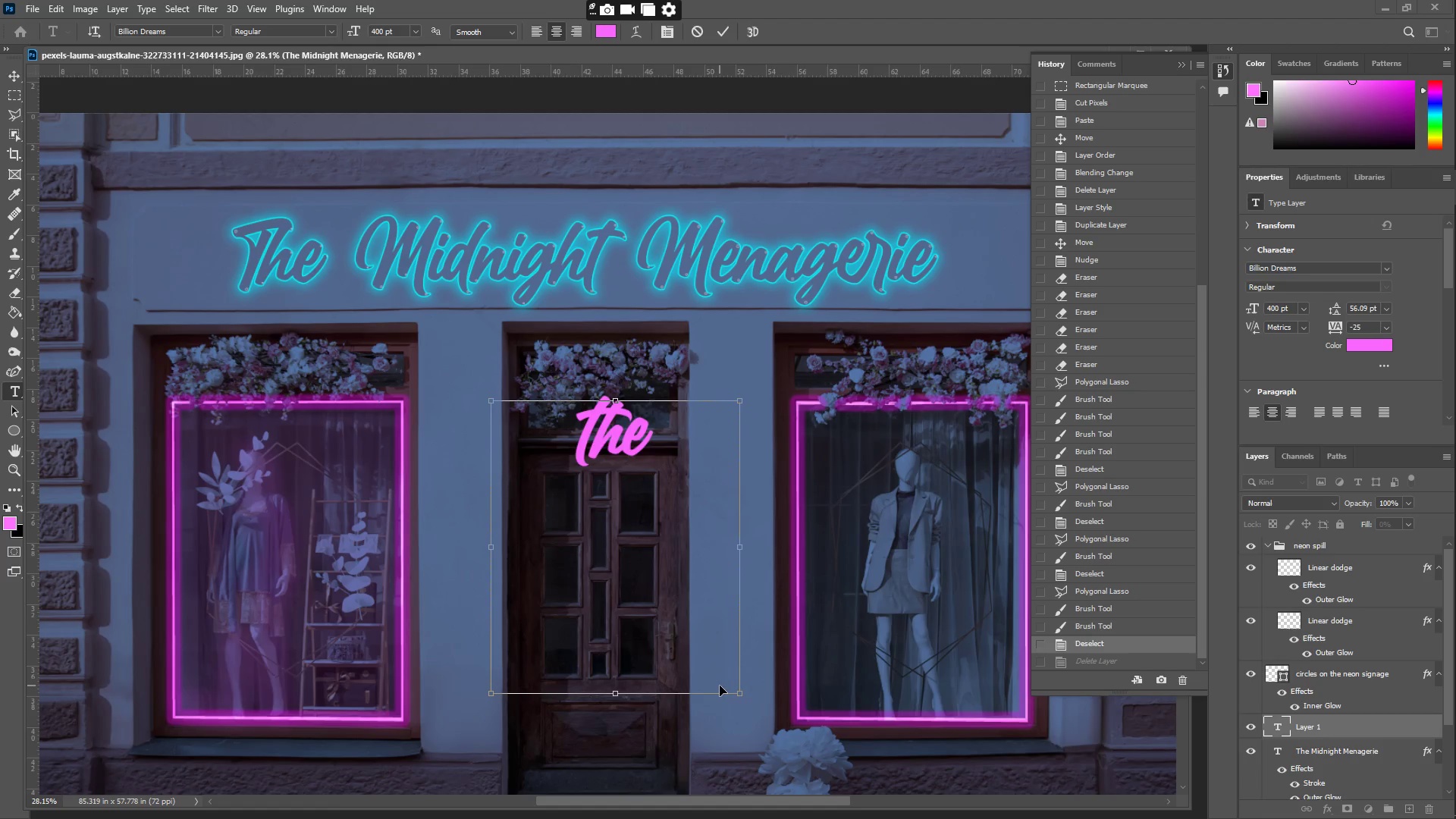 
key(Control+A)
 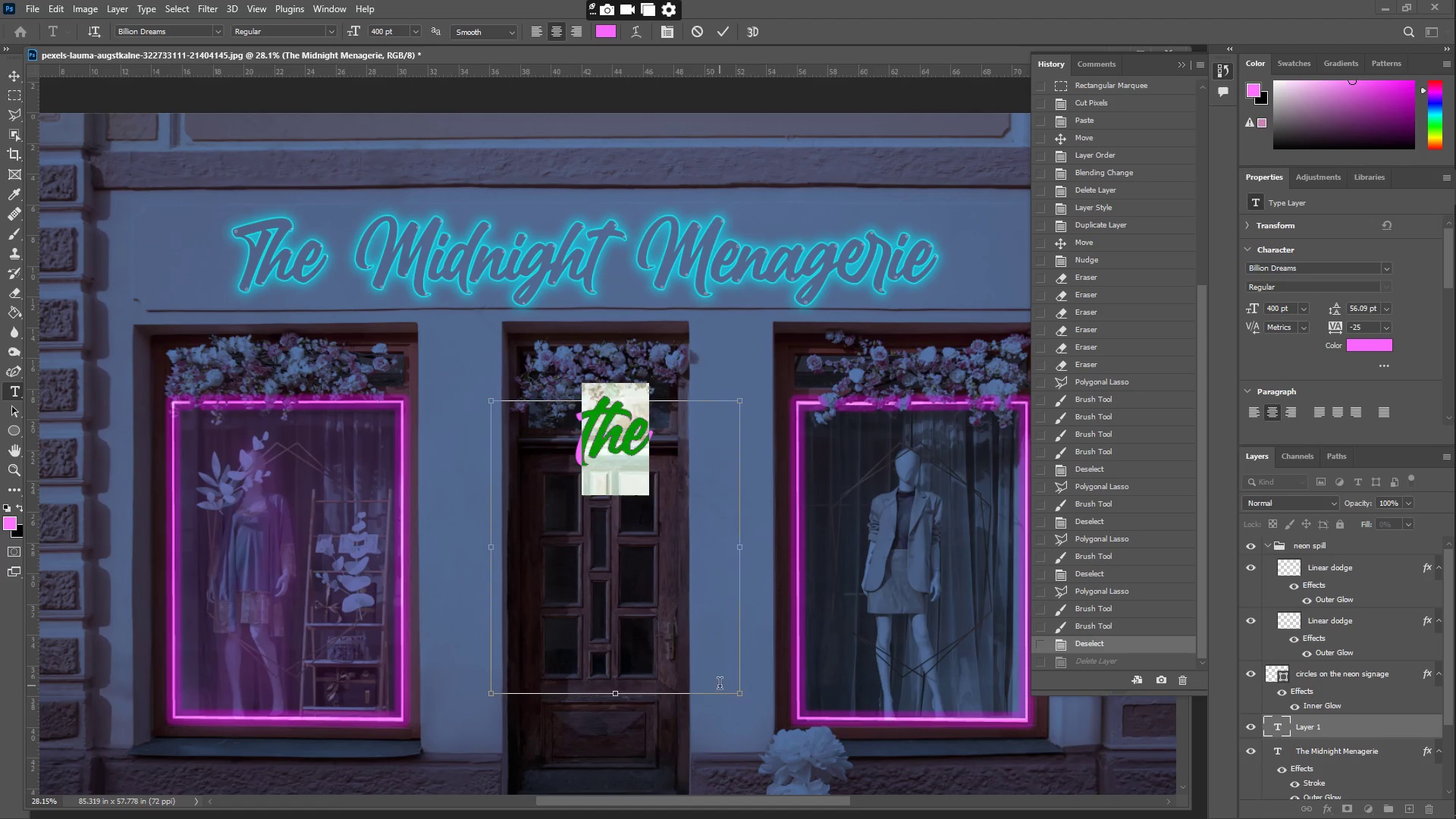 
type(The )
 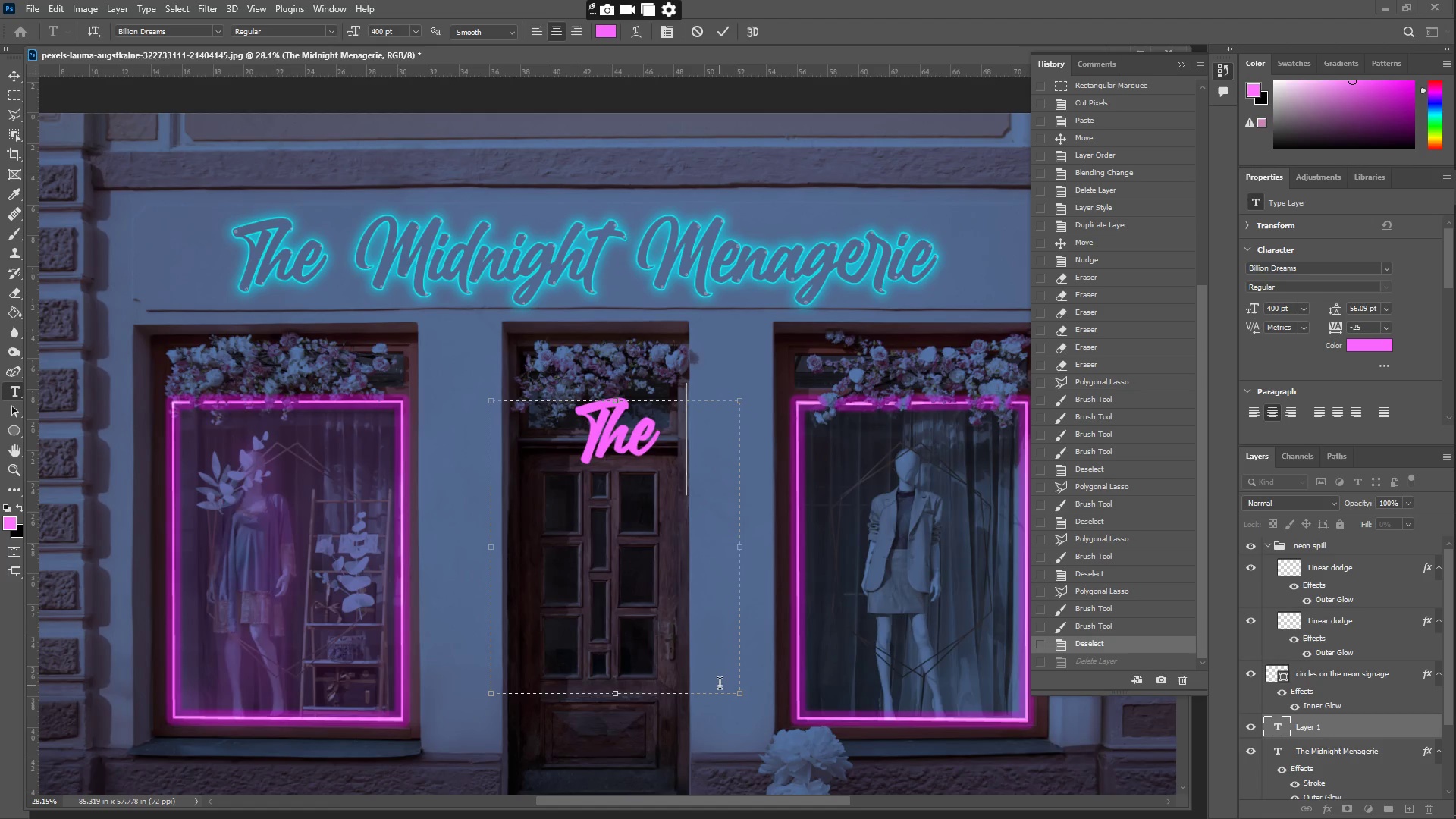 
key(Shift+Enter)
 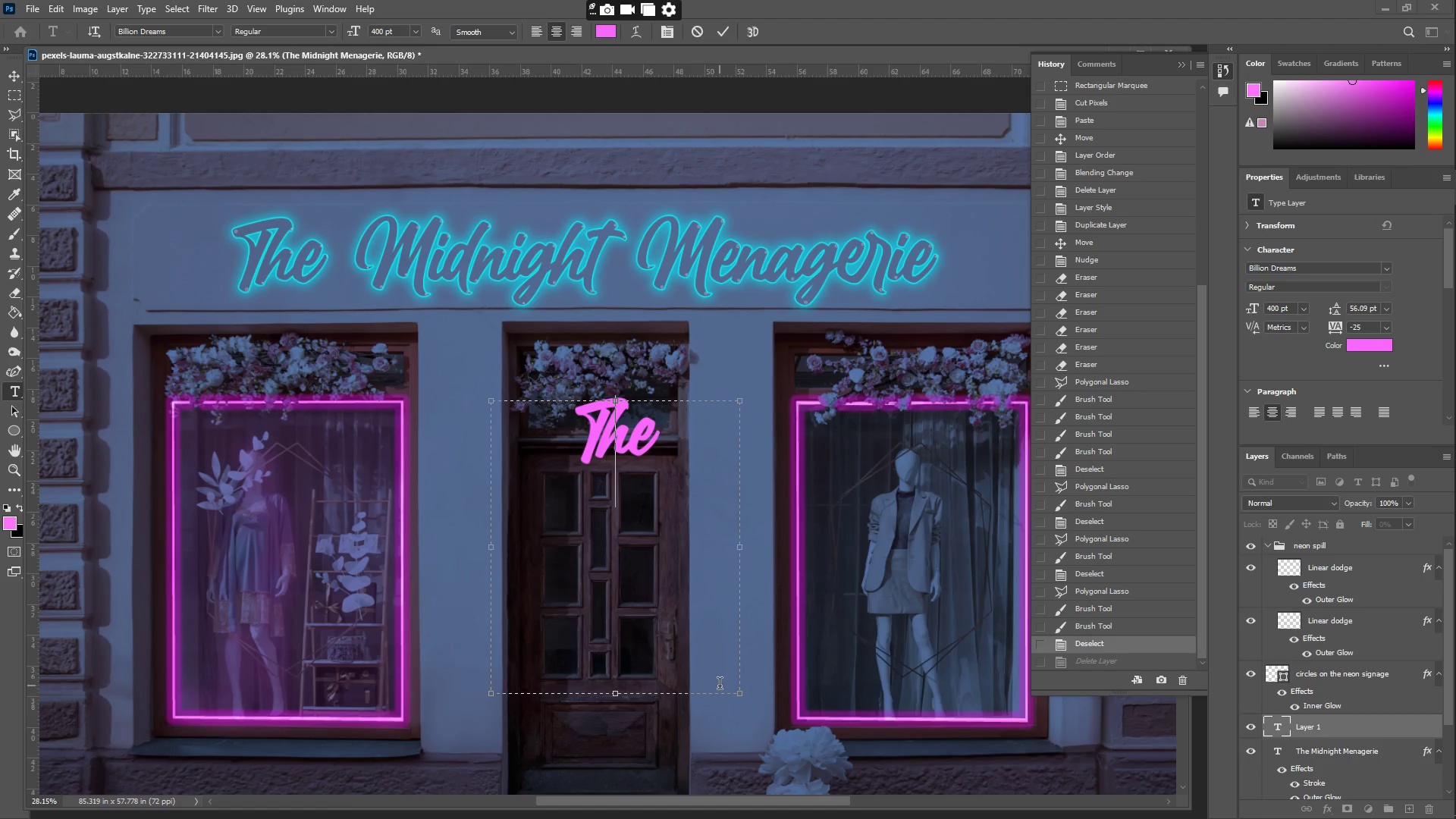 
type(MID)
key(Backspace)
key(Backspace)
key(Backspace)
type(MI)
key(Backspace)
key(Backspace)
type(Midn)
 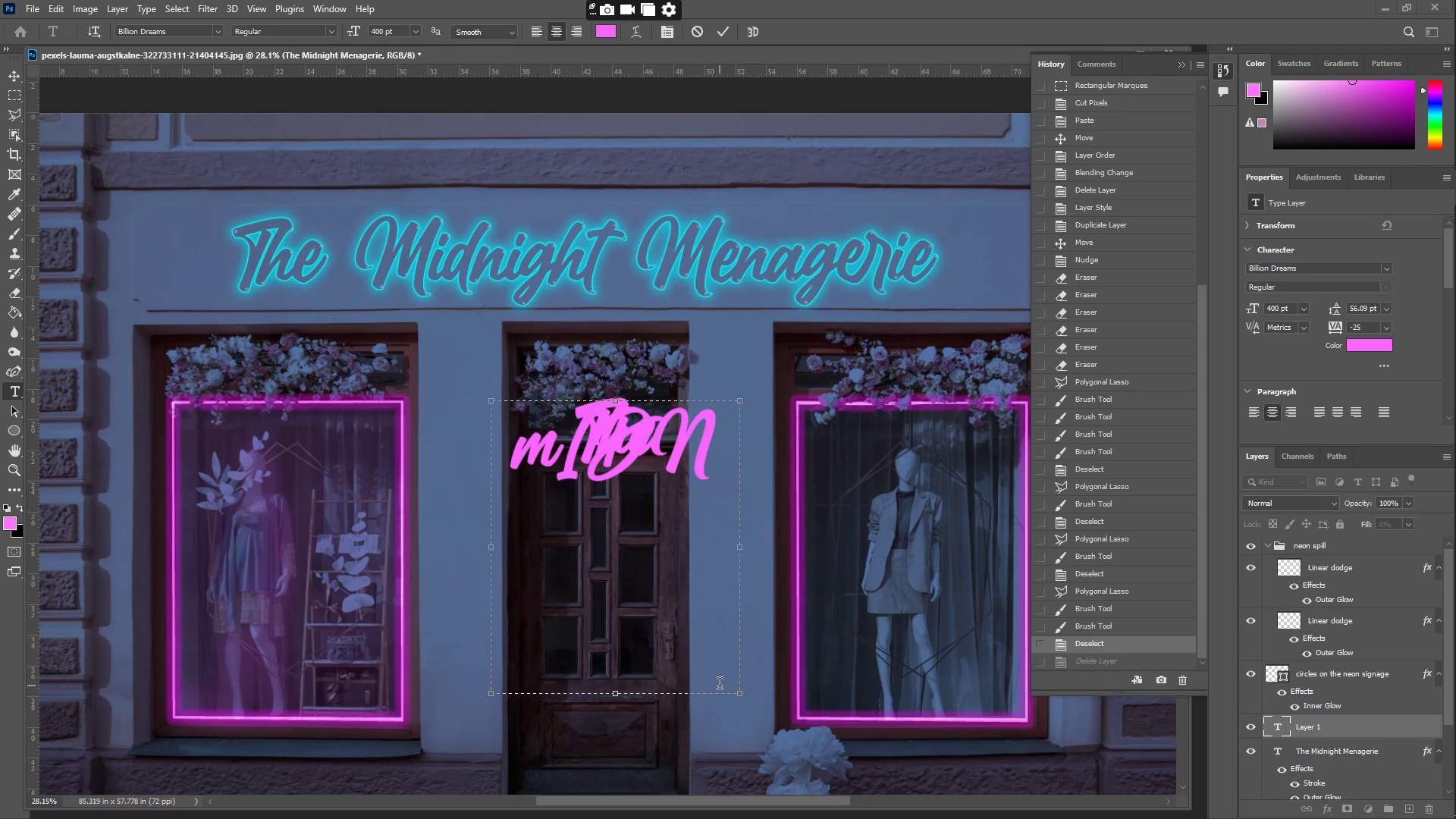 
key(Control+ControlLeft)
 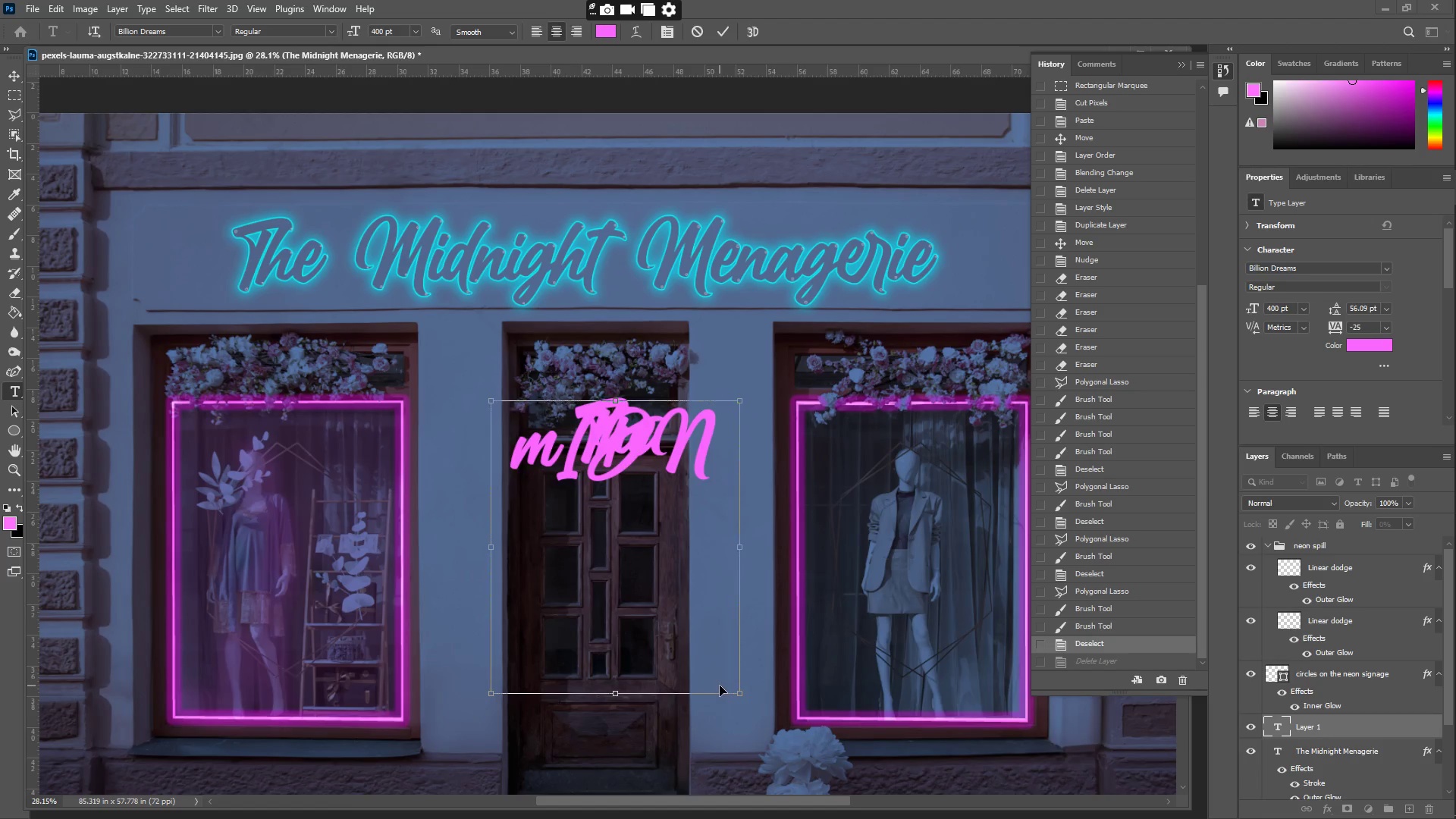 
key(Control+A)
 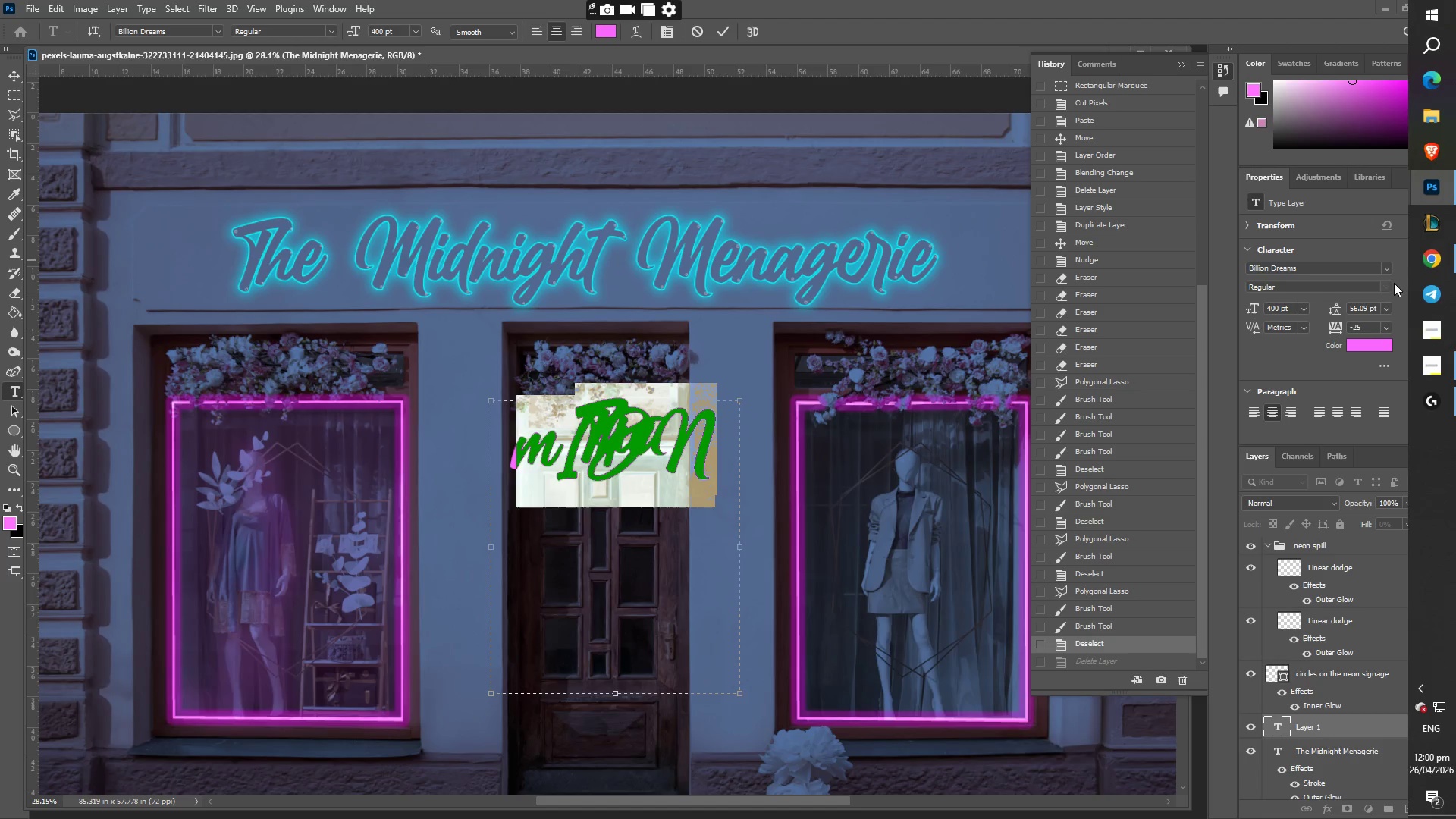 
left_click([1429, 360])